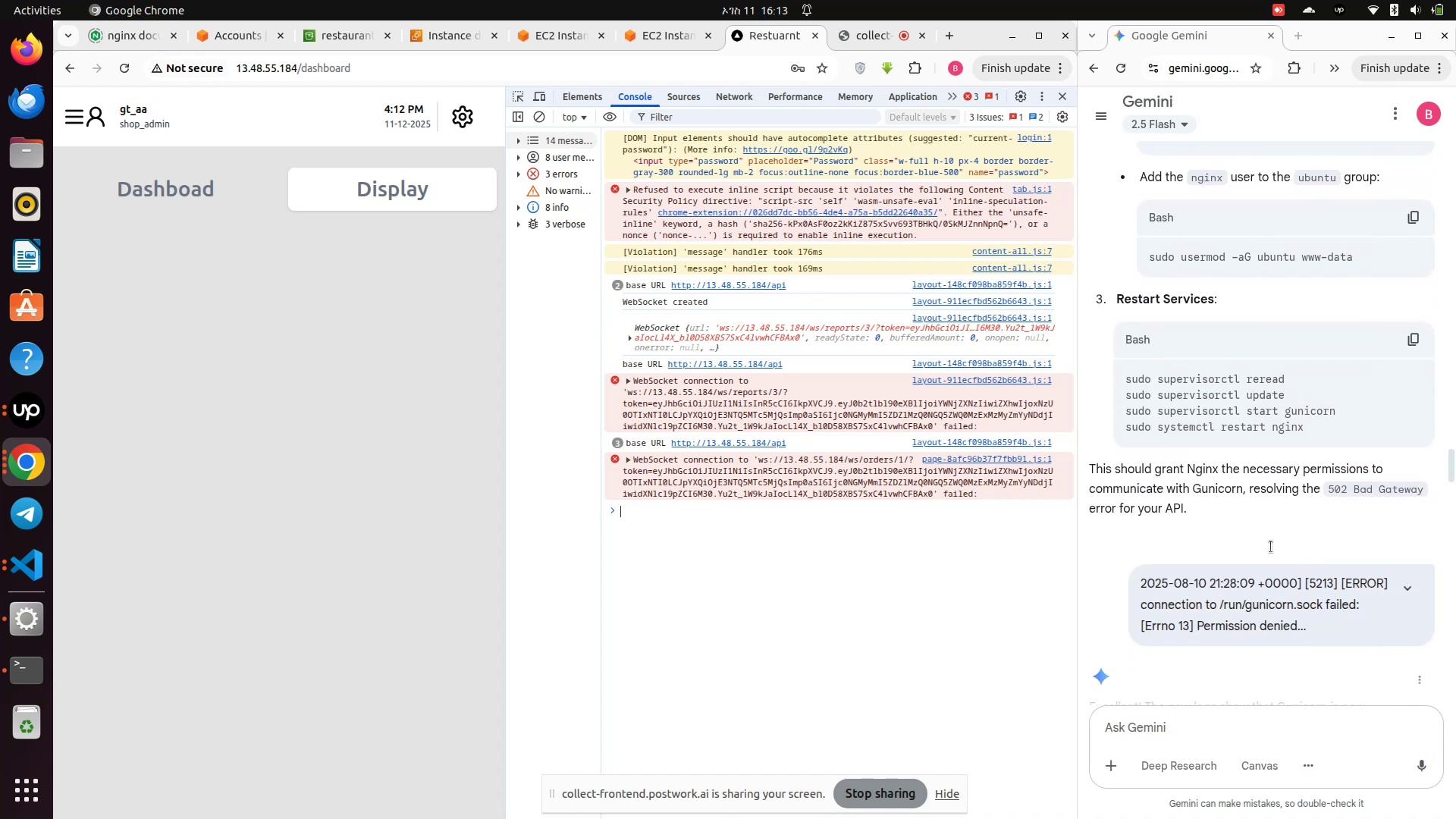 
scroll: coordinate [1264, 548], scroll_direction: up, amount: 105.0
 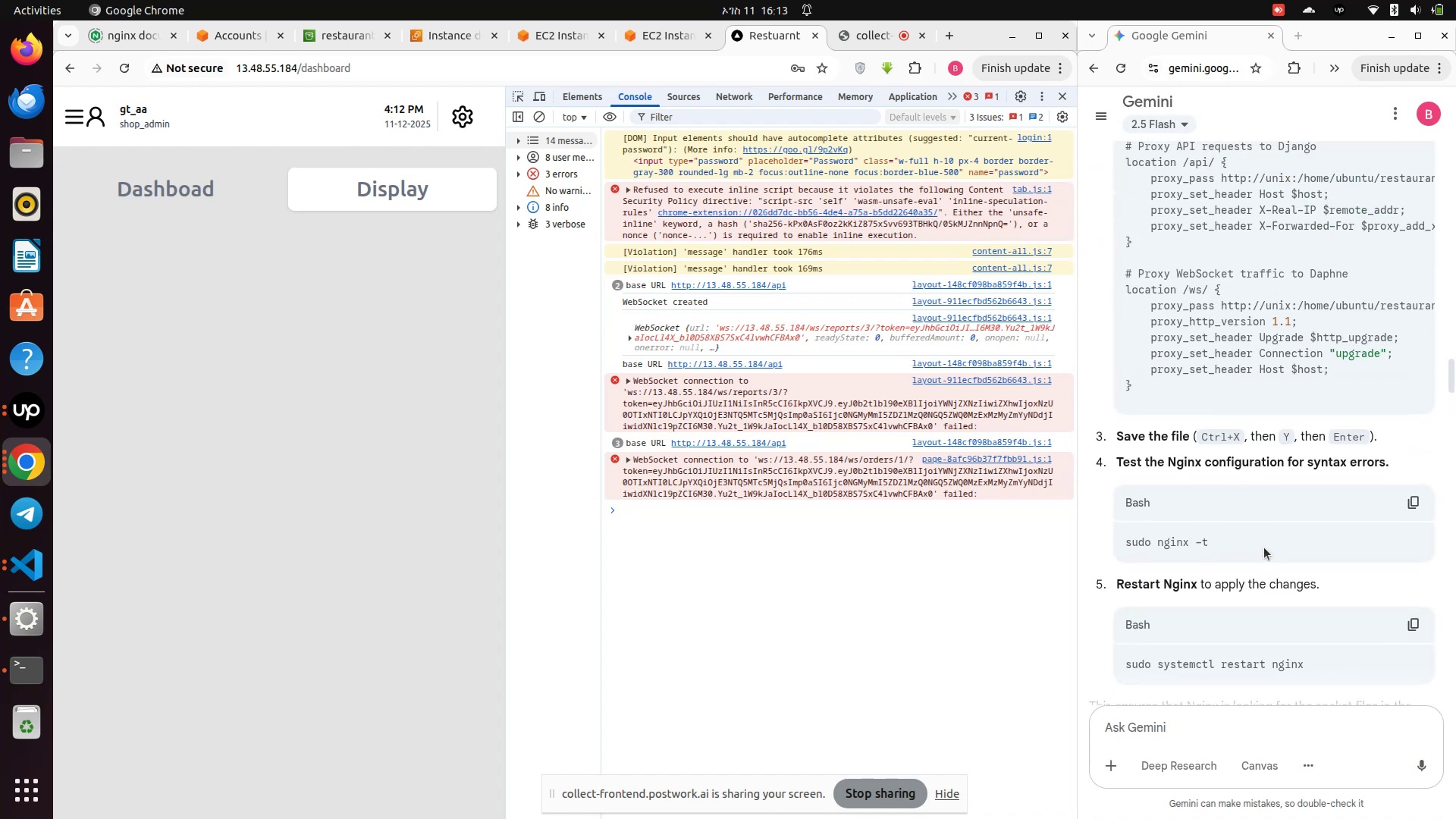 
scroll: coordinate [1264, 548], scroll_direction: down, amount: 1.0
 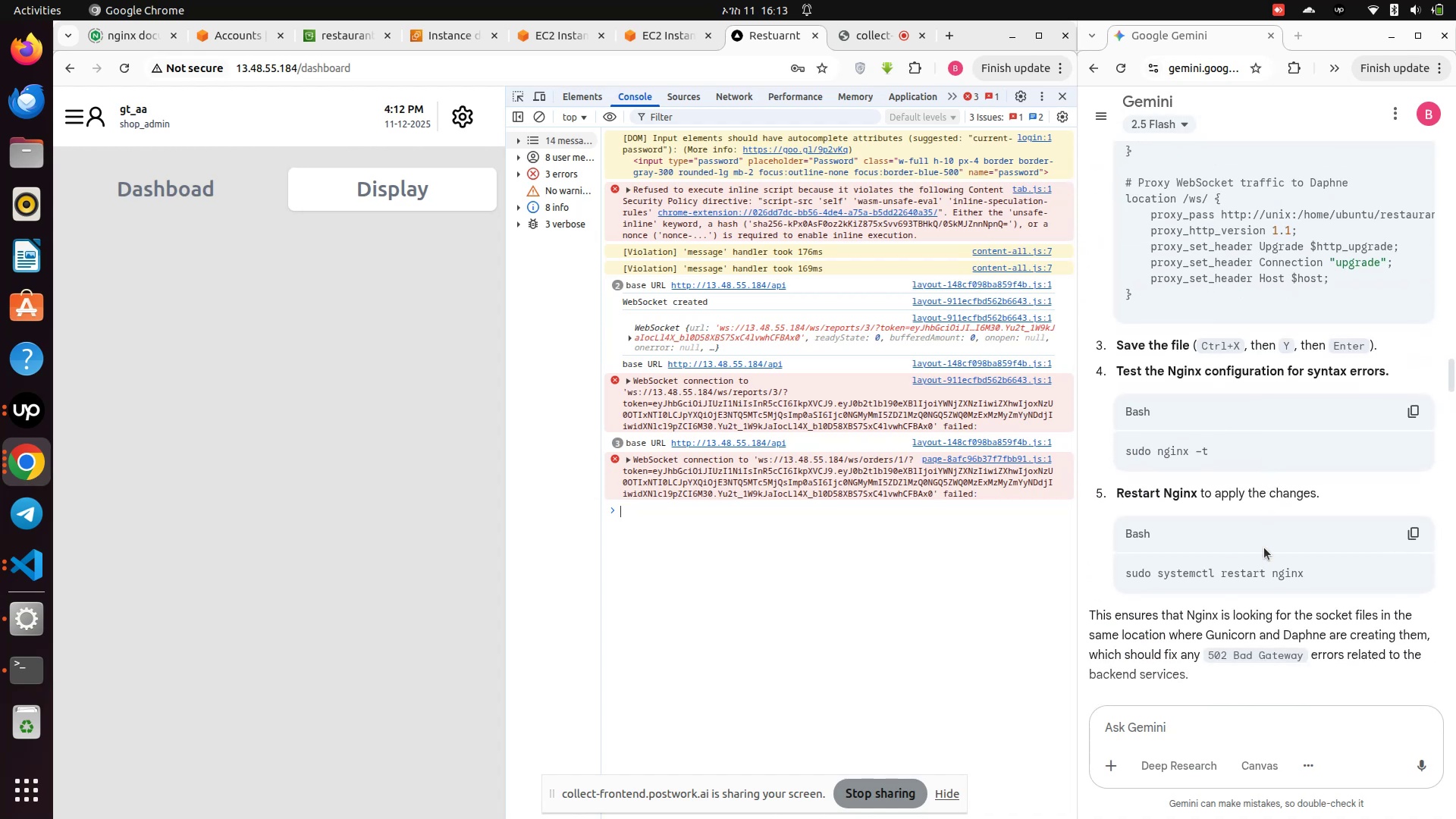 
scroll: coordinate [1264, 548], scroll_direction: up, amount: 7.0
 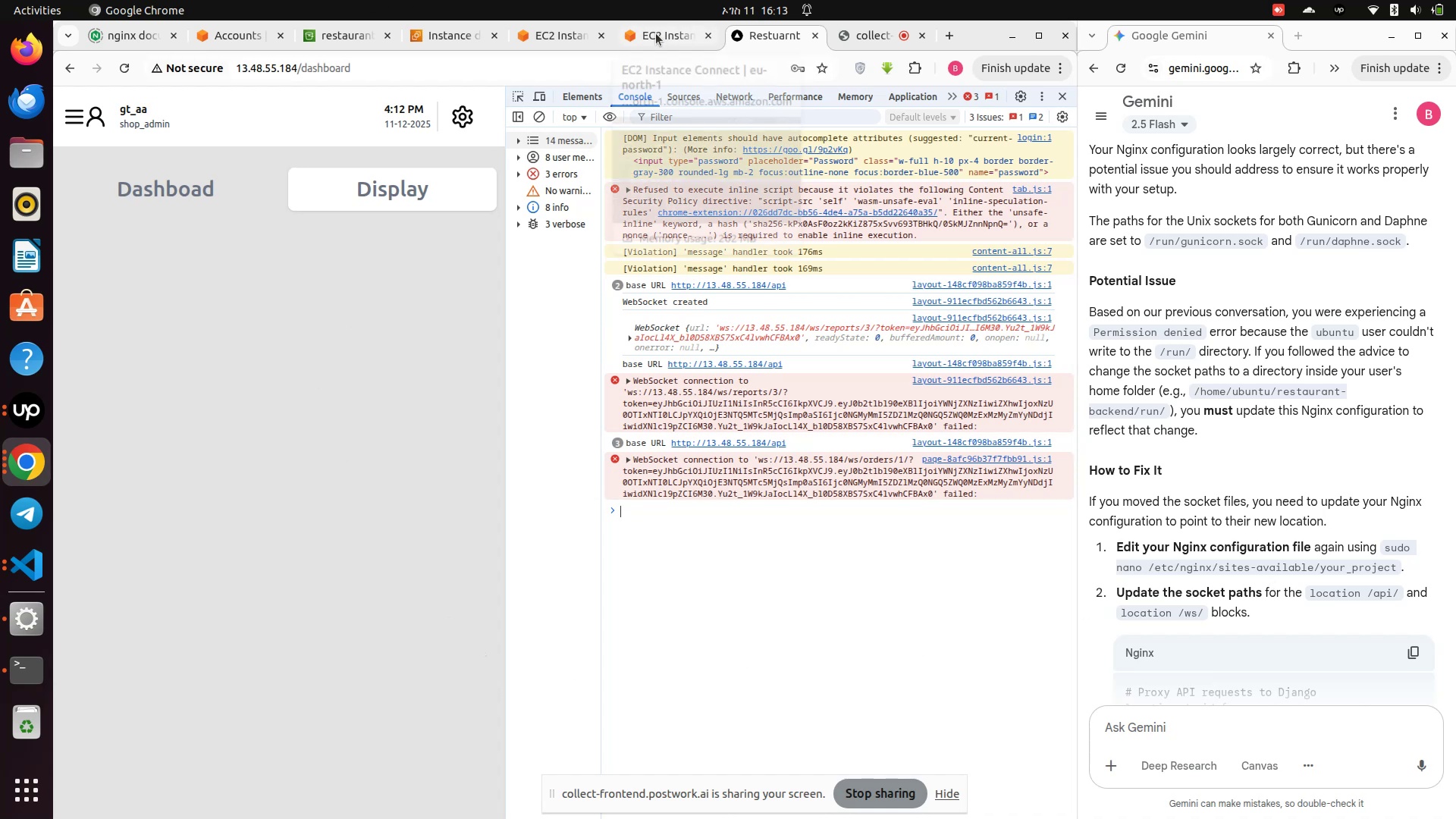 
wait(6.14)
 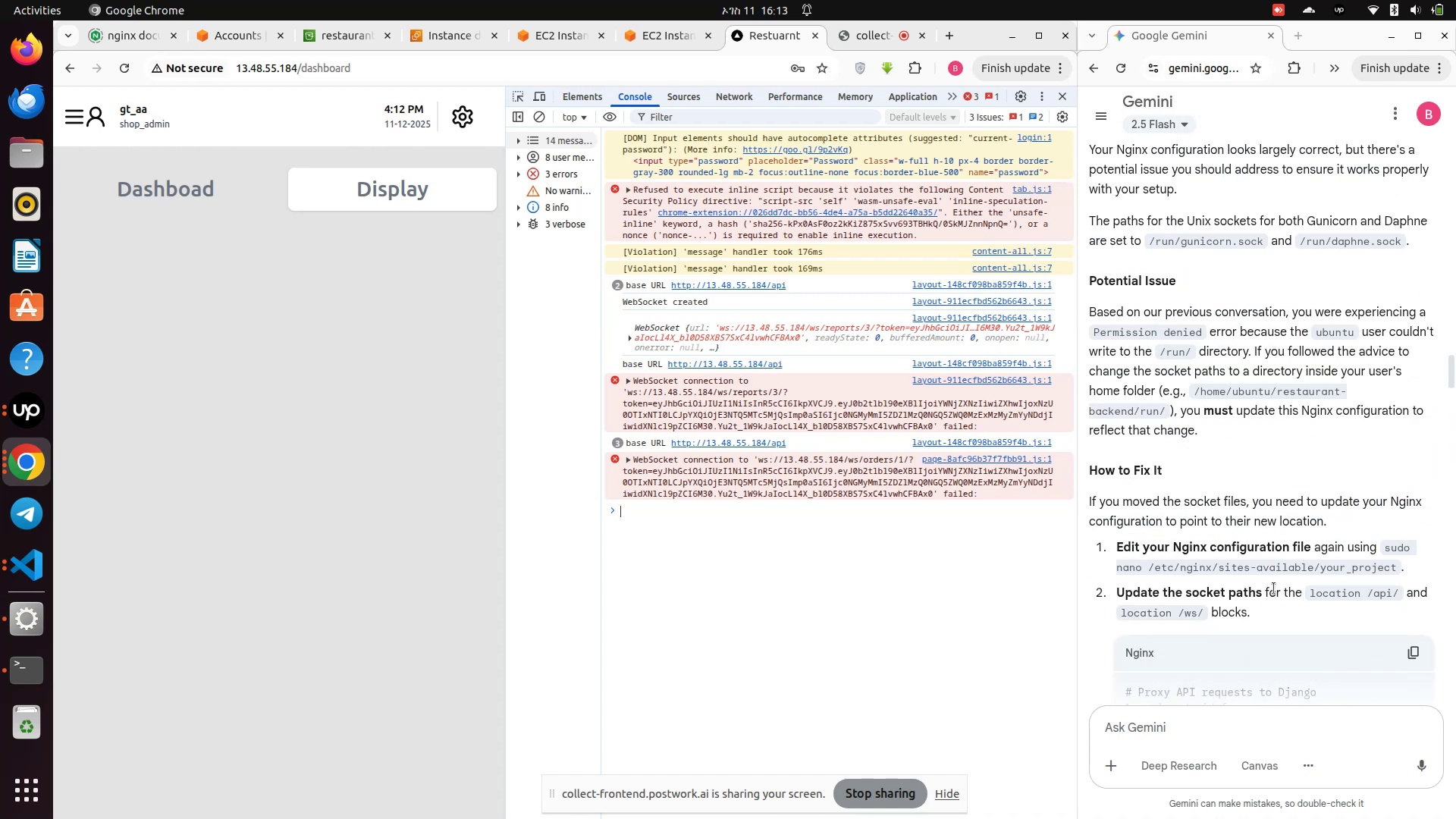 
left_click([642, 28])
 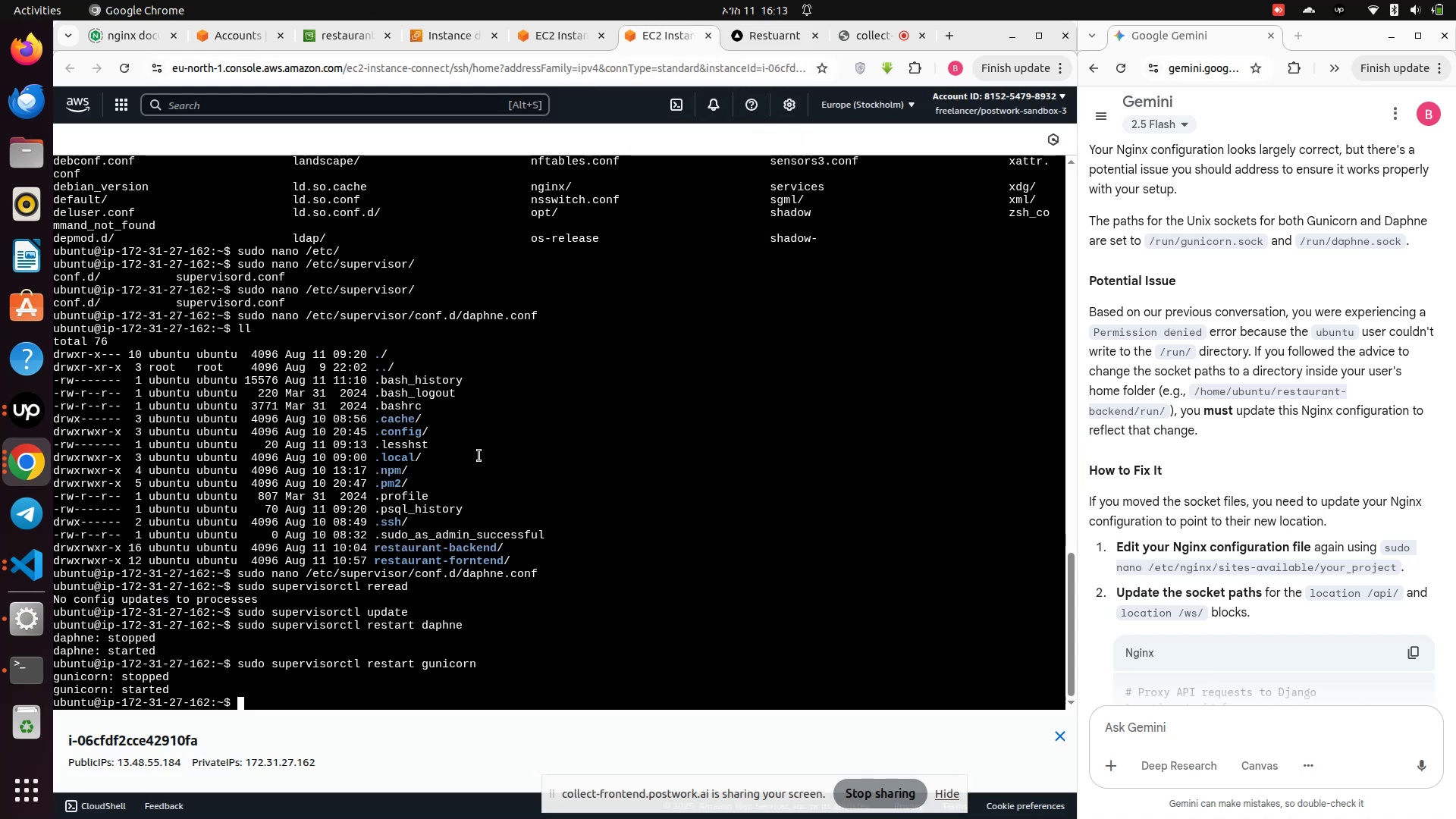 
wait(5.32)
 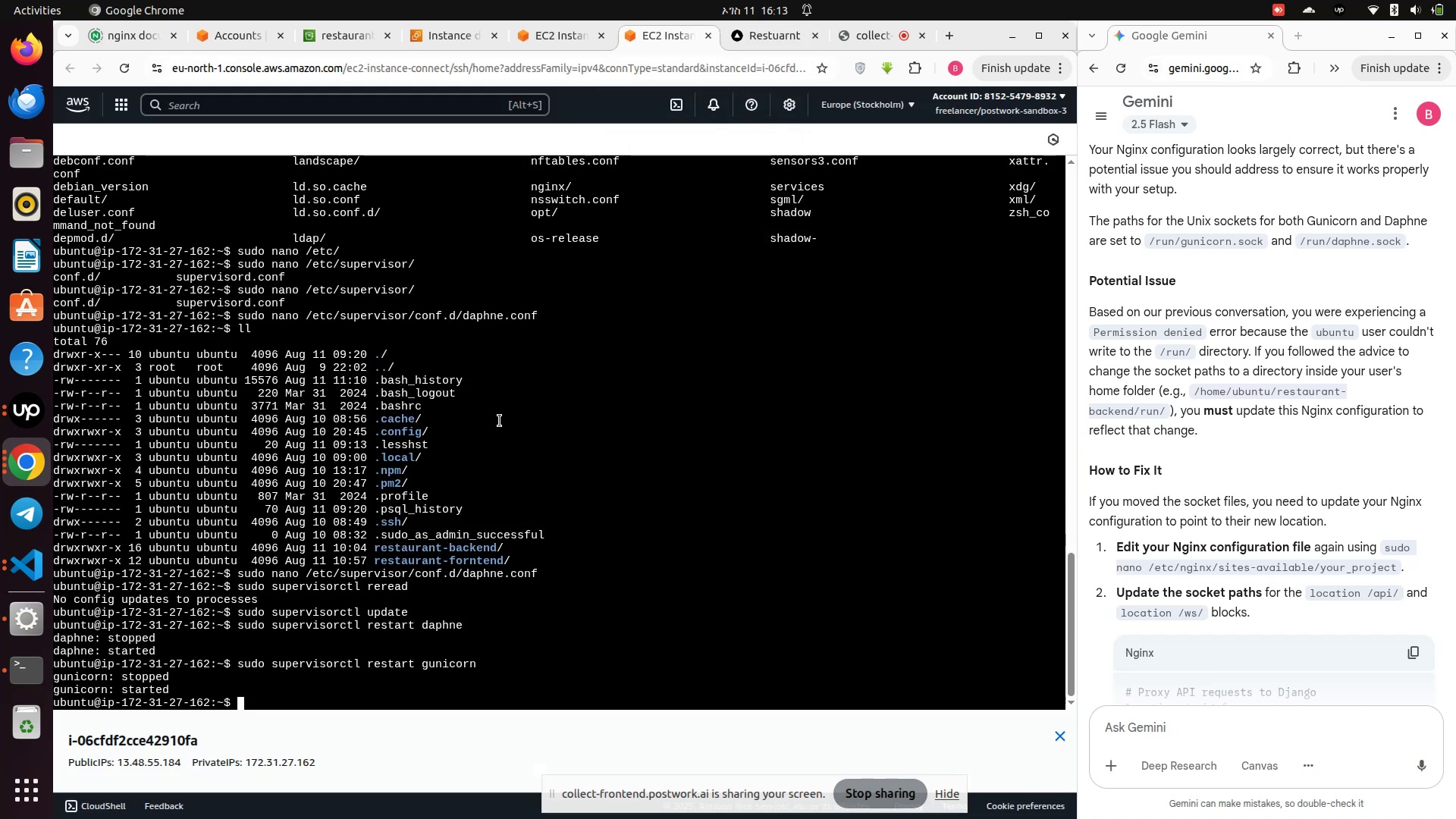 
type(nano sudo nano /etc/nginx/sites-available )
key(Backspace)
type(/)
 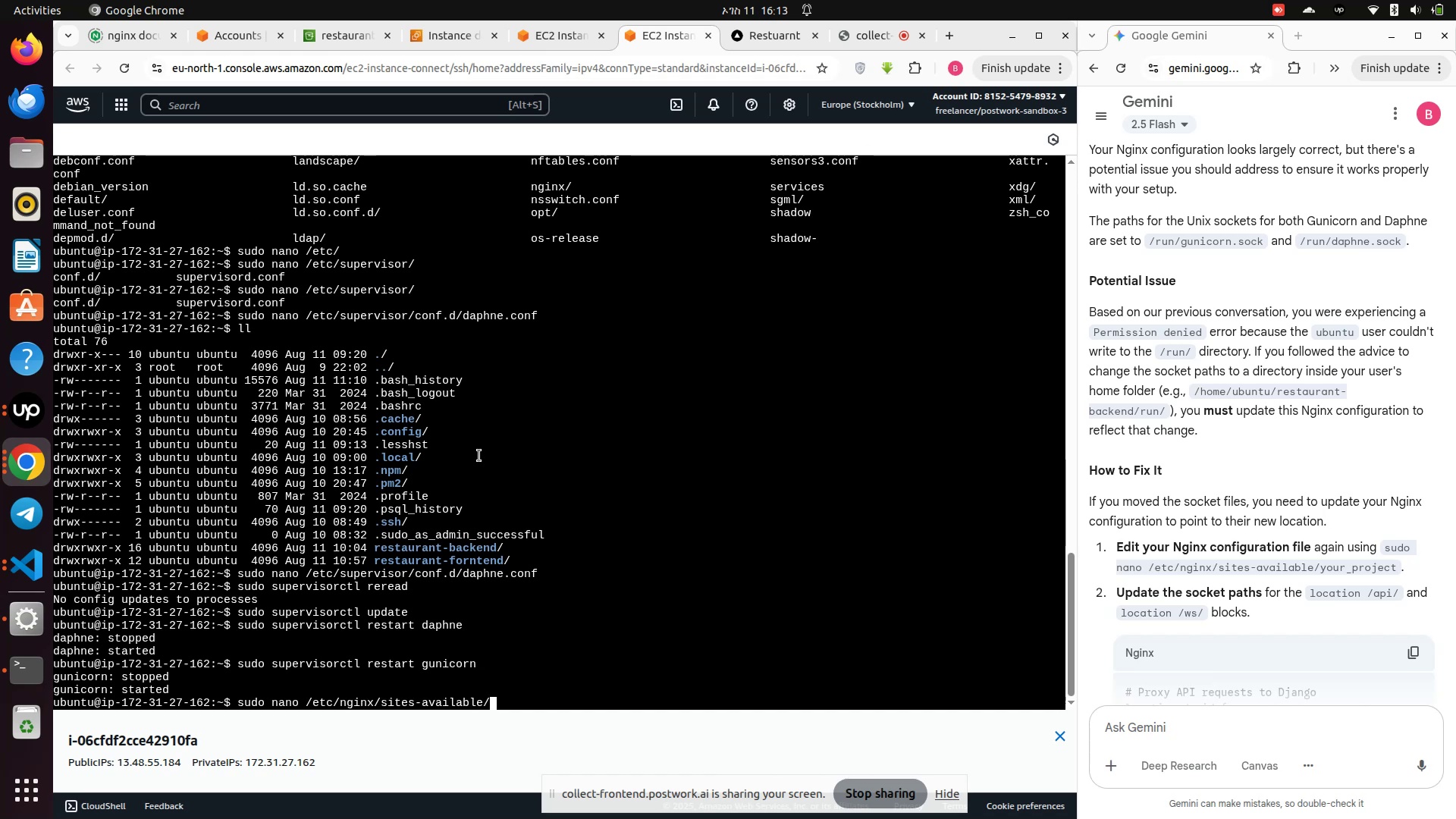 
key(R)
 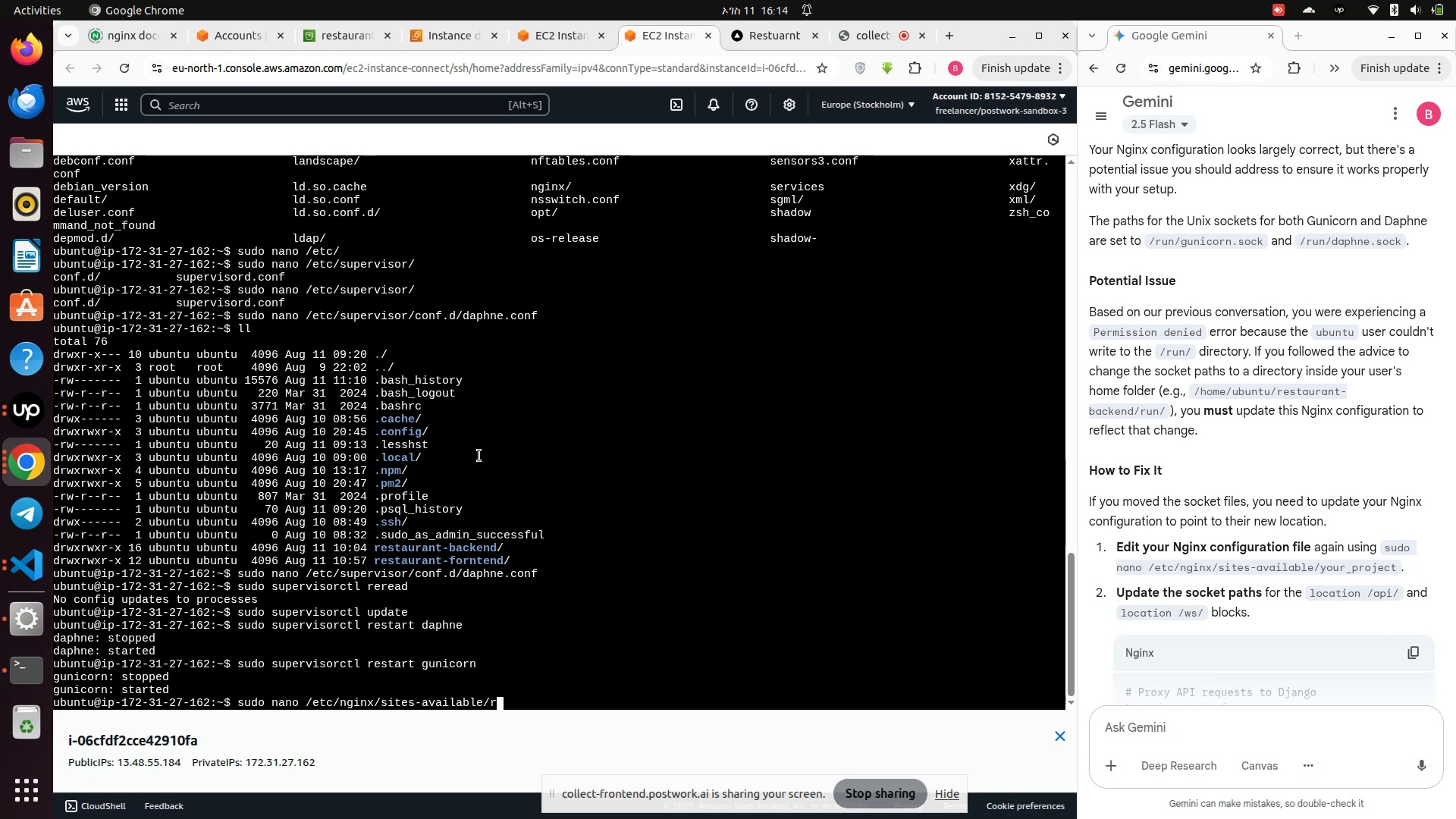 
key(Tab)
 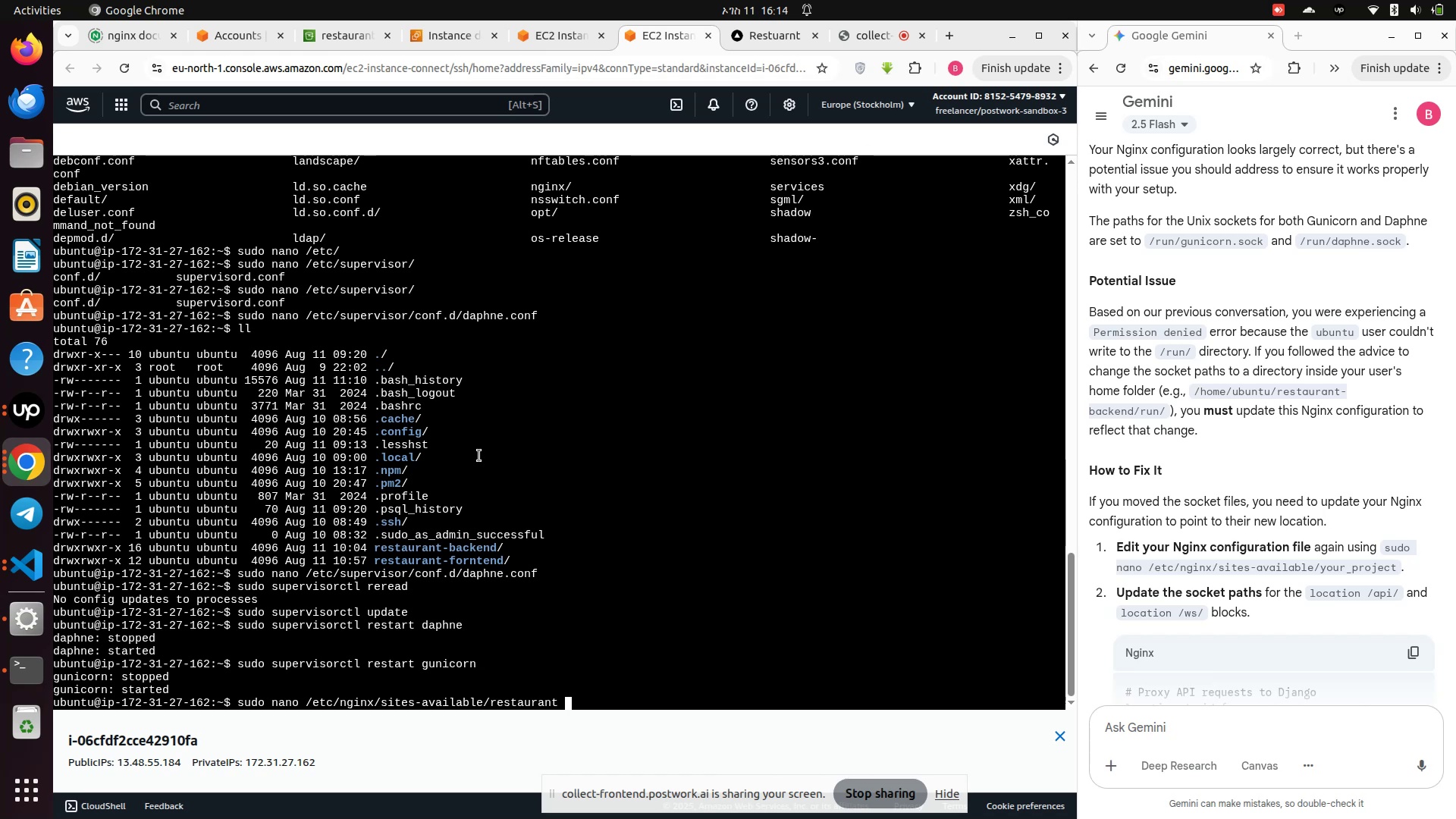 
key(Enter)
 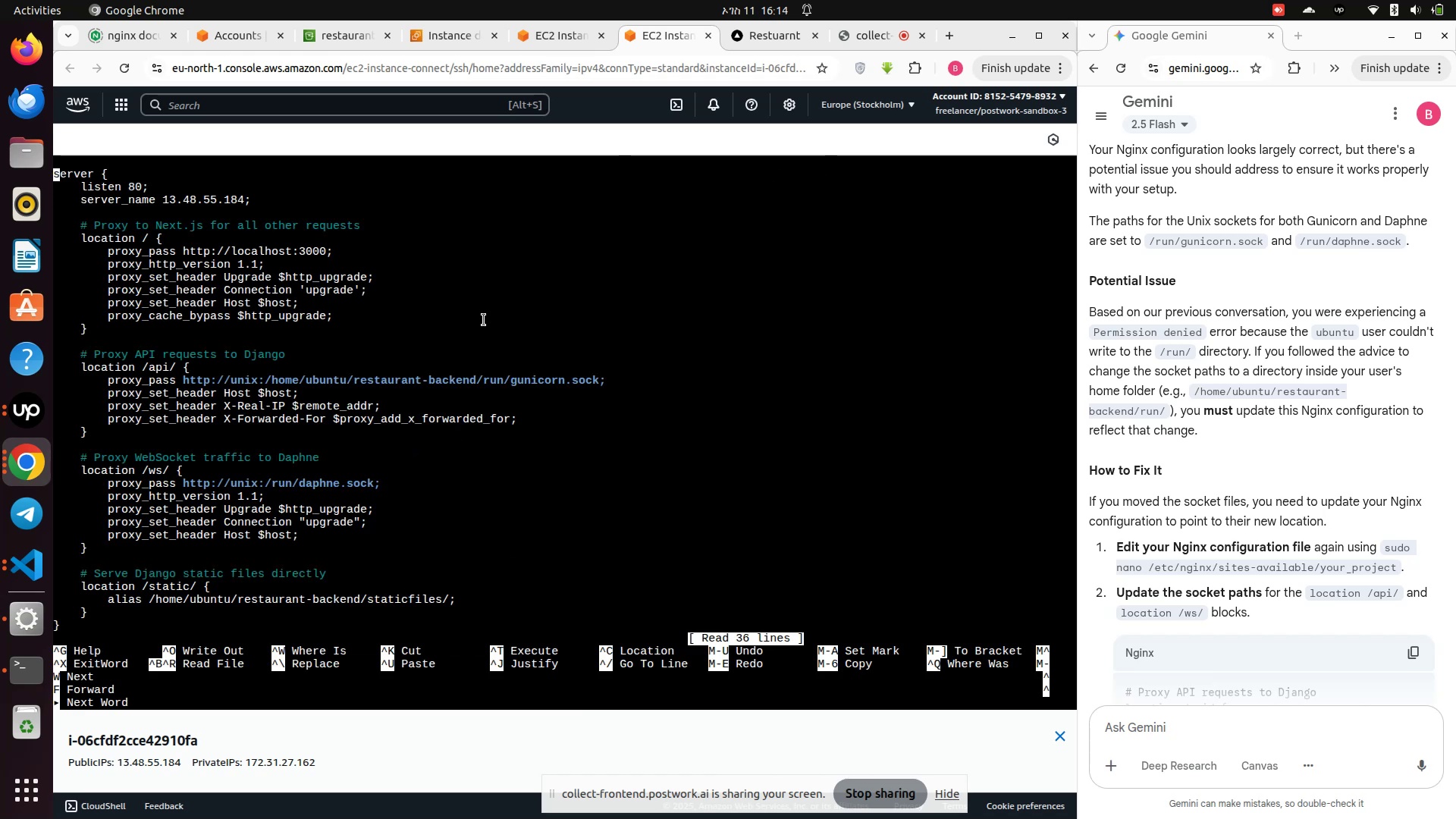 
scroll: coordinate [271, 422], scroll_direction: down, amount: 6.0
 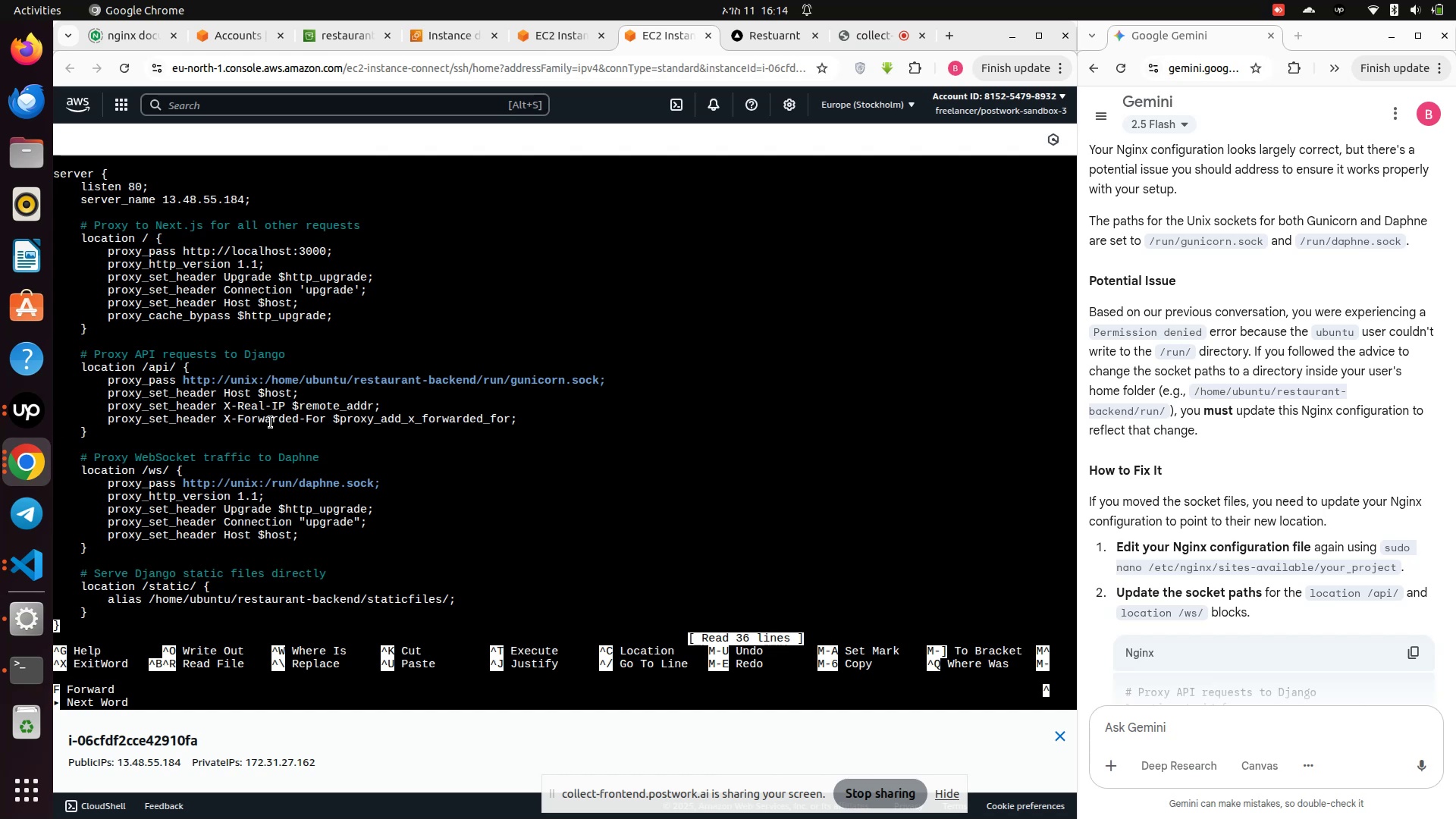 
scroll: coordinate [300, 498], scroll_direction: down, amount: 3.0
 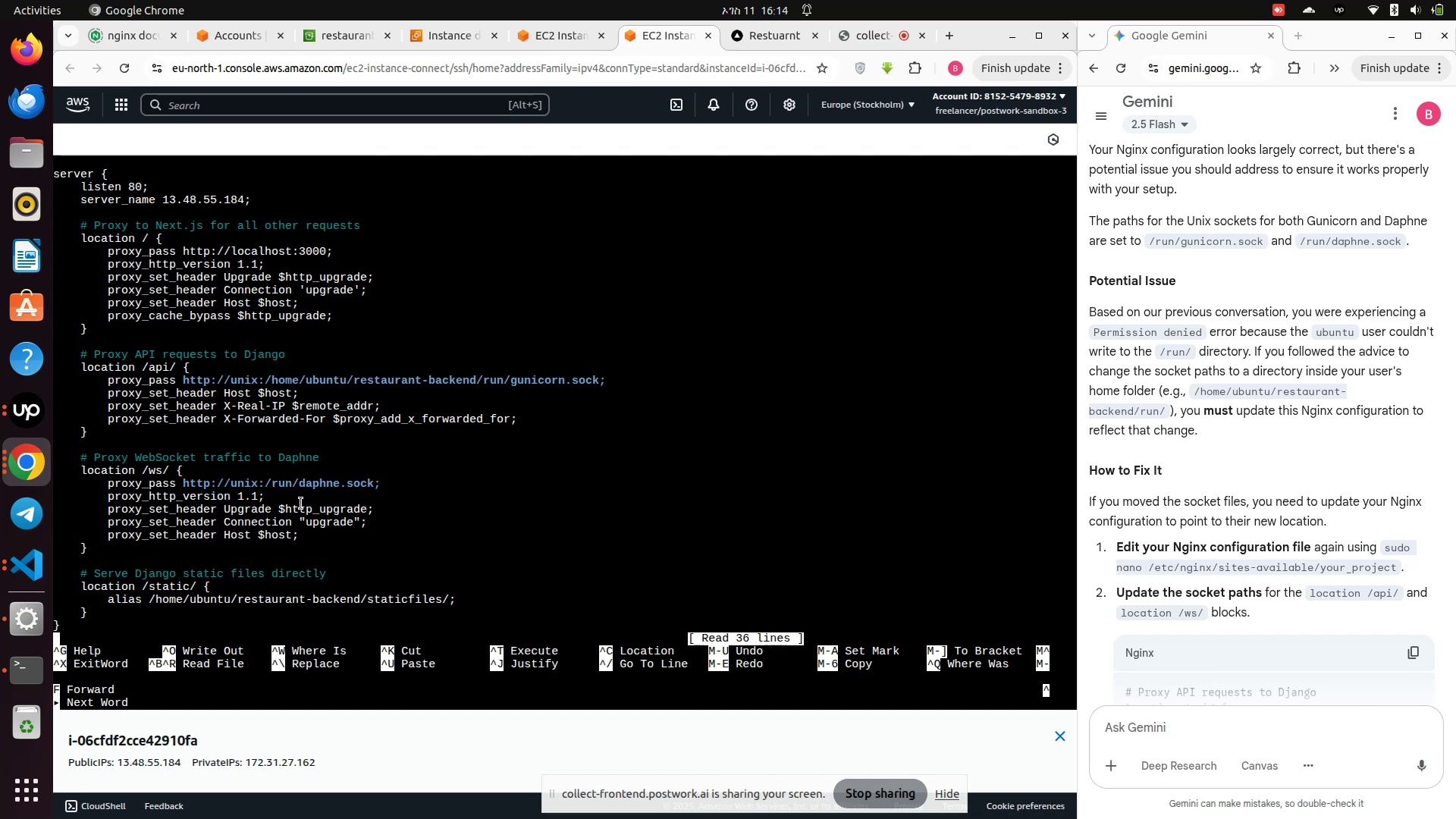 
wait(8.03)
 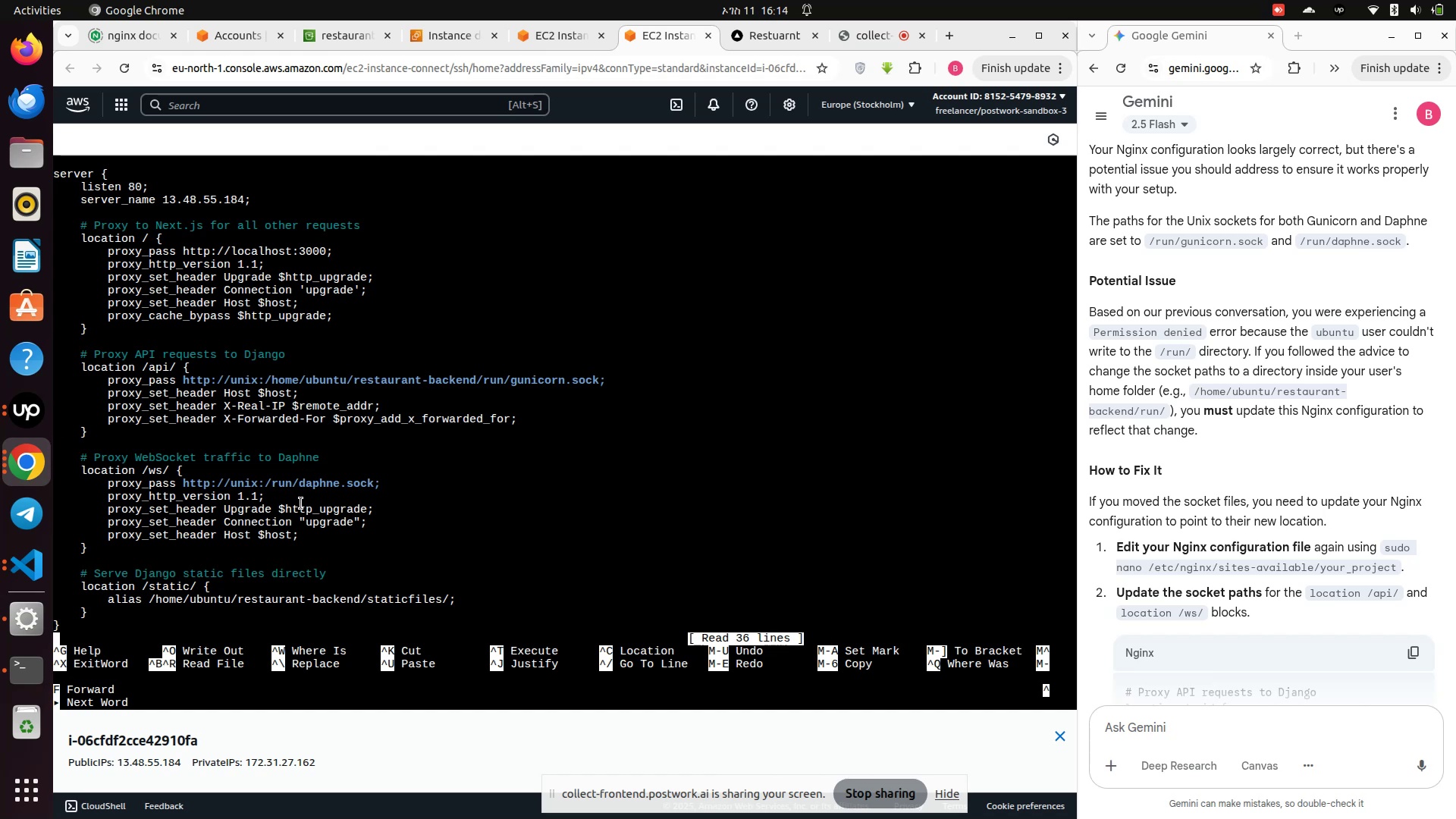 
left_click([747, 39])
 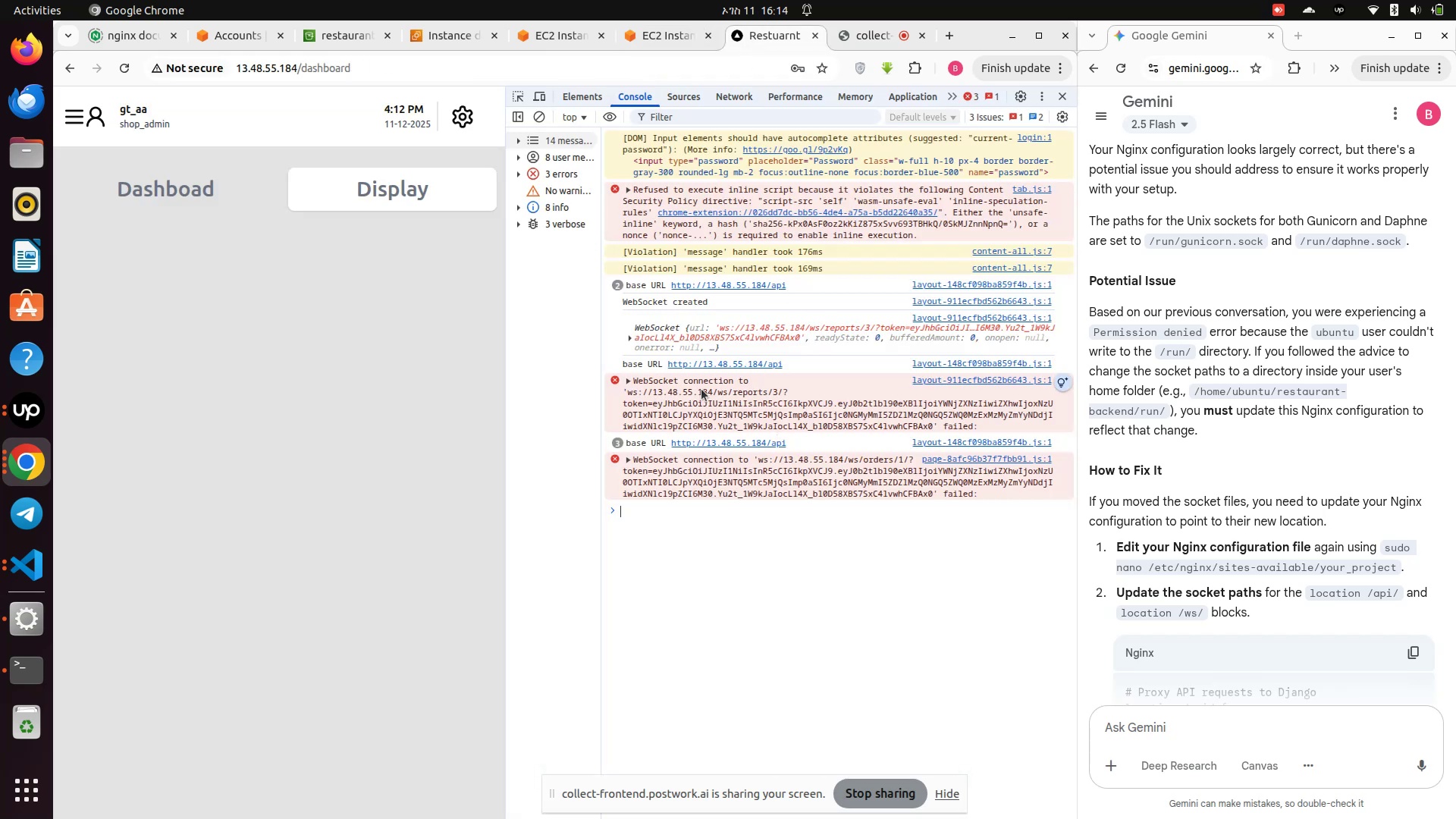 
left_click([723, 390])
 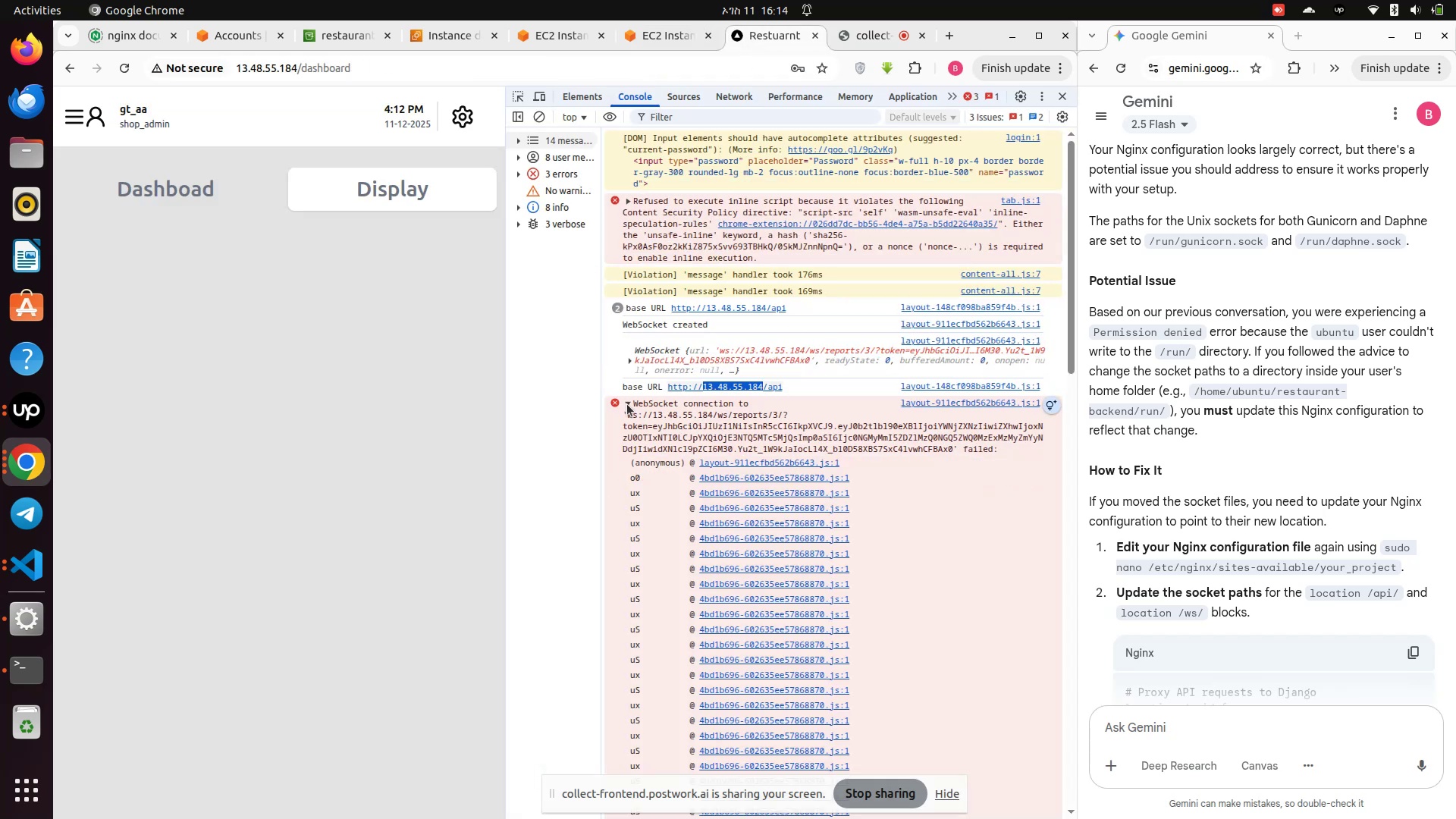 
left_click_drag(start_coordinate=[632, 403], to_coordinate=[644, 465])
 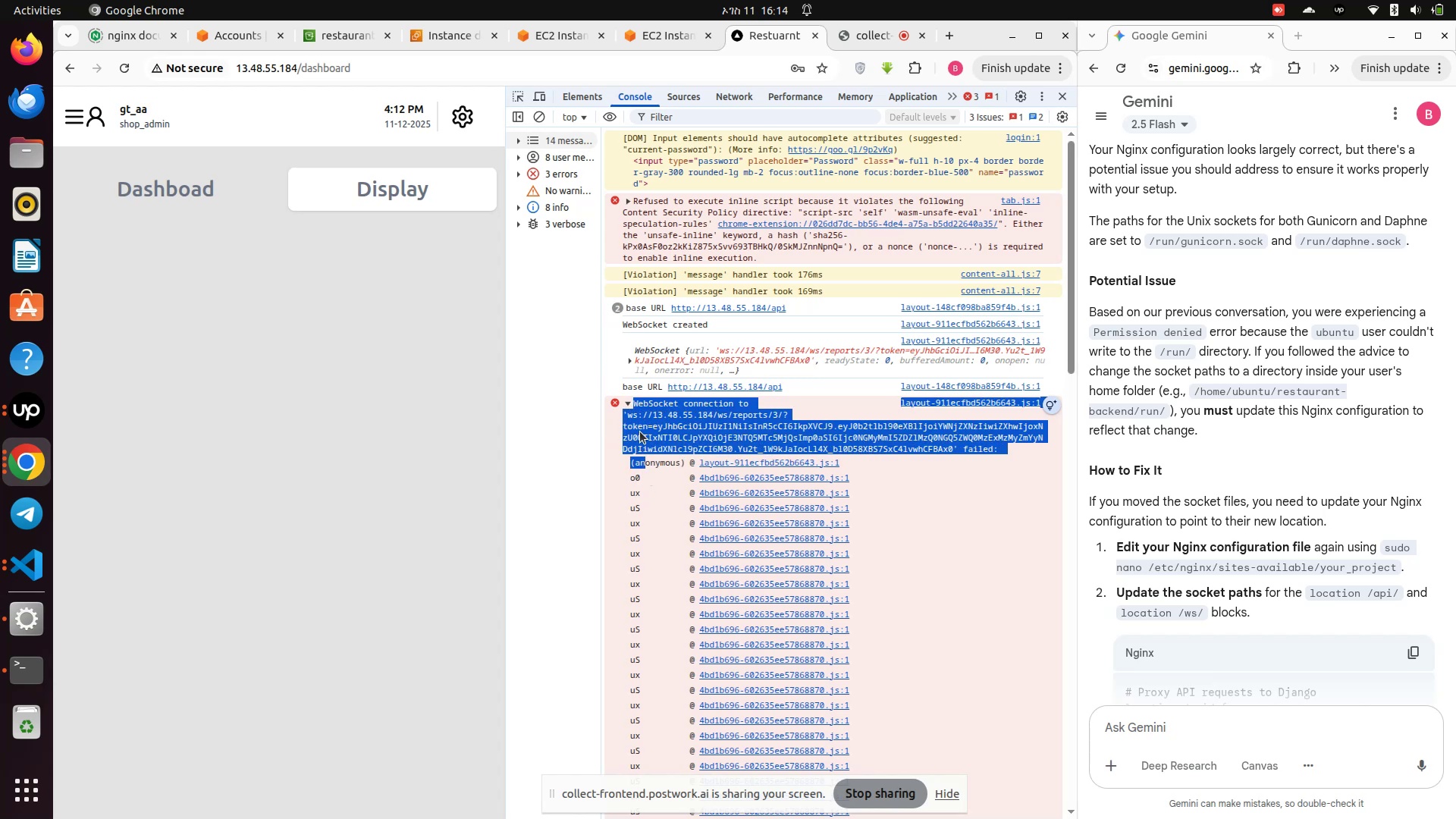 
right_click([640, 431])
 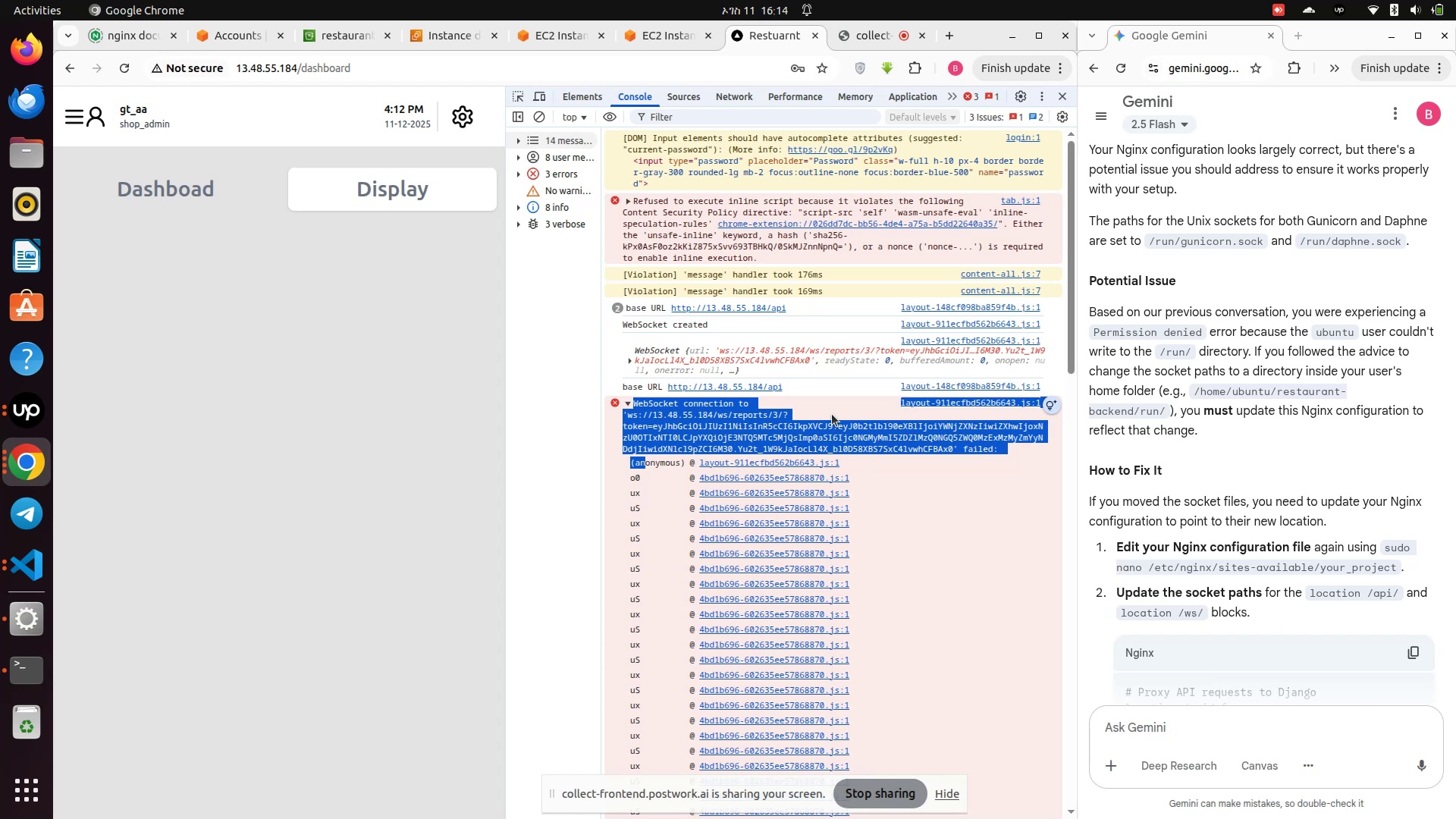 
wait(15.33)
 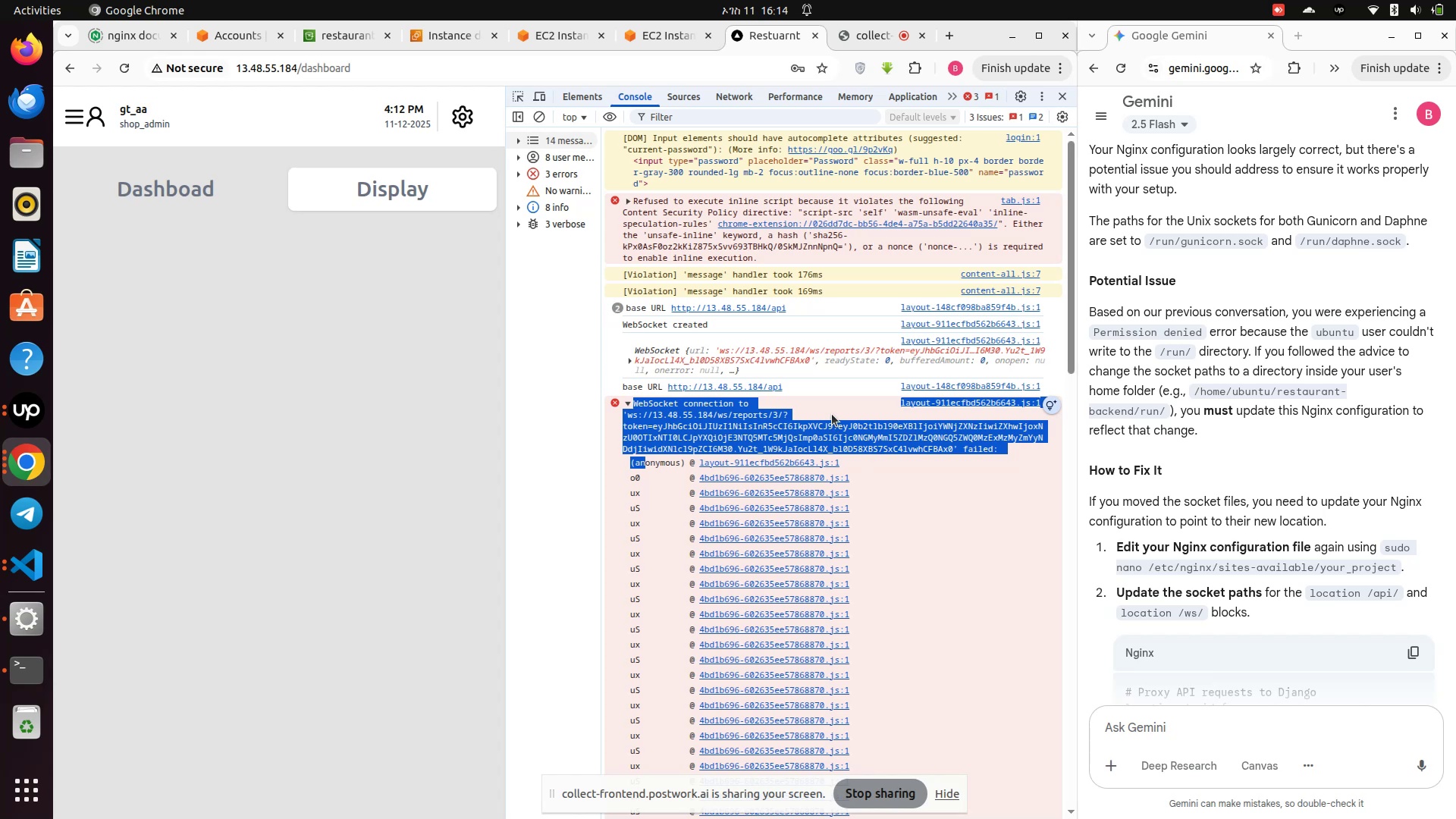 
left_click([645, 37])
 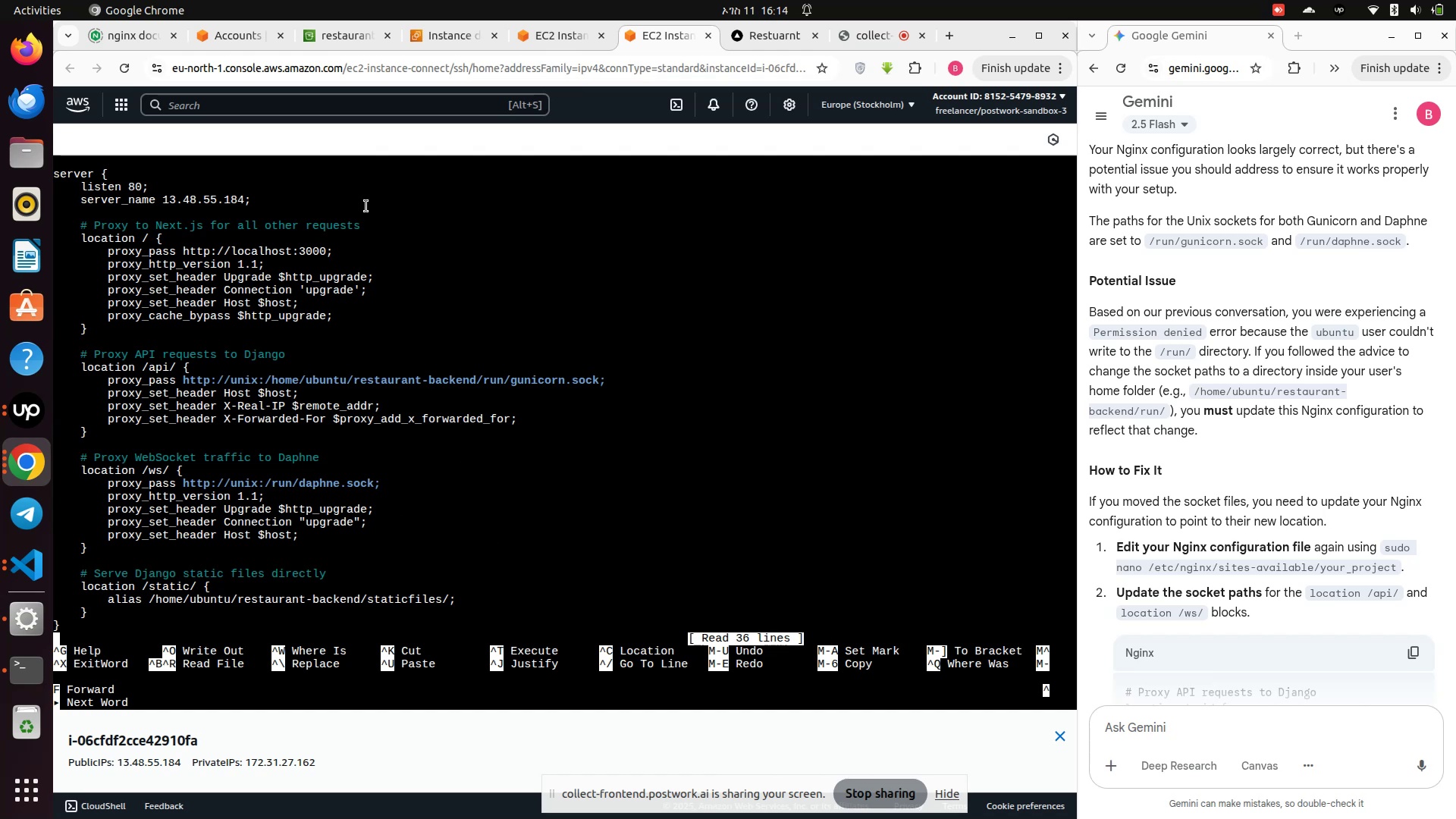 
left_click([541, 42])
 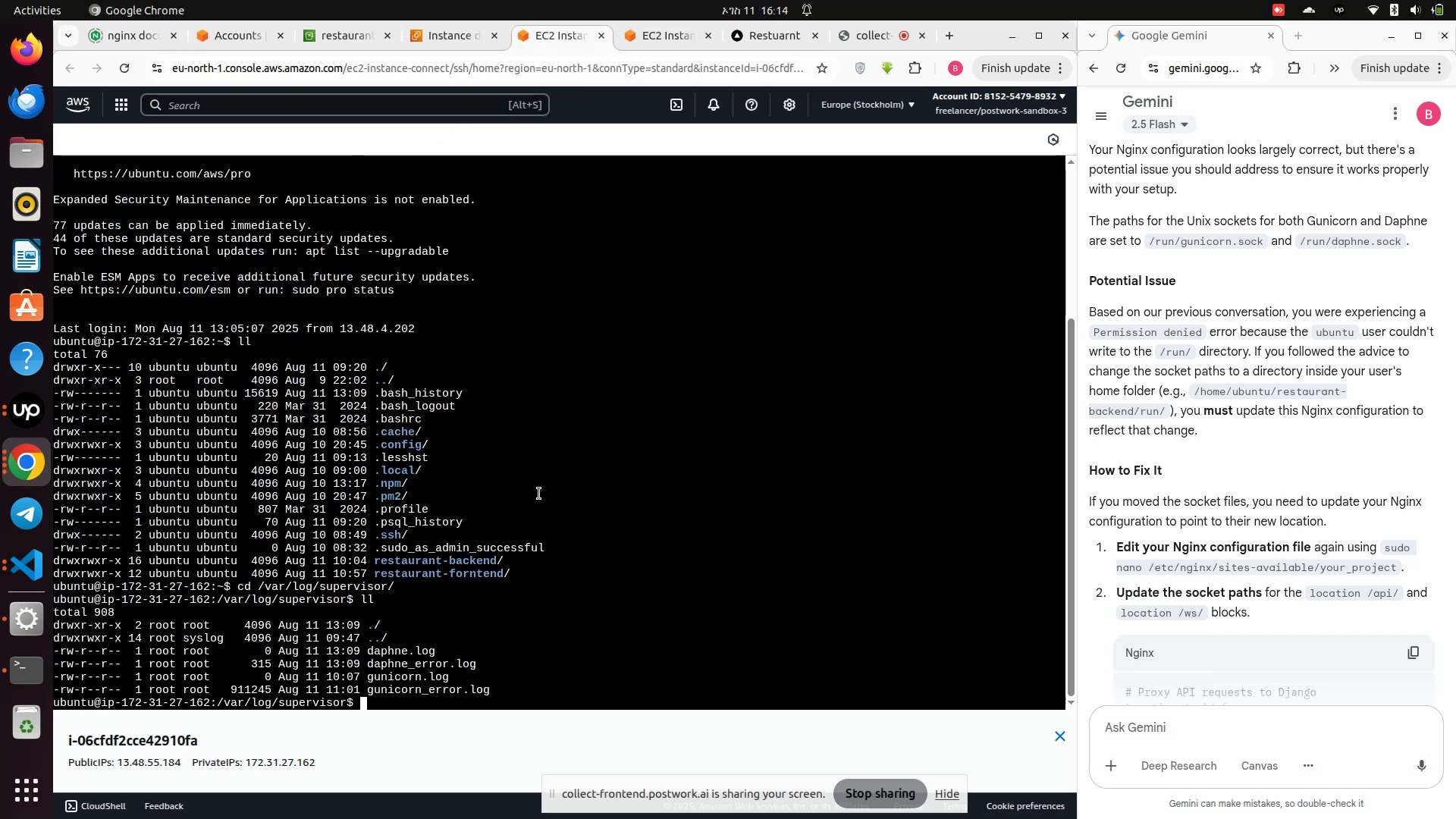 
type(nanosudo tail -f dap)
key(Tab)
key(Tab)
type(_)
key(Tab)
 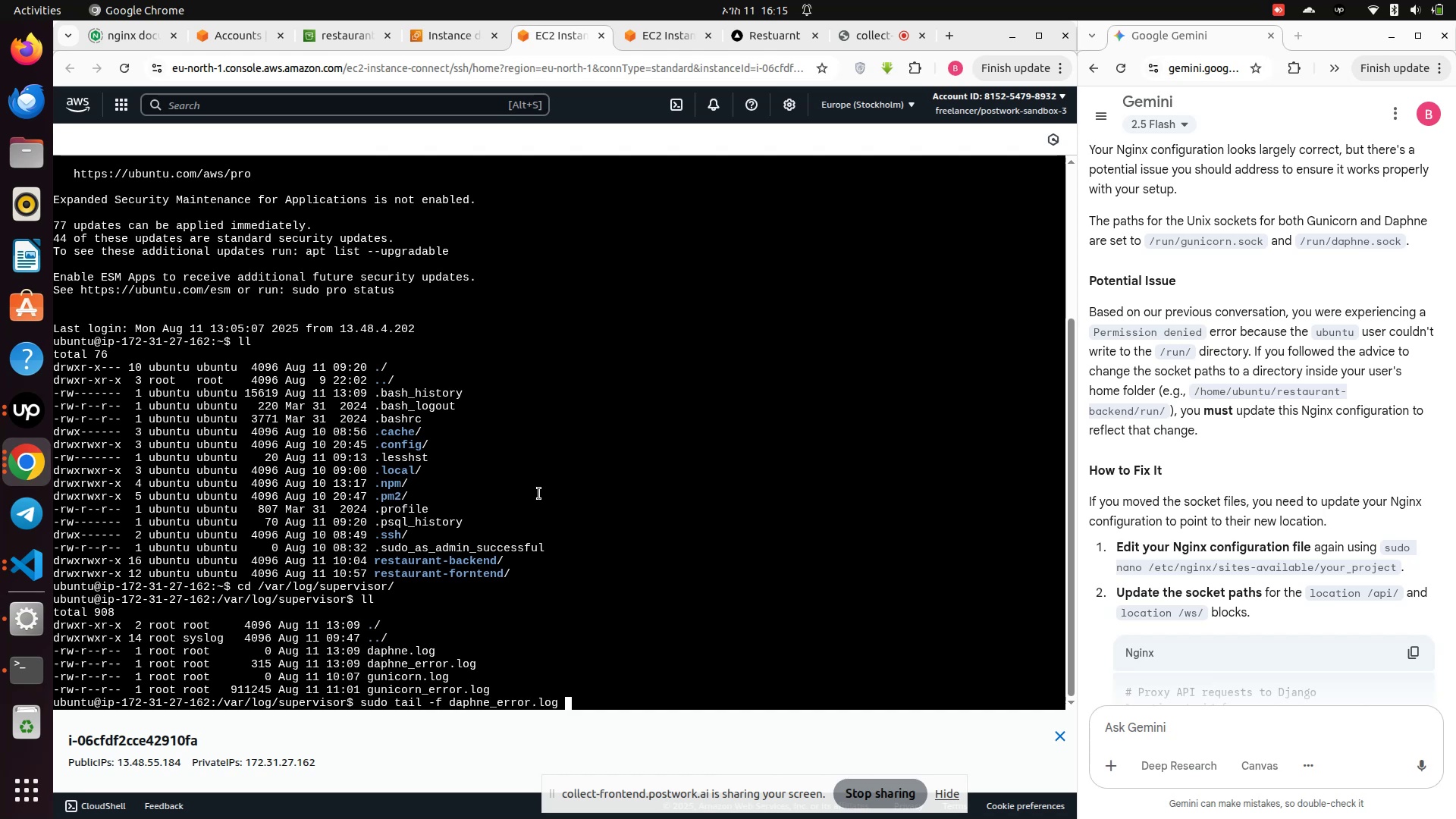 
hold_key(key=Backspace, duration=1.11)
 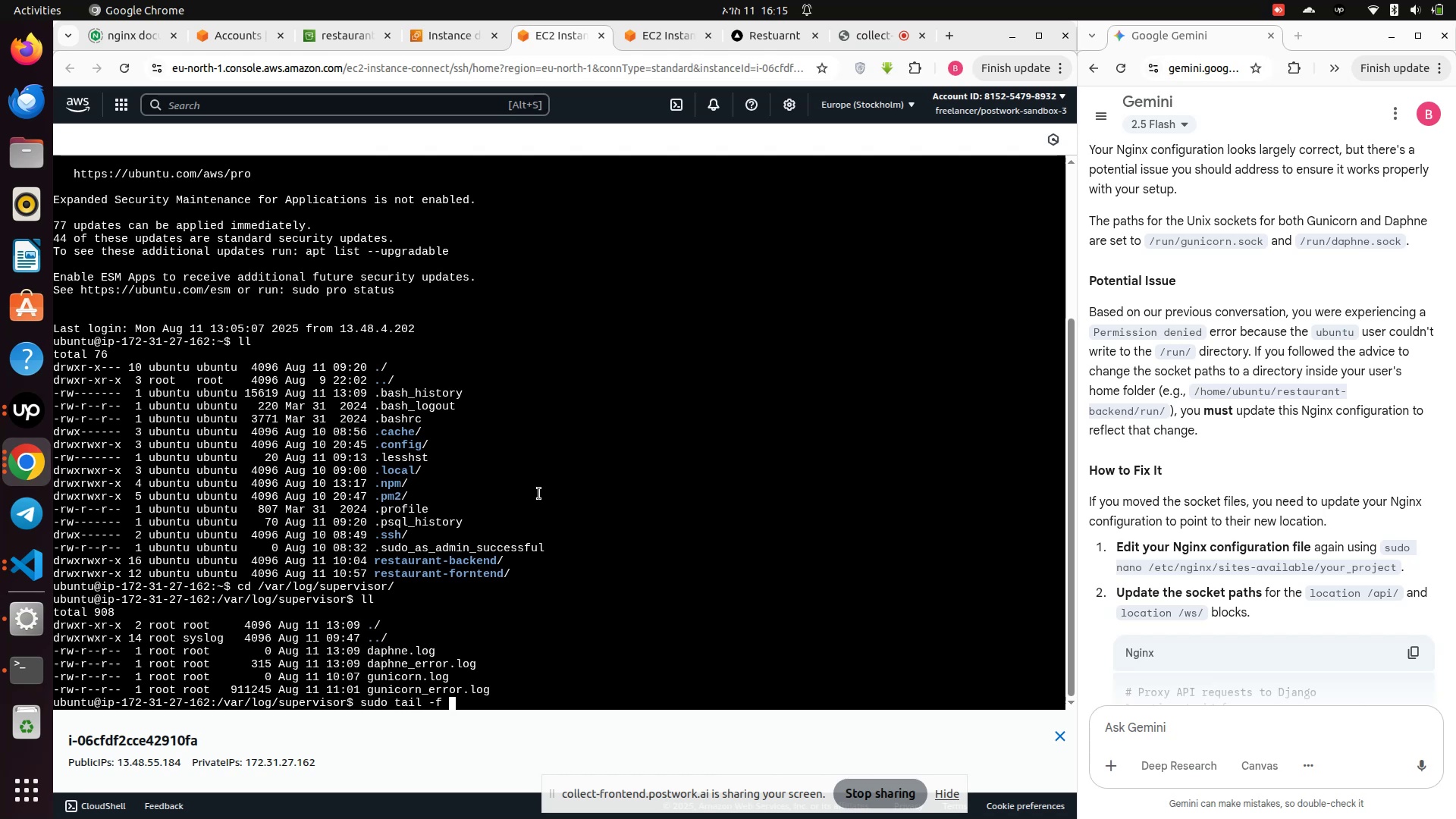 
key(Enter)
 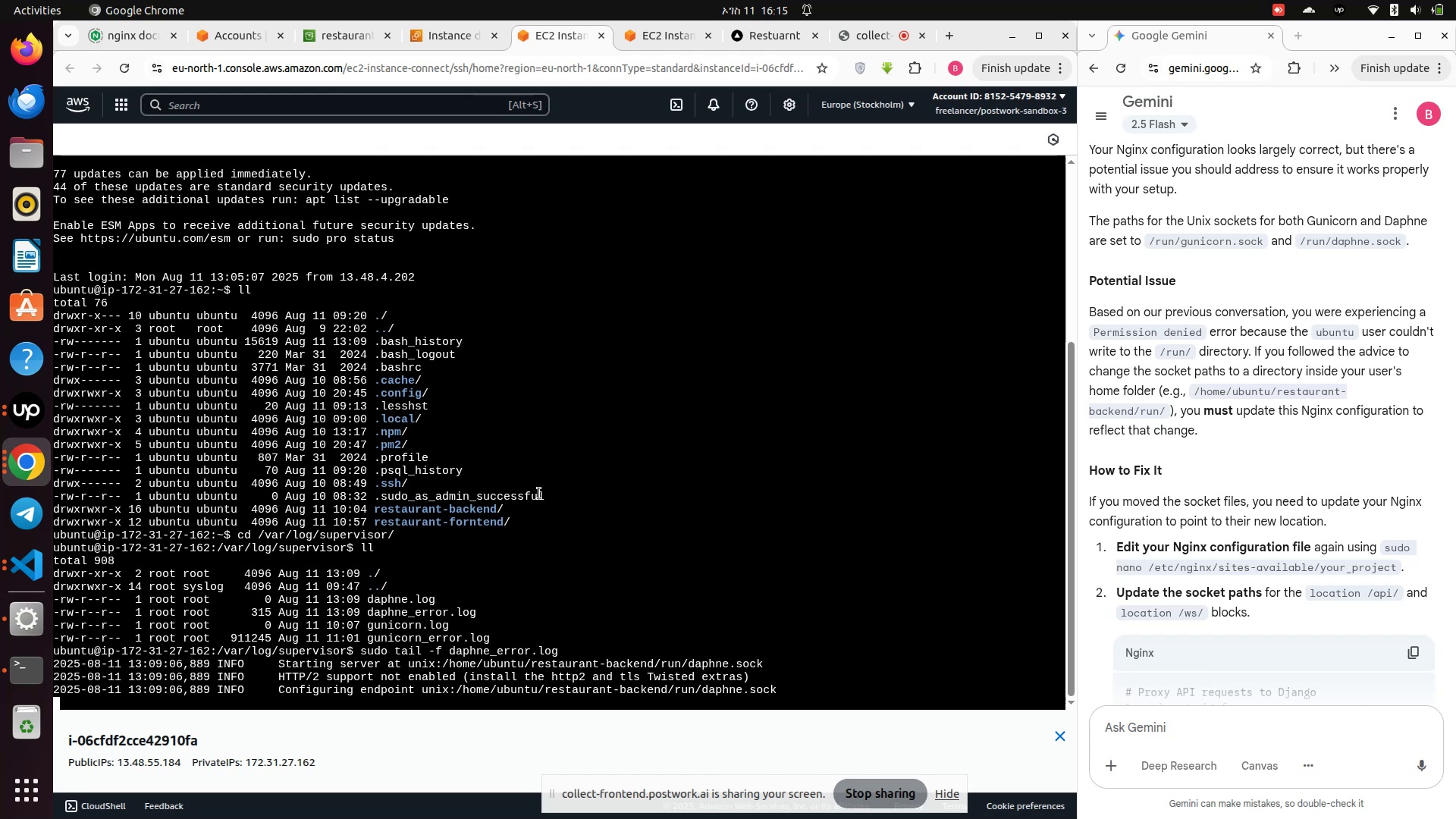 
wait(13.46)
 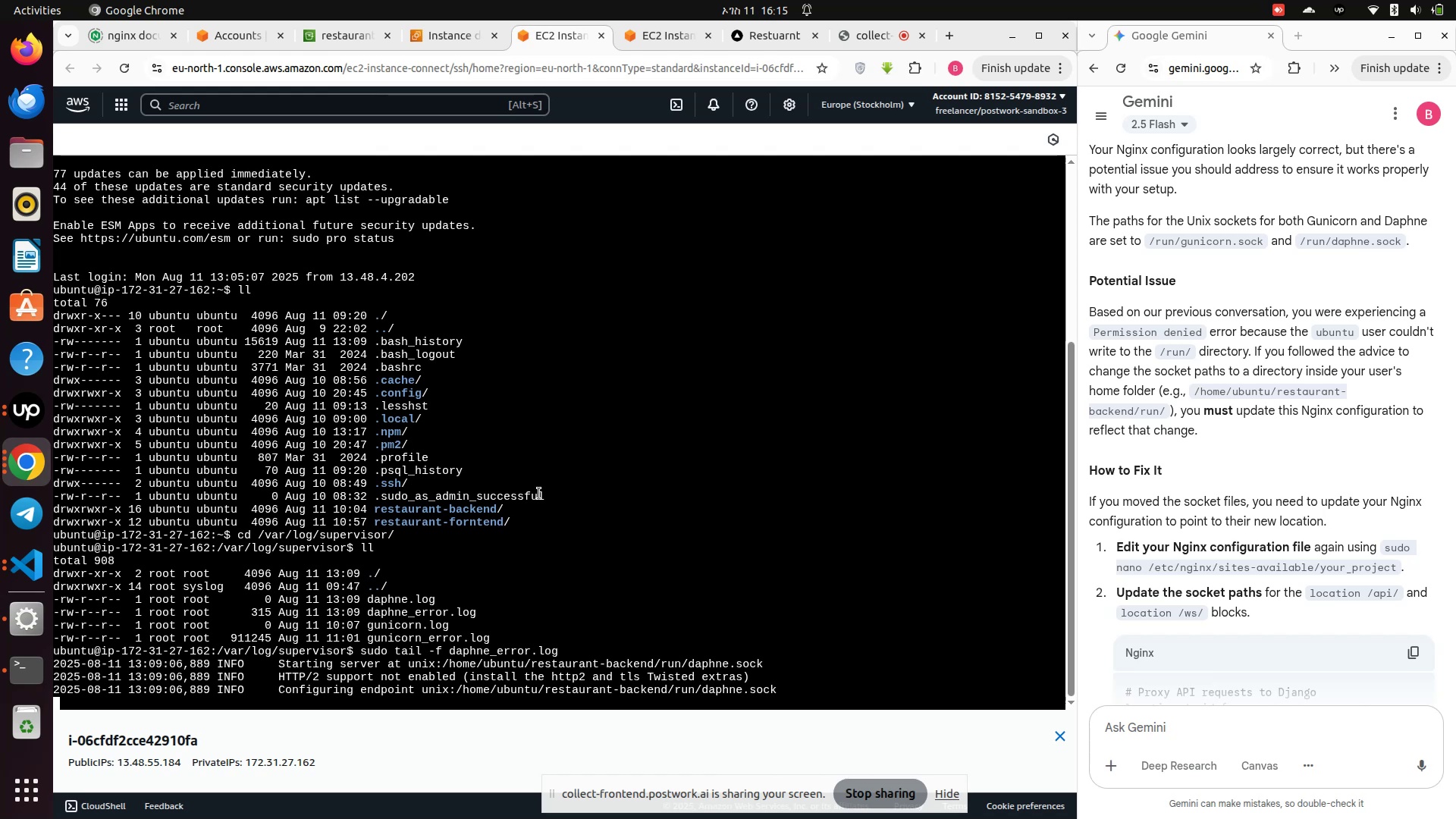 
key(Control+Z)
 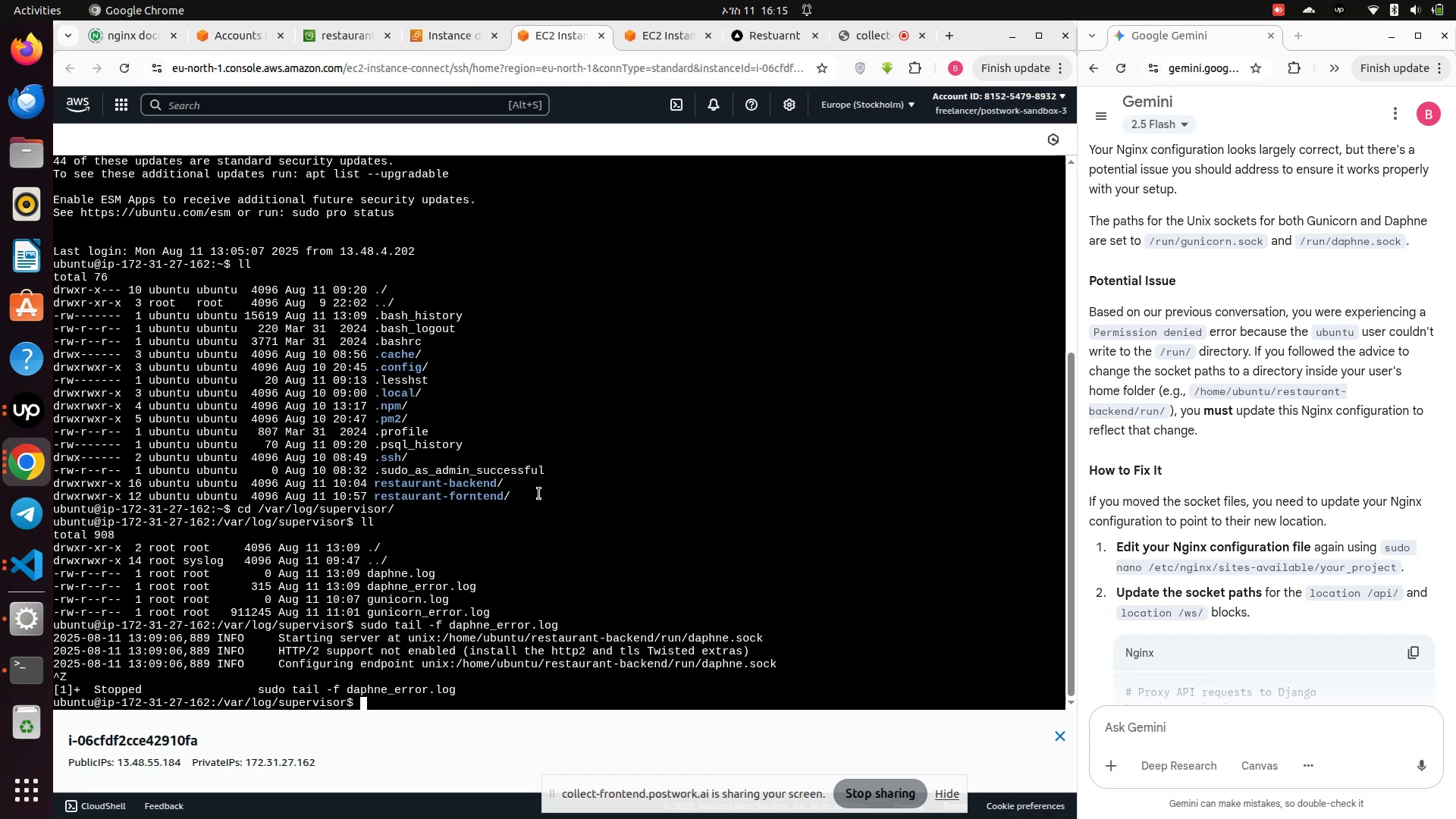 
key(ArrowUp)
 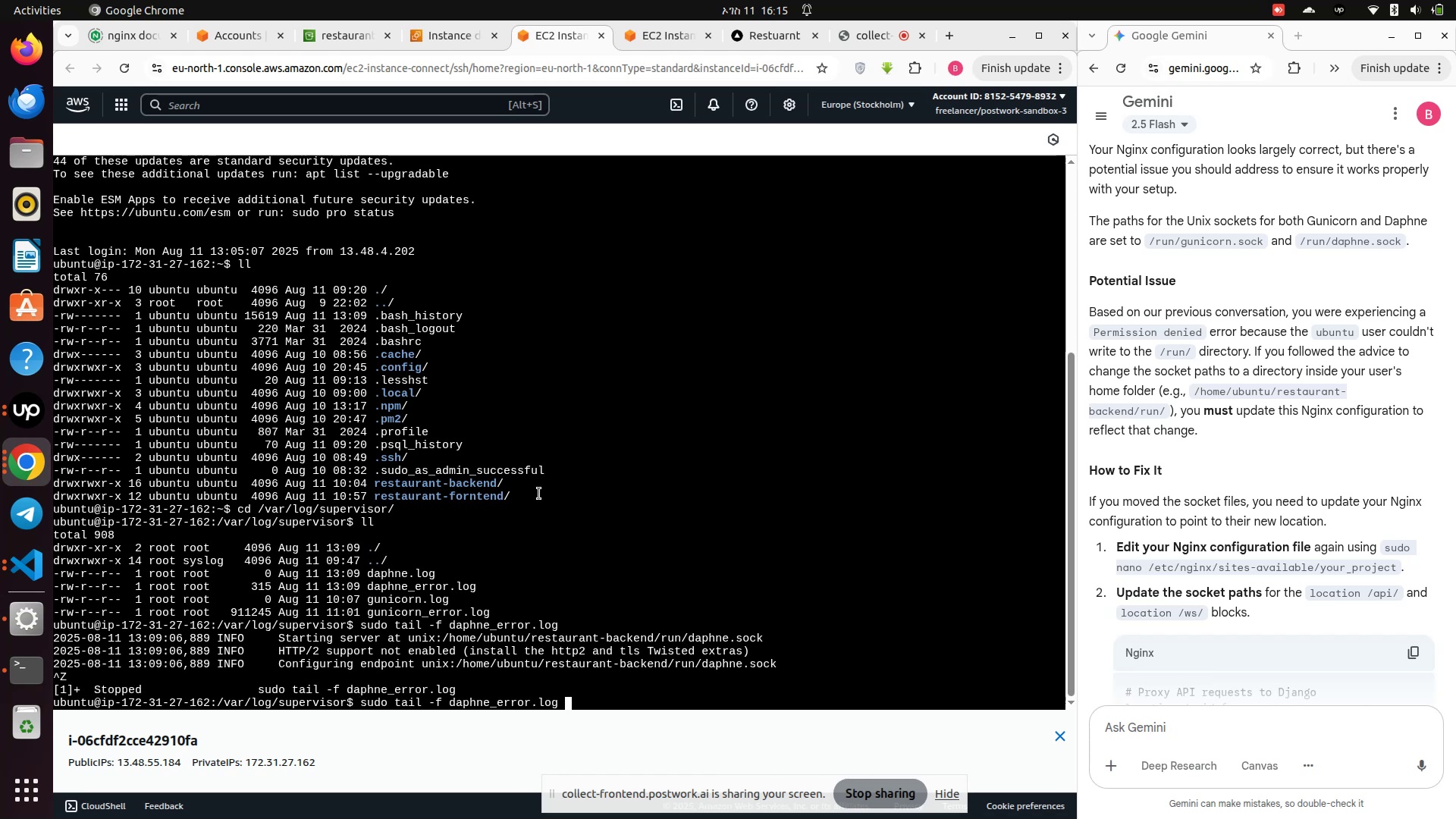 
key(Backspace)
key(Backspace)
key(Backspace)
key(Backspace)
key(Backspace)
key(Backspace)
key(Backspace)
key(Backspace)
key(Backspace)
key(Backspace)
key(Backspace)
type(.log)
 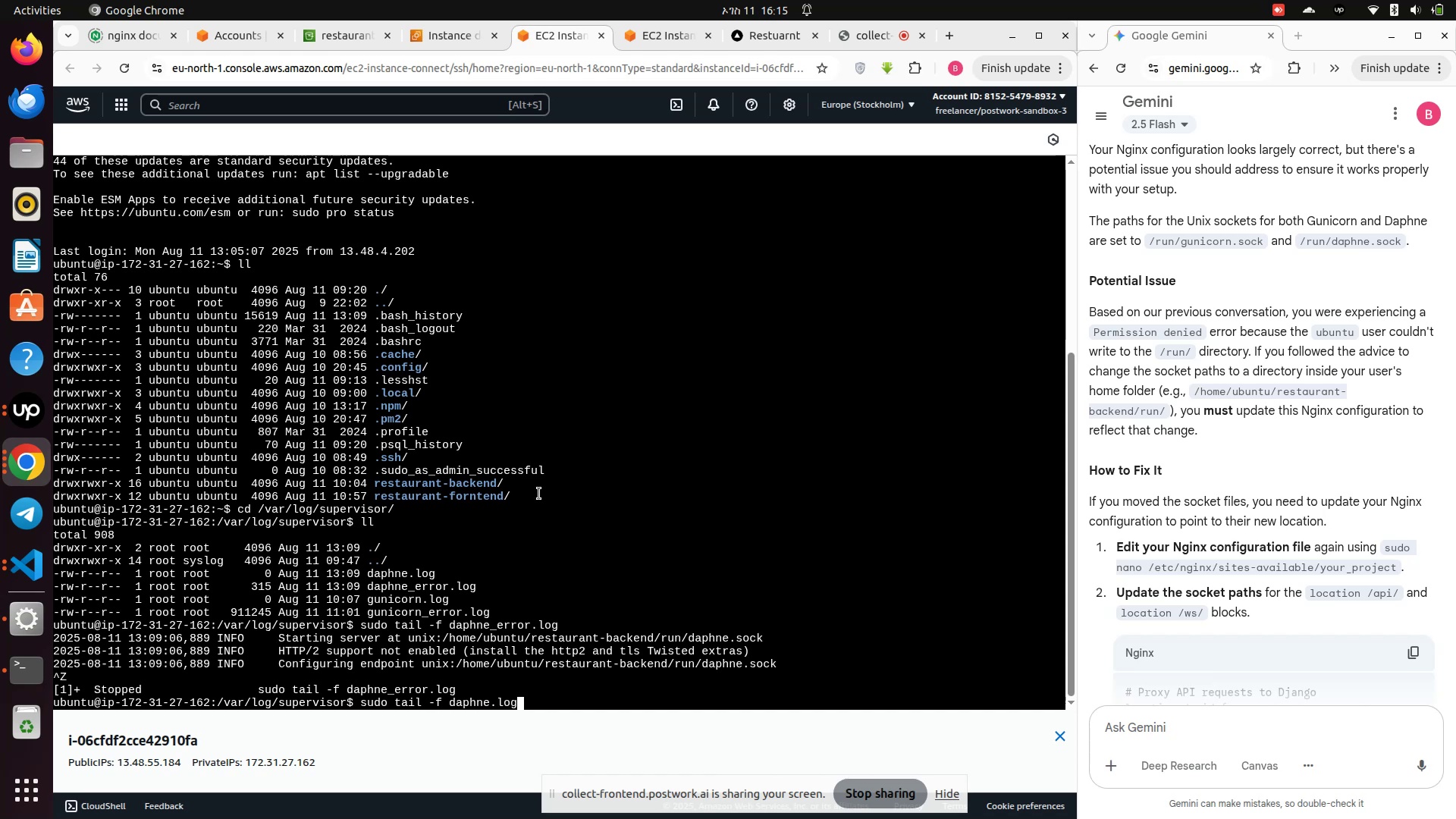 
key(Enter)
 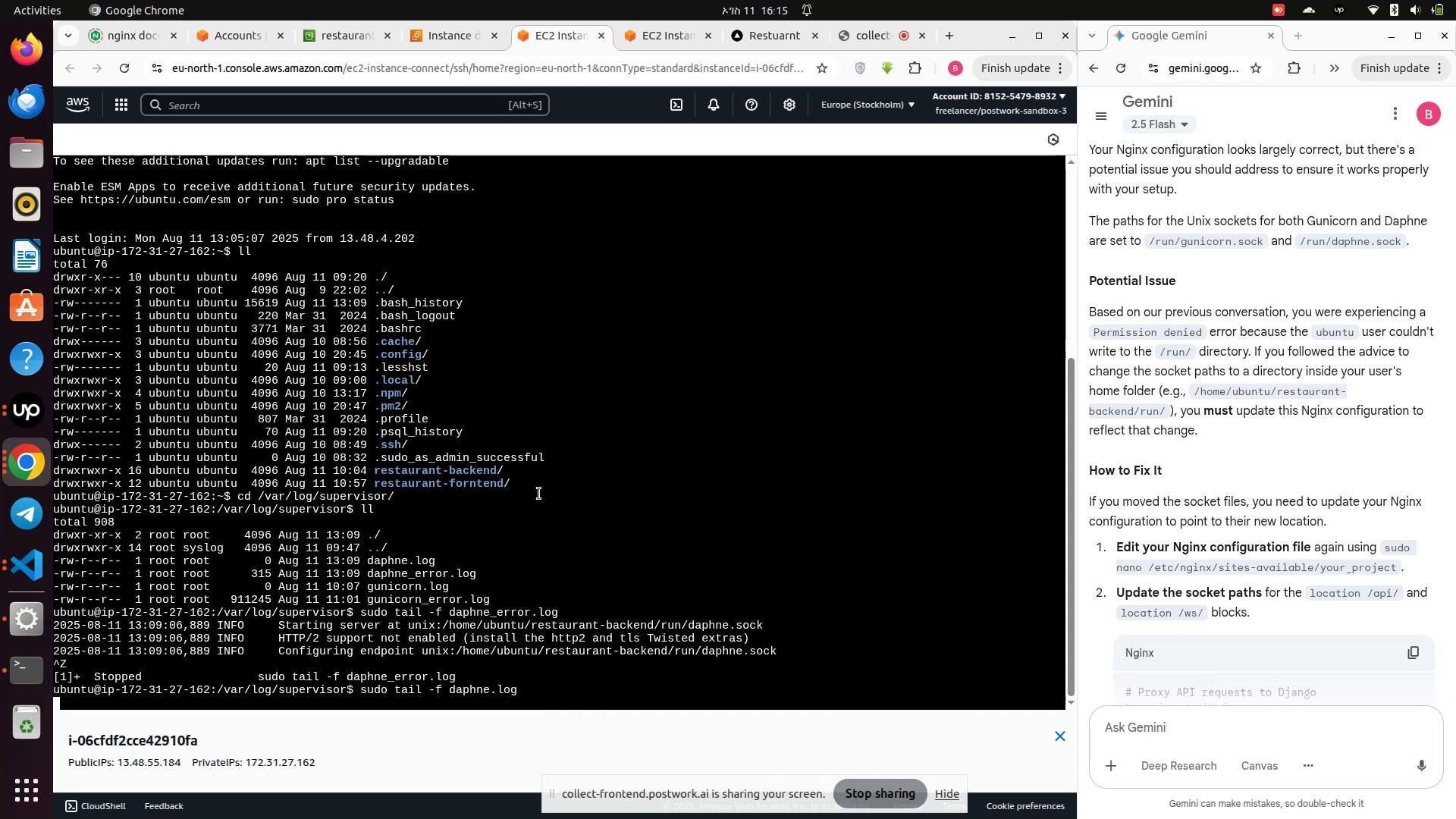 
key(Control+Z)
 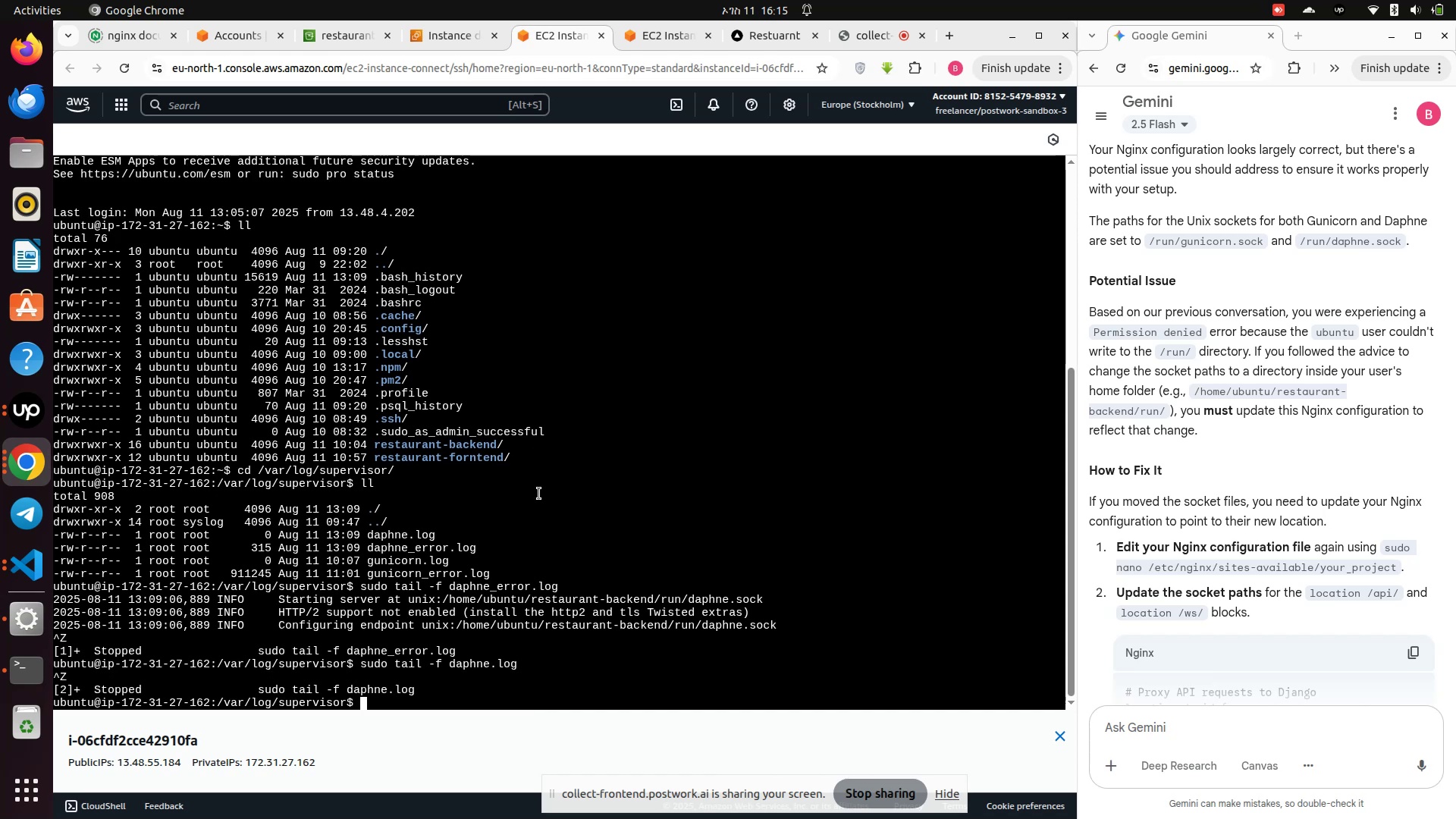 
type(sudo nanno )
key(Backspace)
key(Backspace)
key(Backspace)
type(o s)
key(Backspace)
type(daph)
key(Tab)
type(.)
key(Tab)
 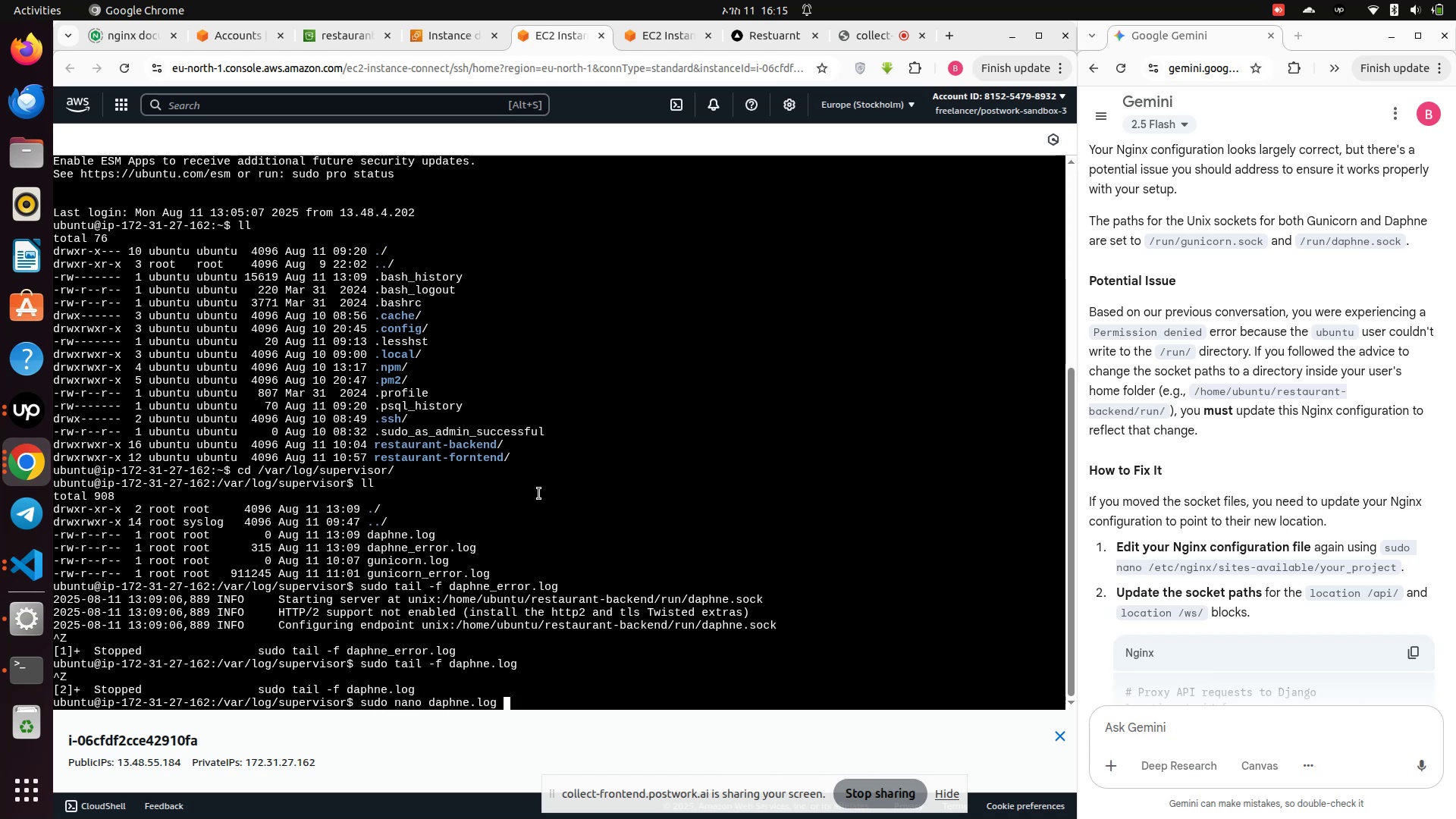 
key(Enter)
 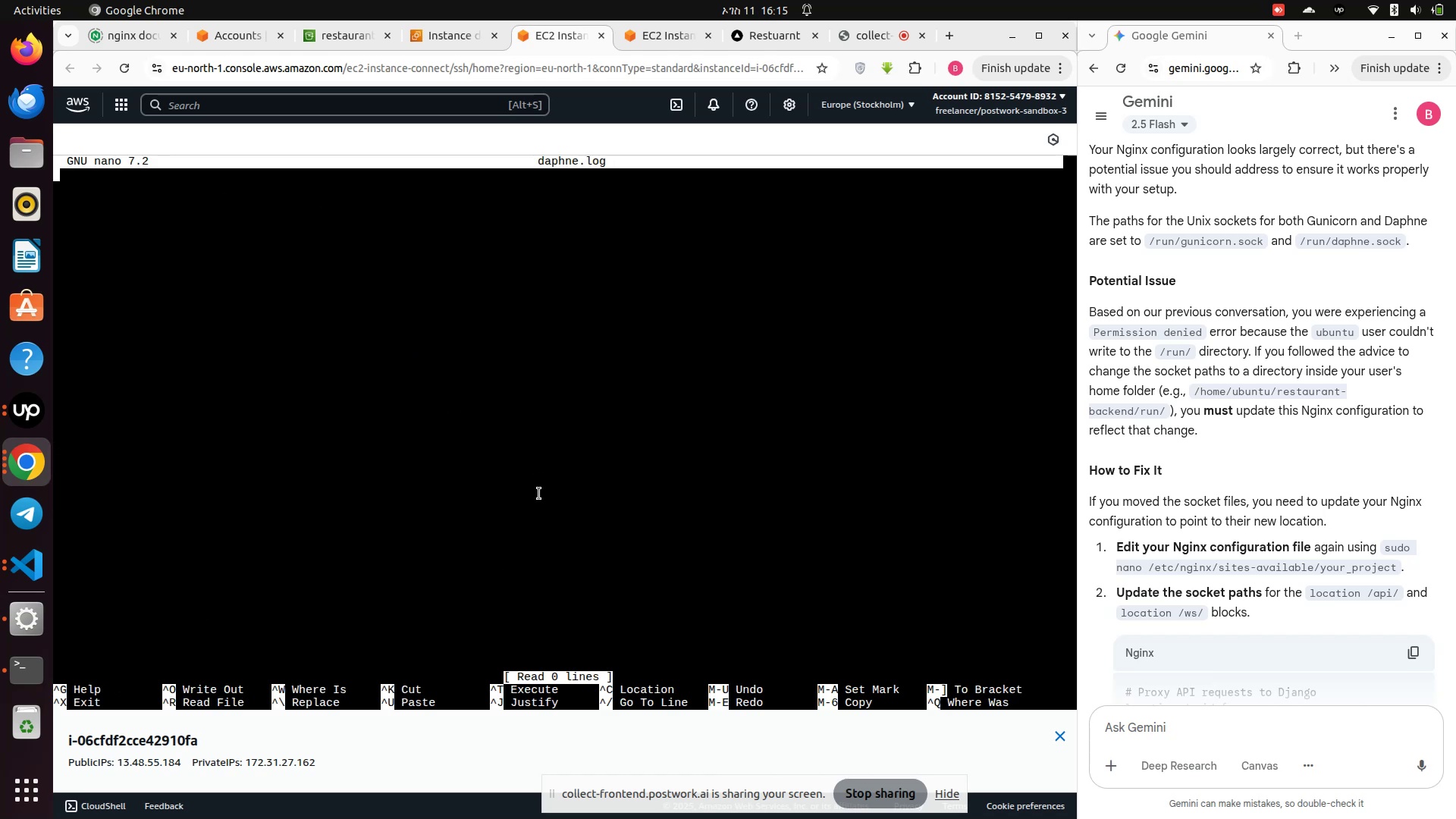 
key(Control+X)
 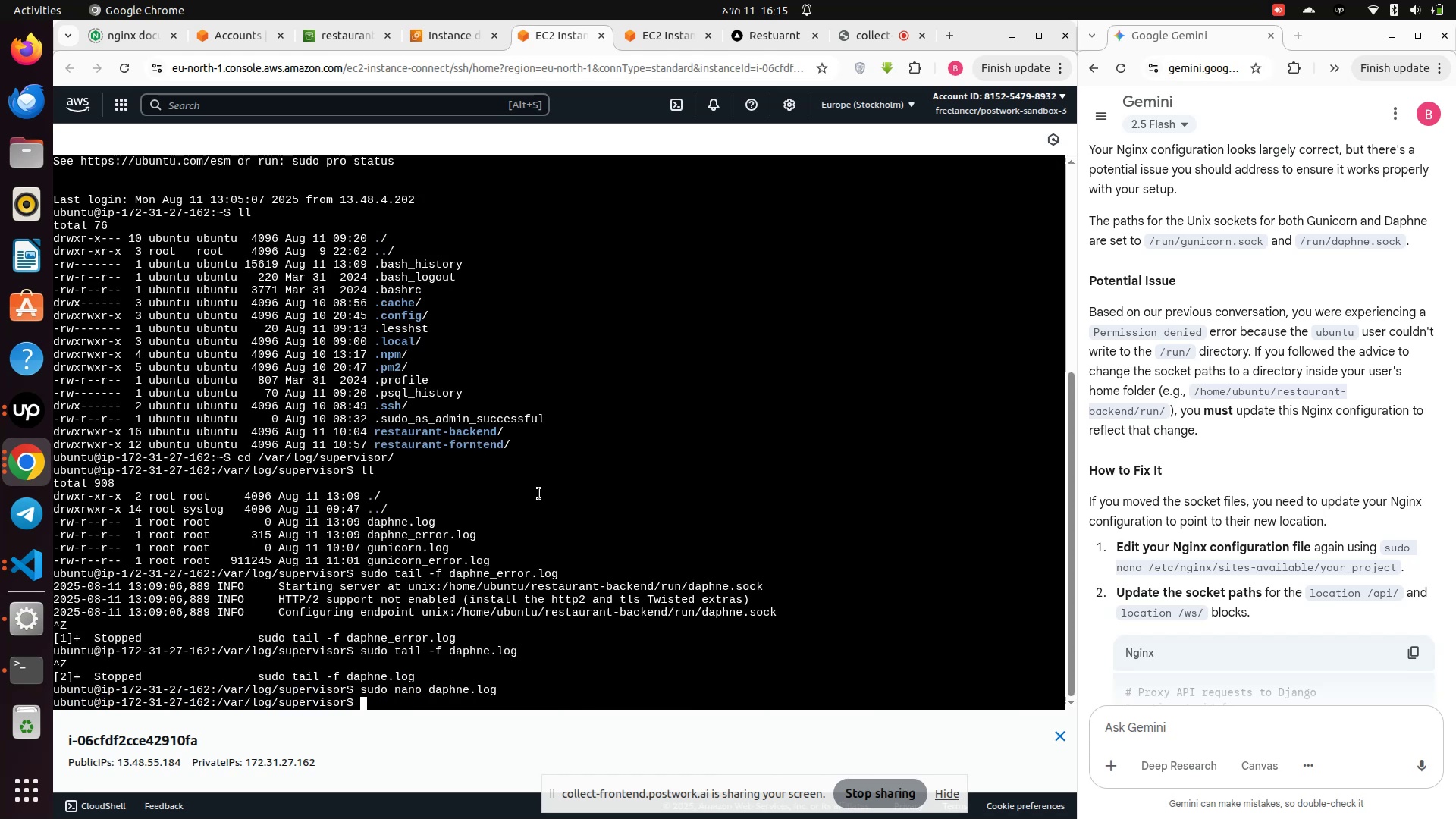 
type(sho)
key(Backspace)
key(Backspace)
key(Backspace)
key(Backspace)
key(Backspace)
type(sudo nano shap)
key(Backspace)
key(Backspace)
key(Backspace)
key(Backspace)
type(daphen)
key(Backspace)
key(Backspace)
type(ne_)
key(Tab)
 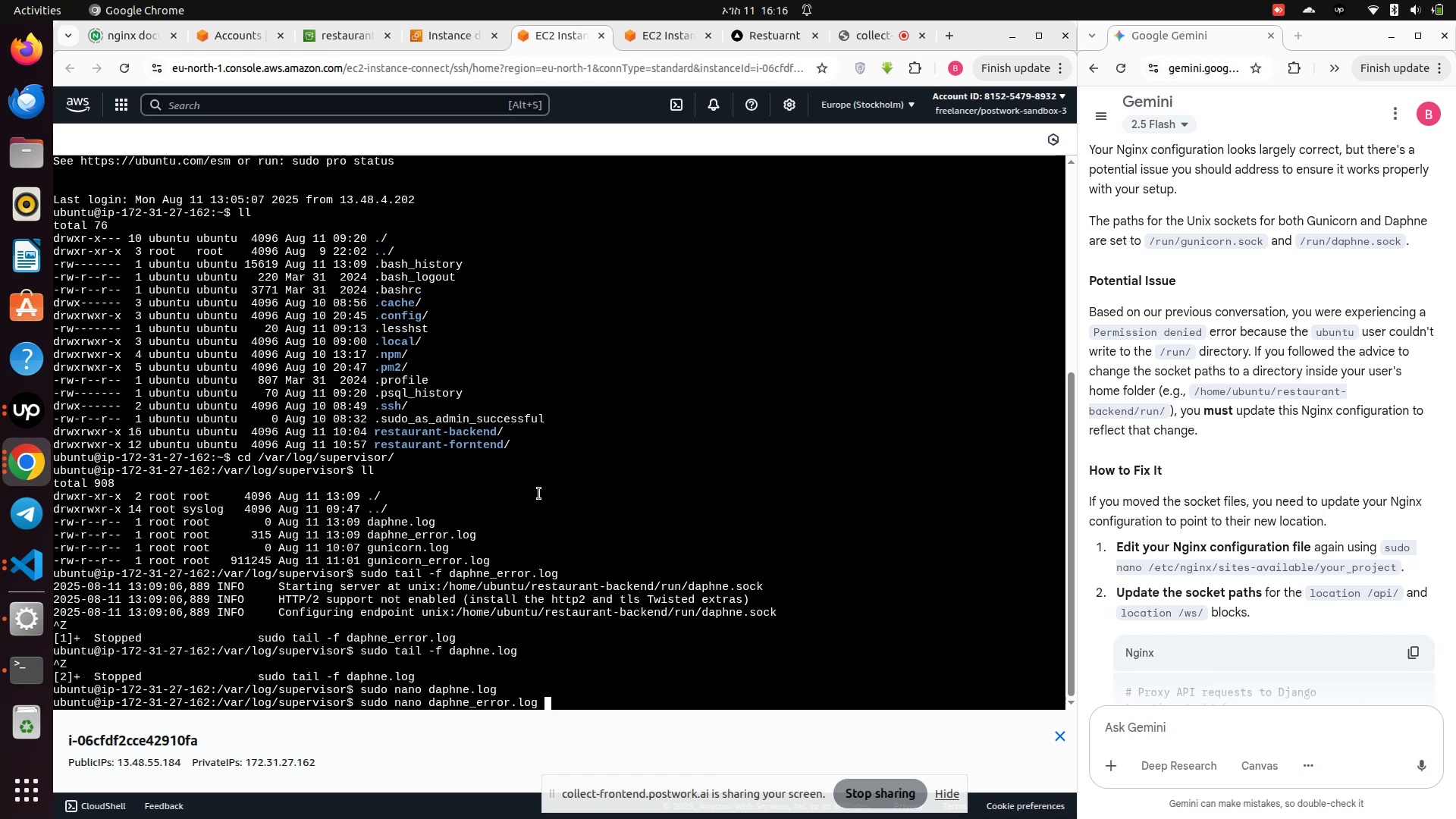 
key(Enter)
 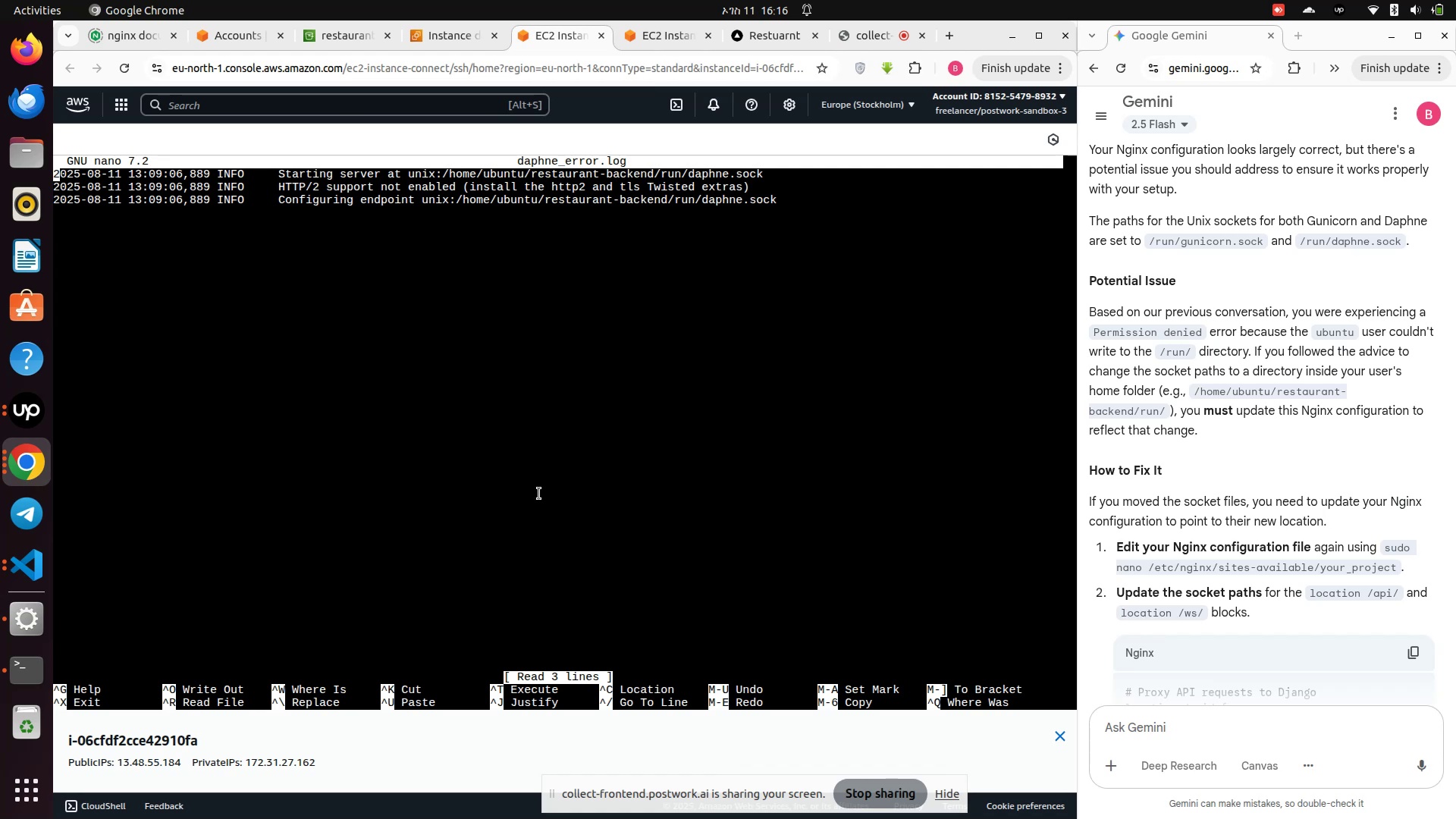 
wait(6.84)
 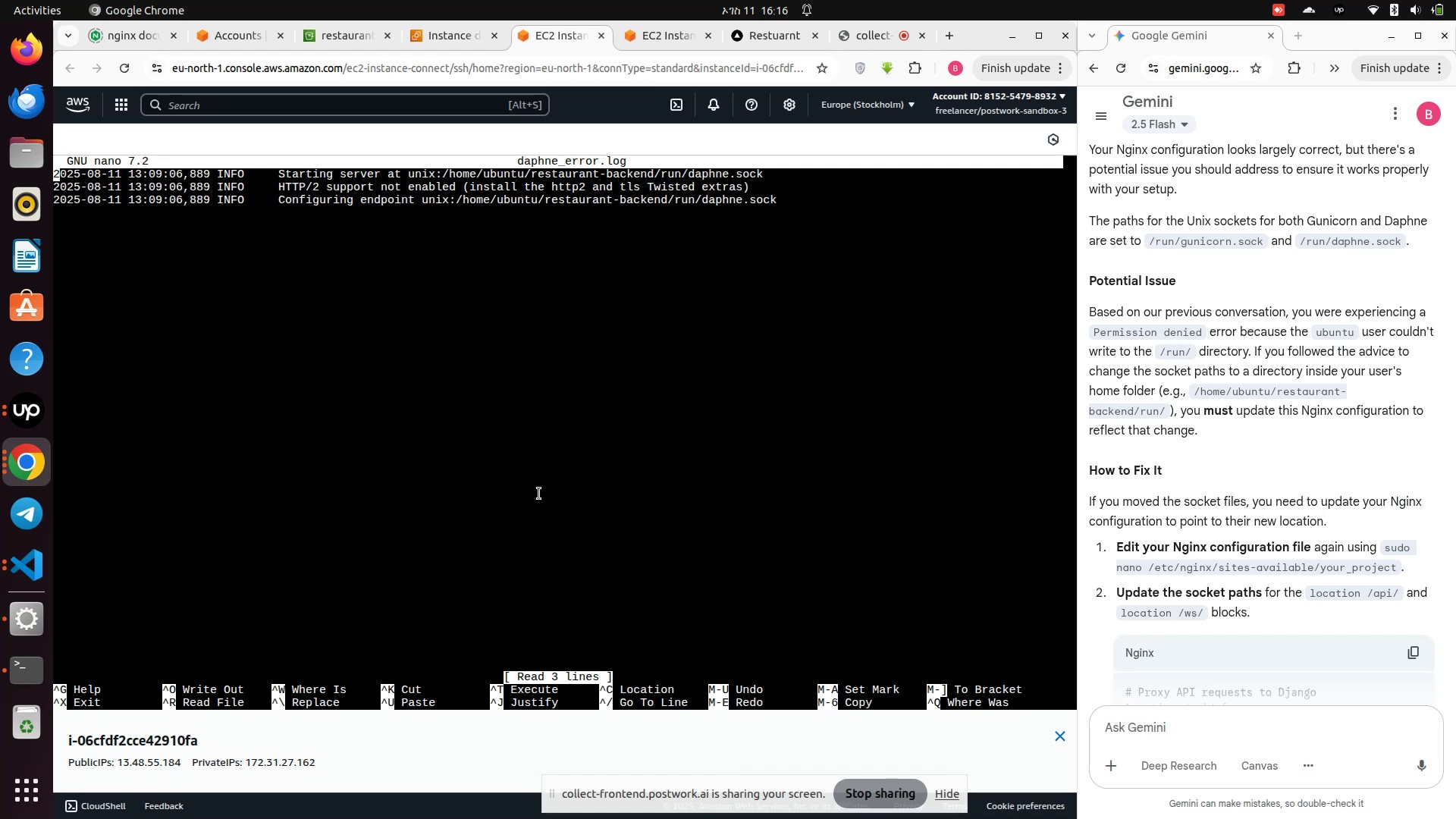 
left_click_drag(start_coordinate=[819, 203], to_coordinate=[55, 177])
 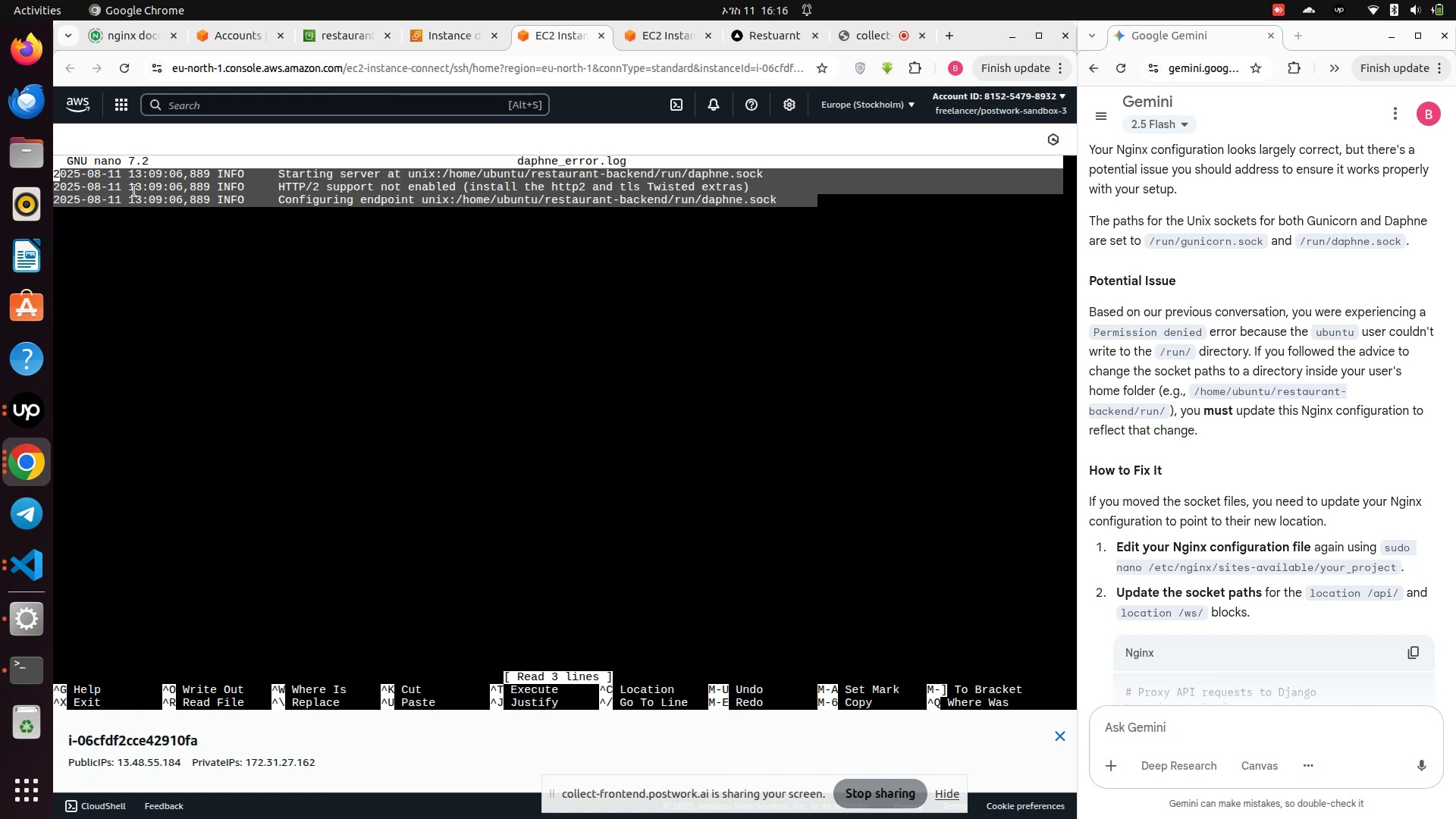 
right_click([134, 191])
 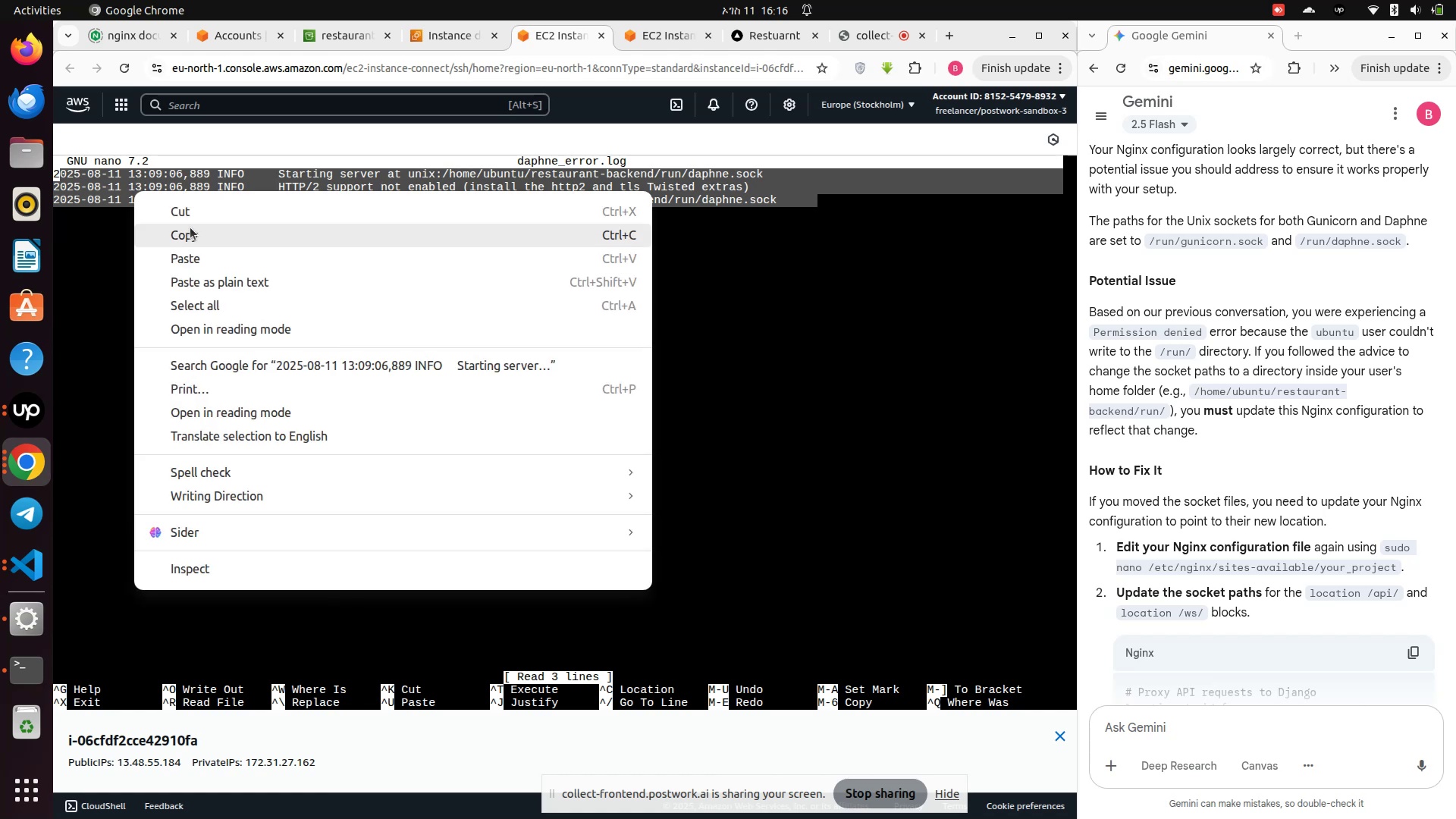 
left_click([184, 240])
 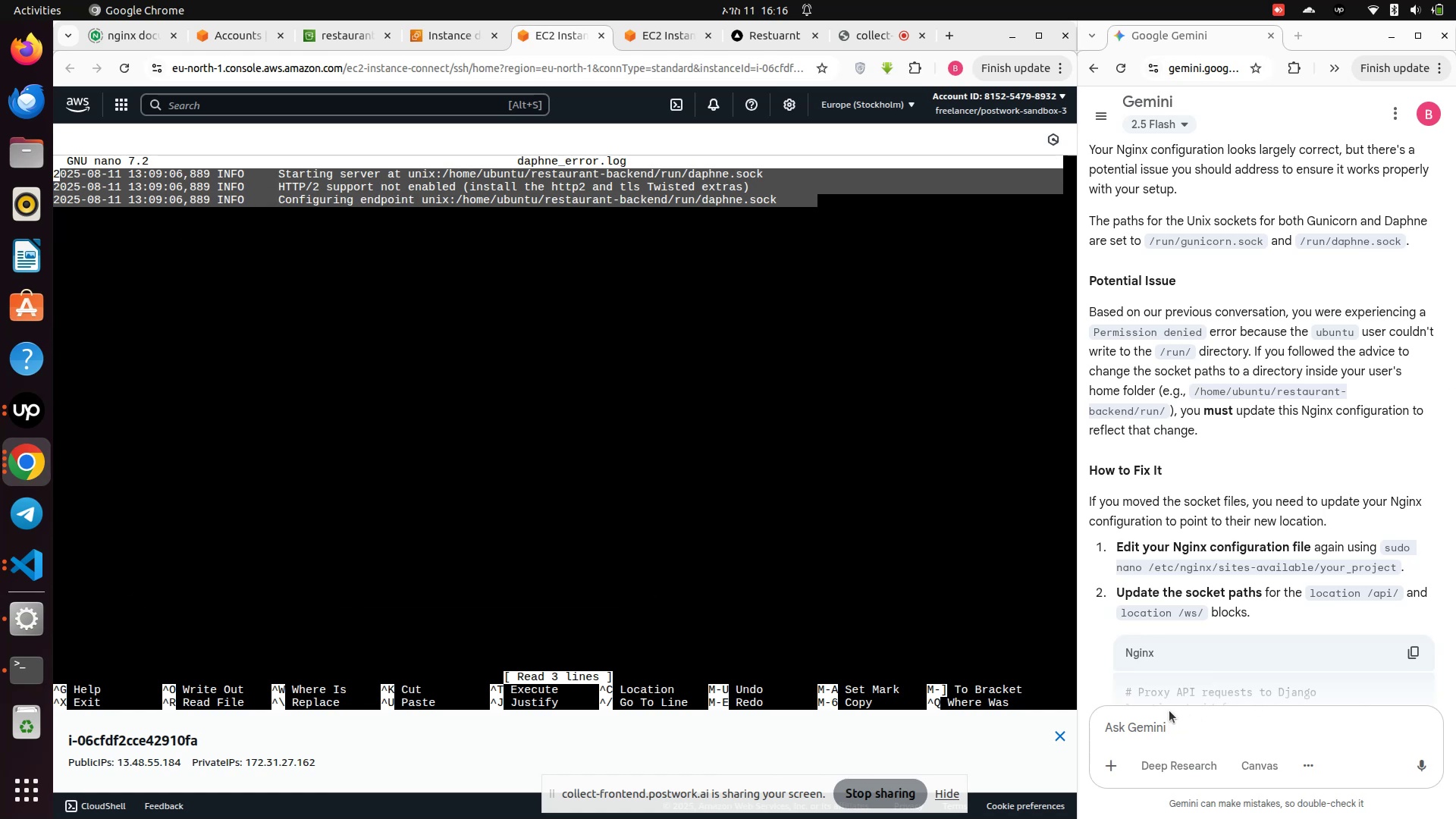 
left_click([1163, 733])
 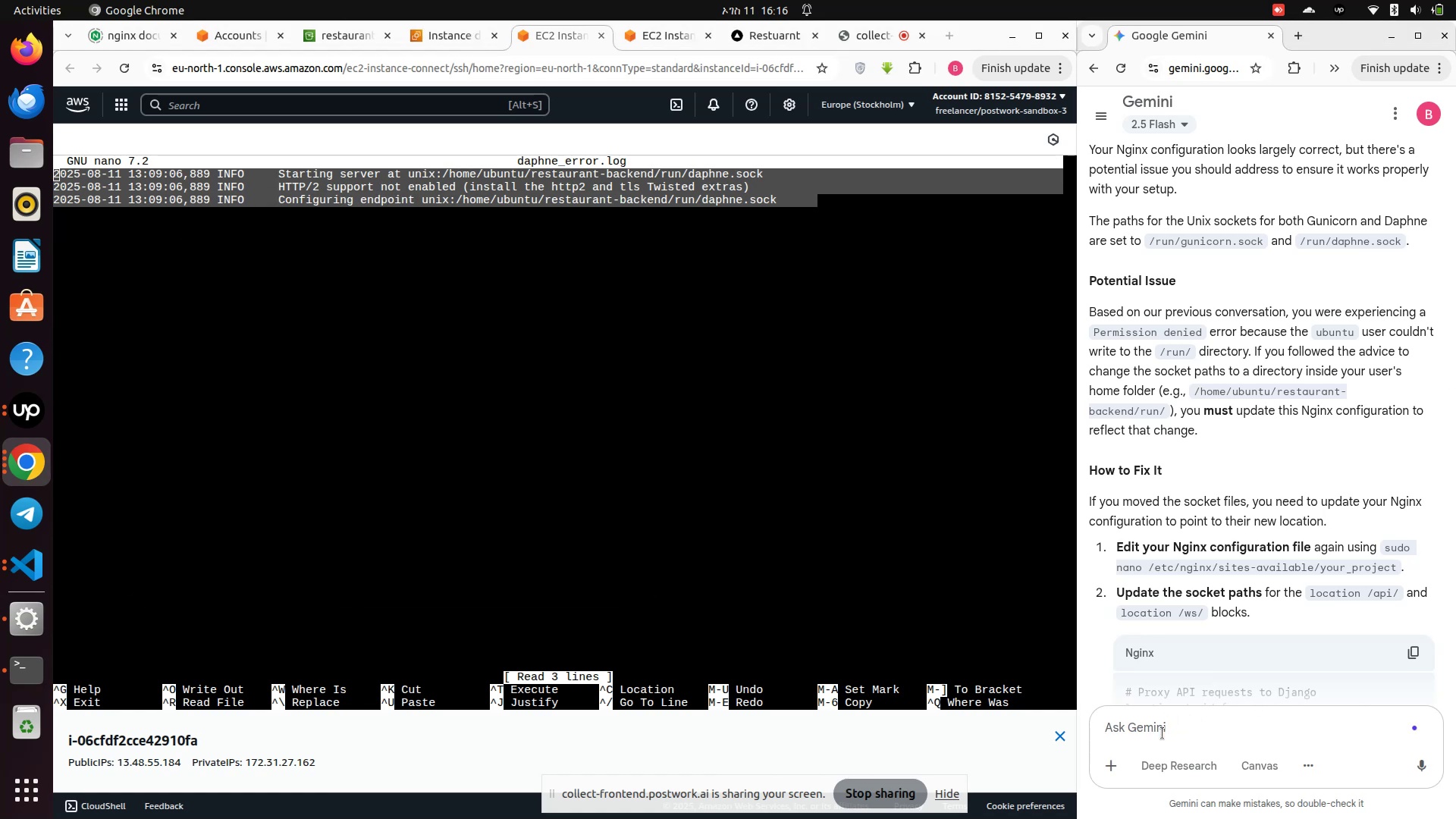 
key(Control+V)
 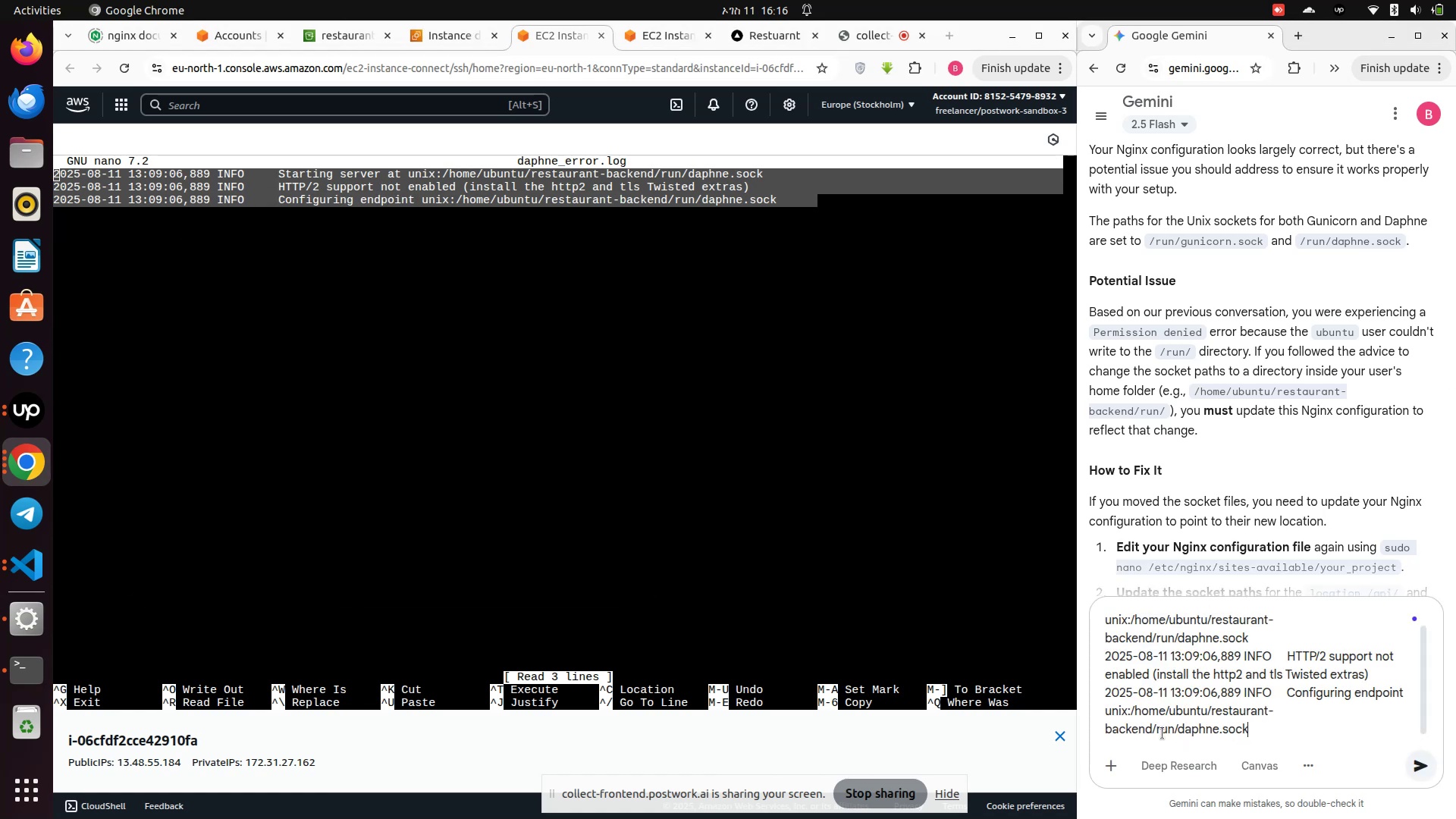 
key(Enter)
 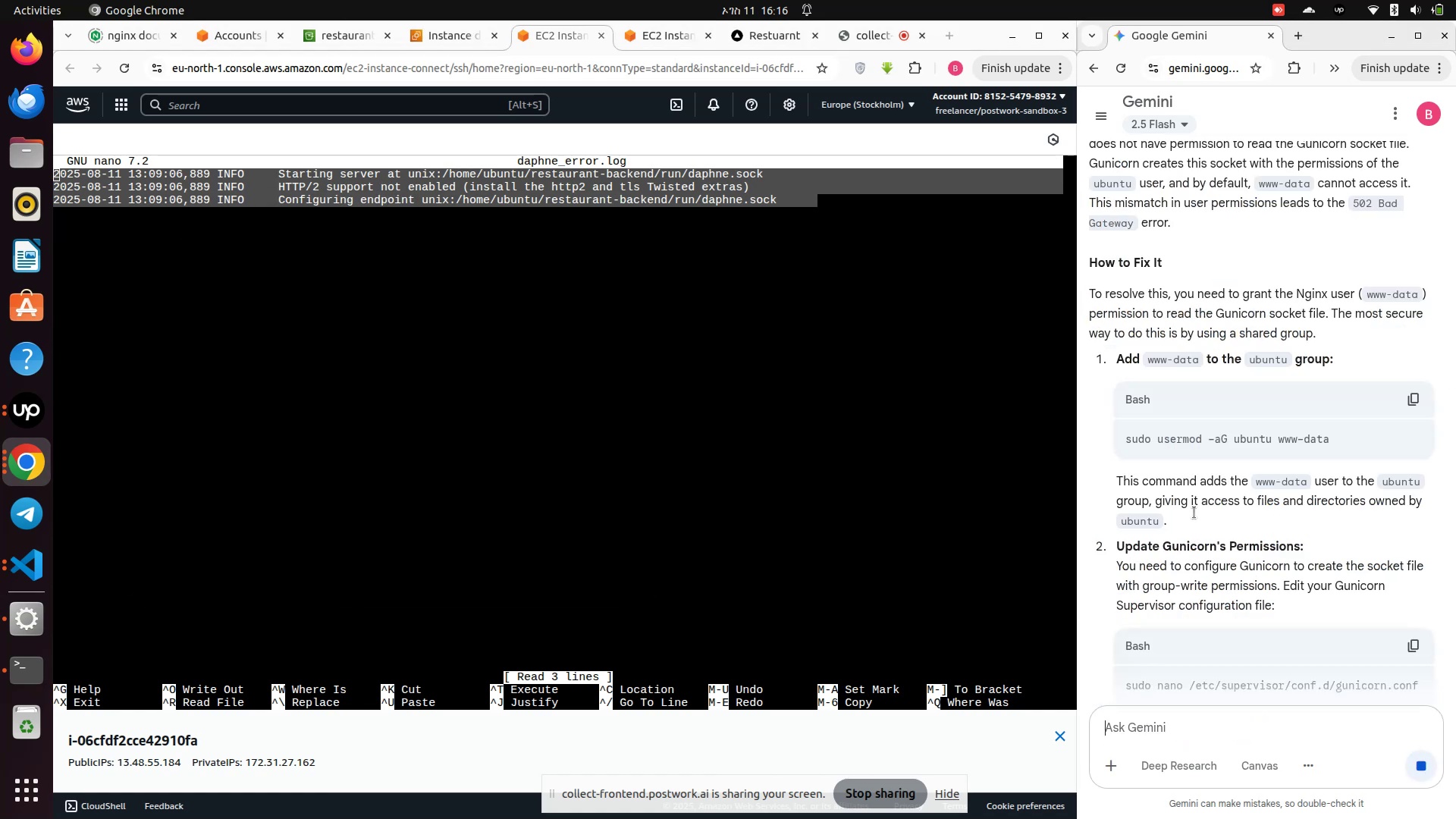 
scroll: coordinate [1247, 425], scroll_direction: down, amount: 8.0
 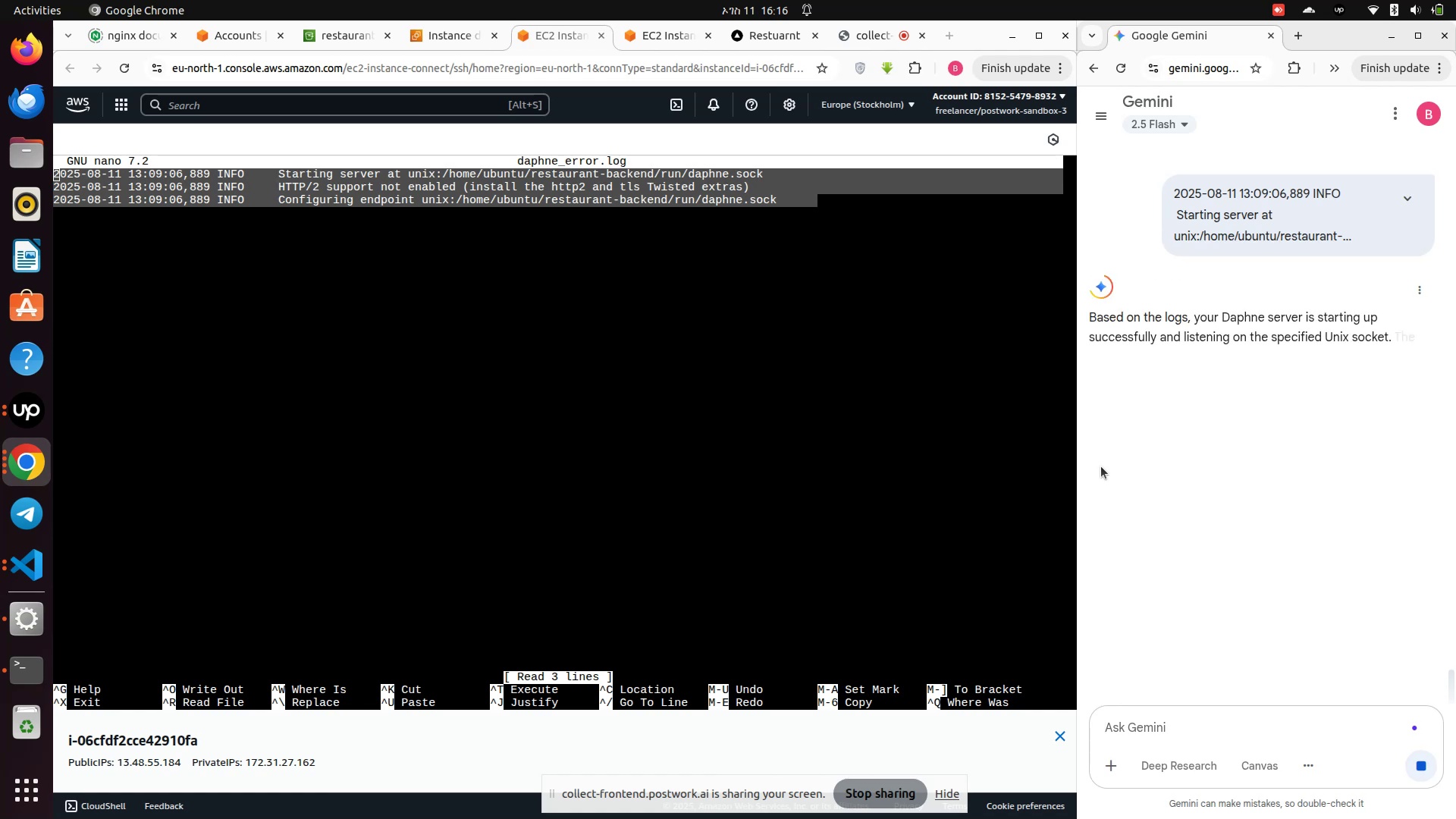 
wait(8.6)
 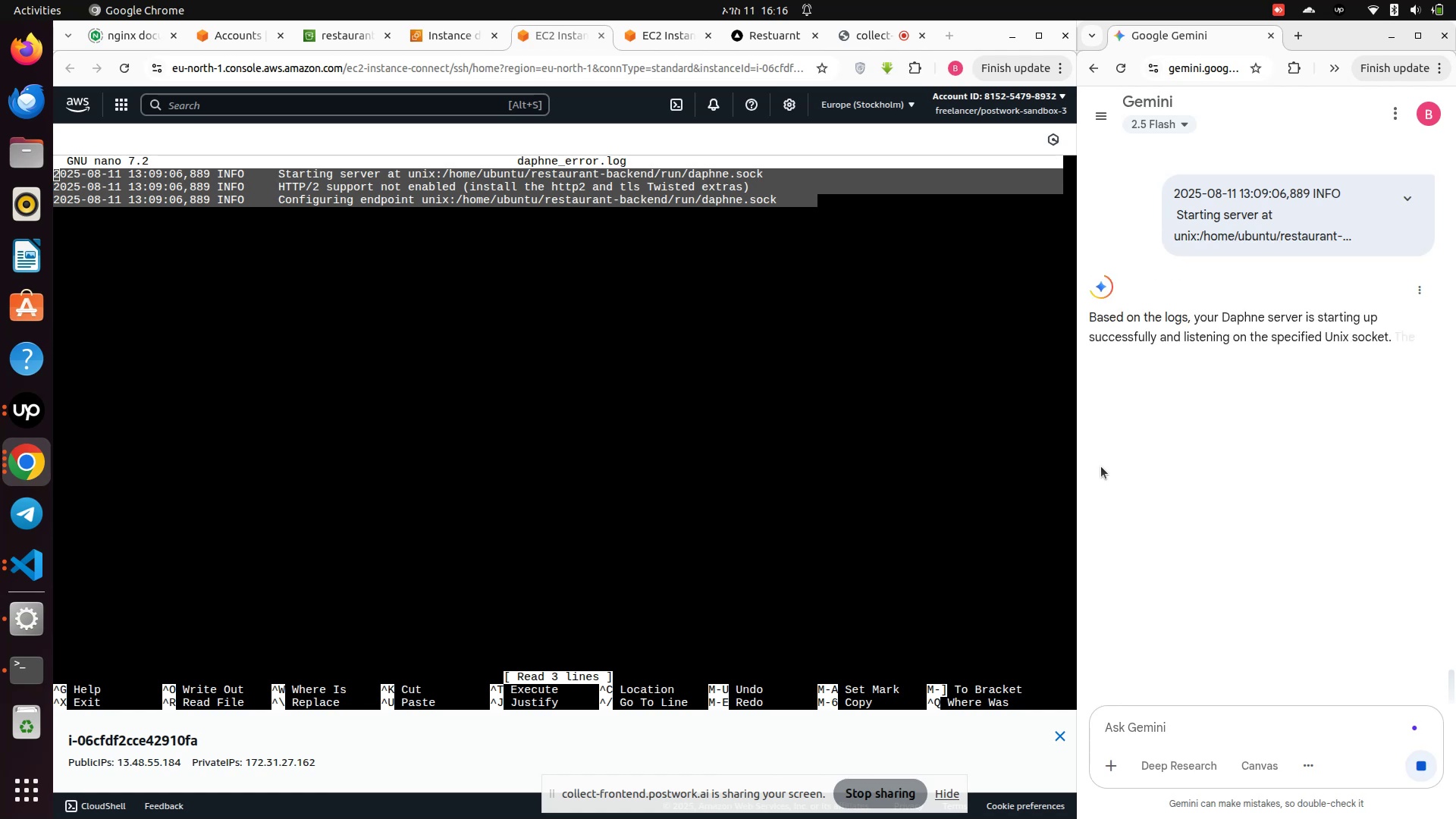 
scroll: coordinate [1256, 498], scroll_direction: down, amount: 3.0
 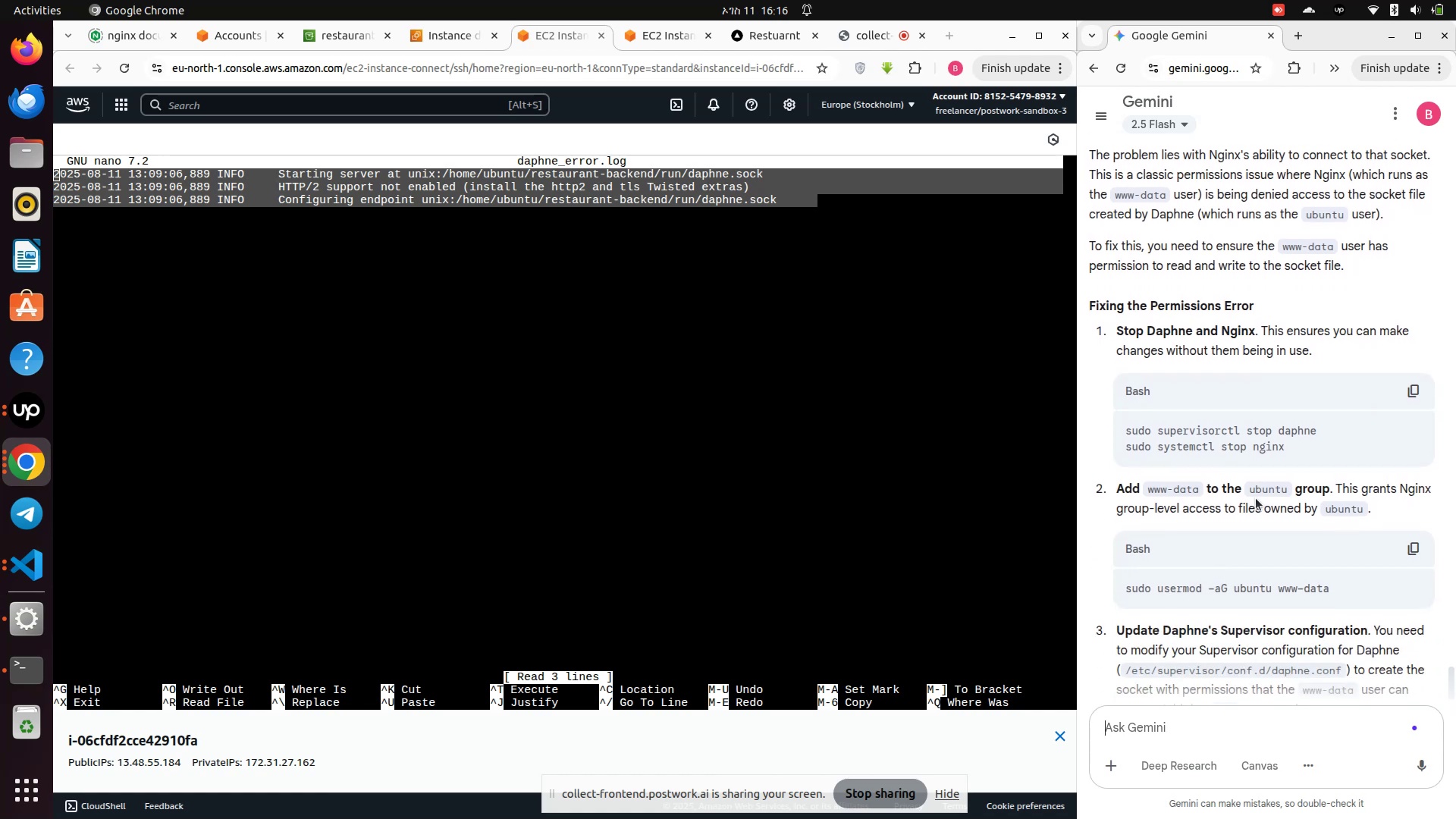 
wait(6.95)
 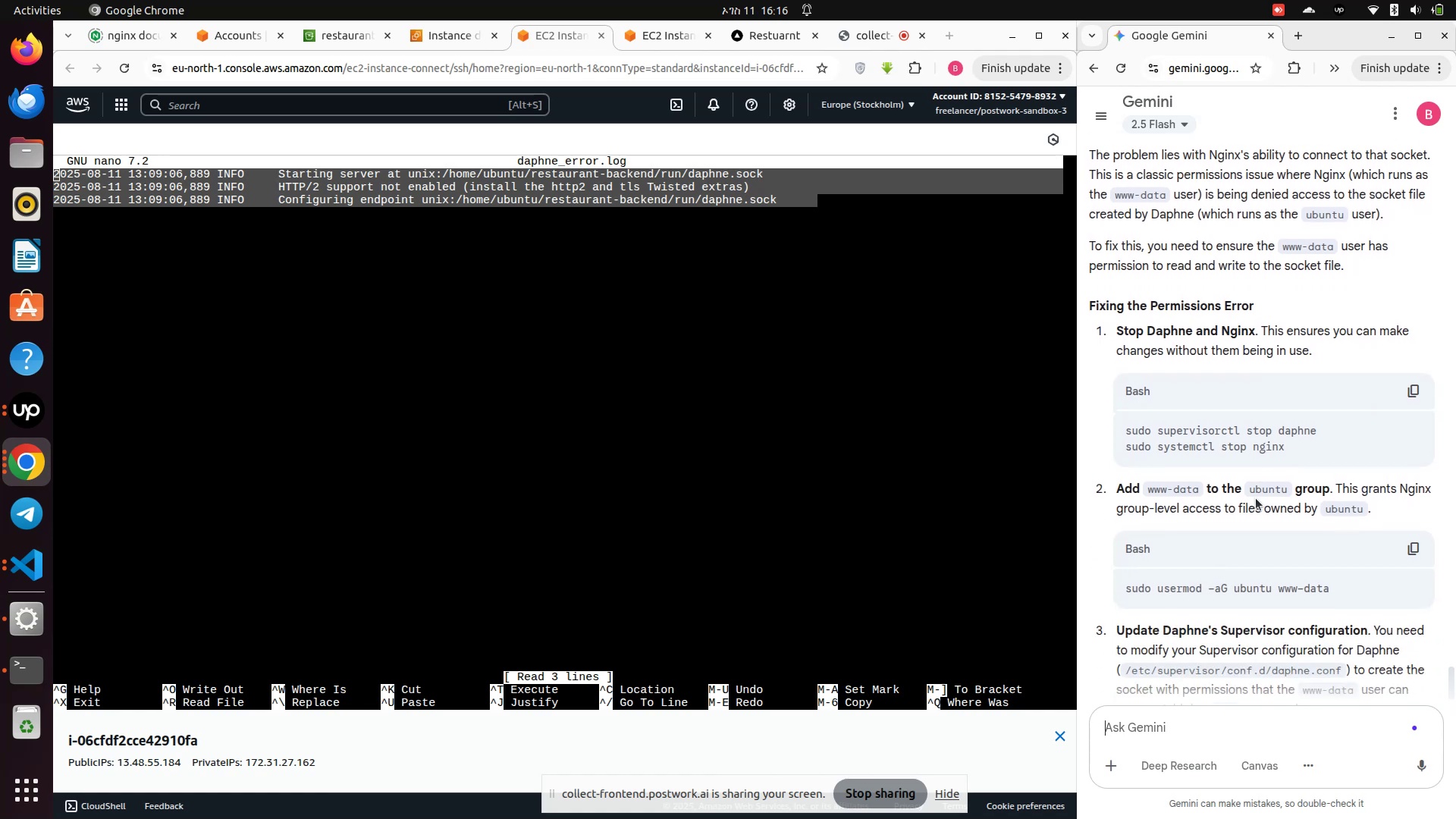 
scroll: coordinate [1241, 419], scroll_direction: down, amount: 1.0
 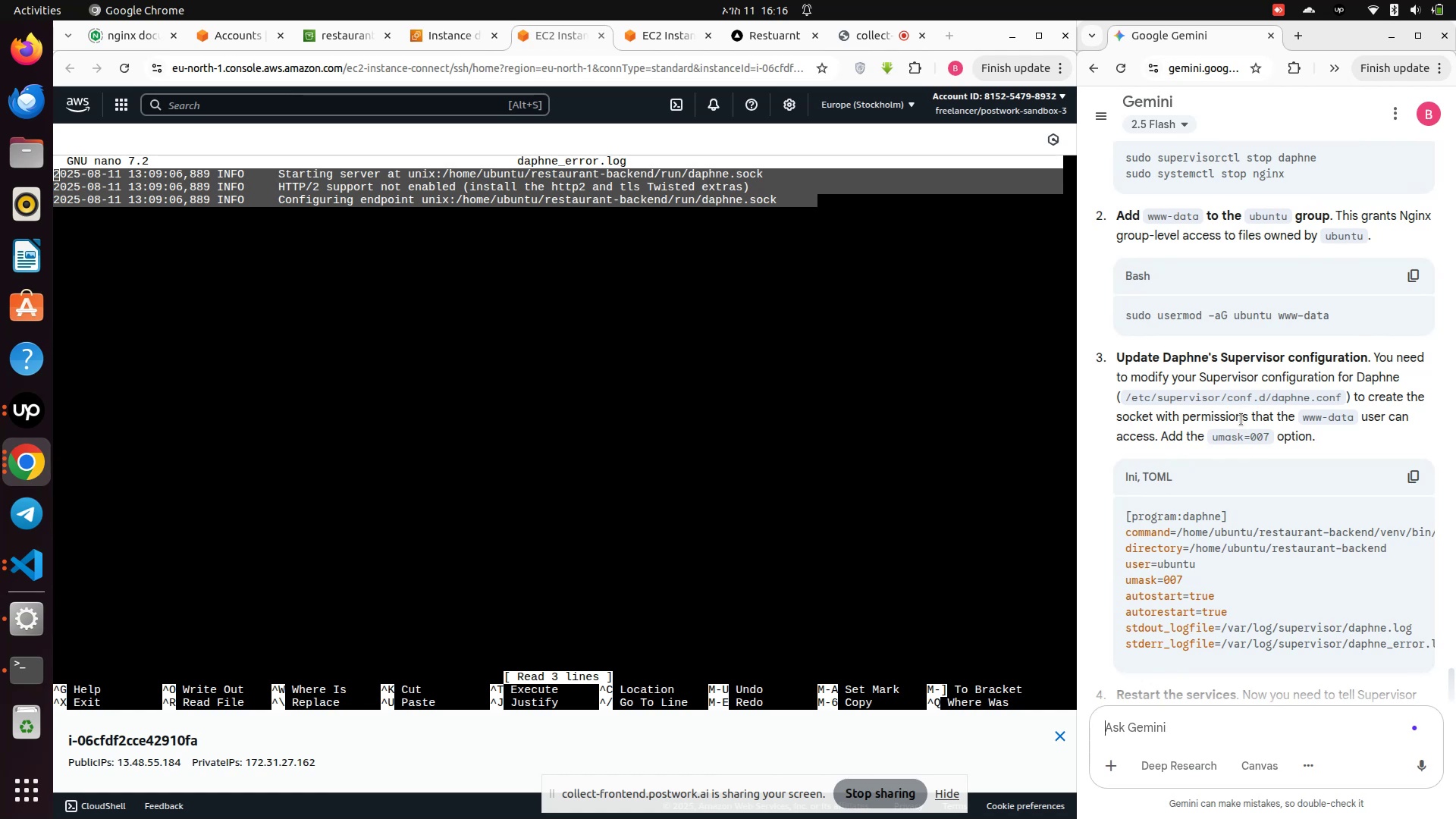 
scroll: coordinate [1244, 403], scroll_direction: up, amount: 1.0
 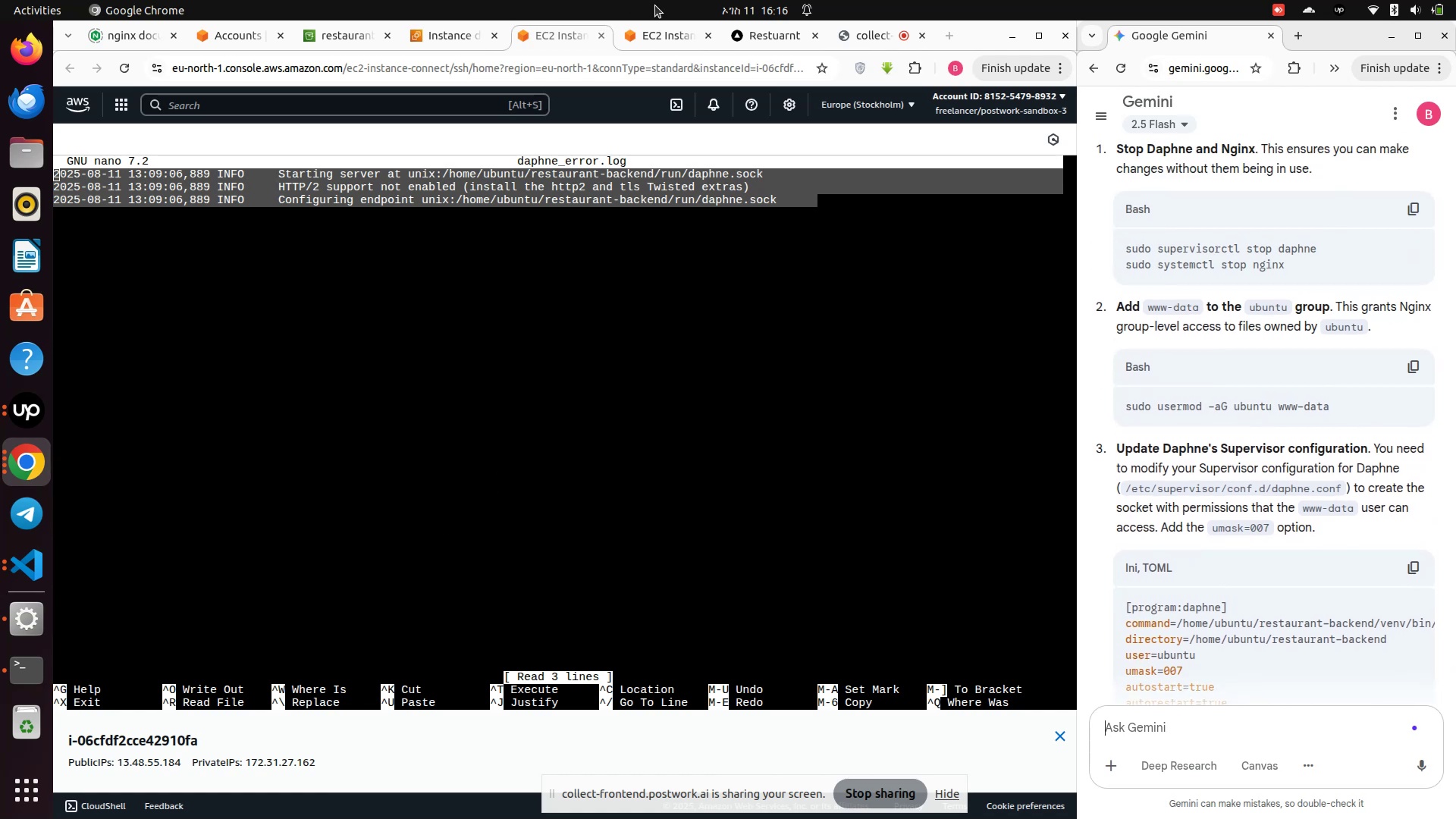 
left_click([639, 33])
 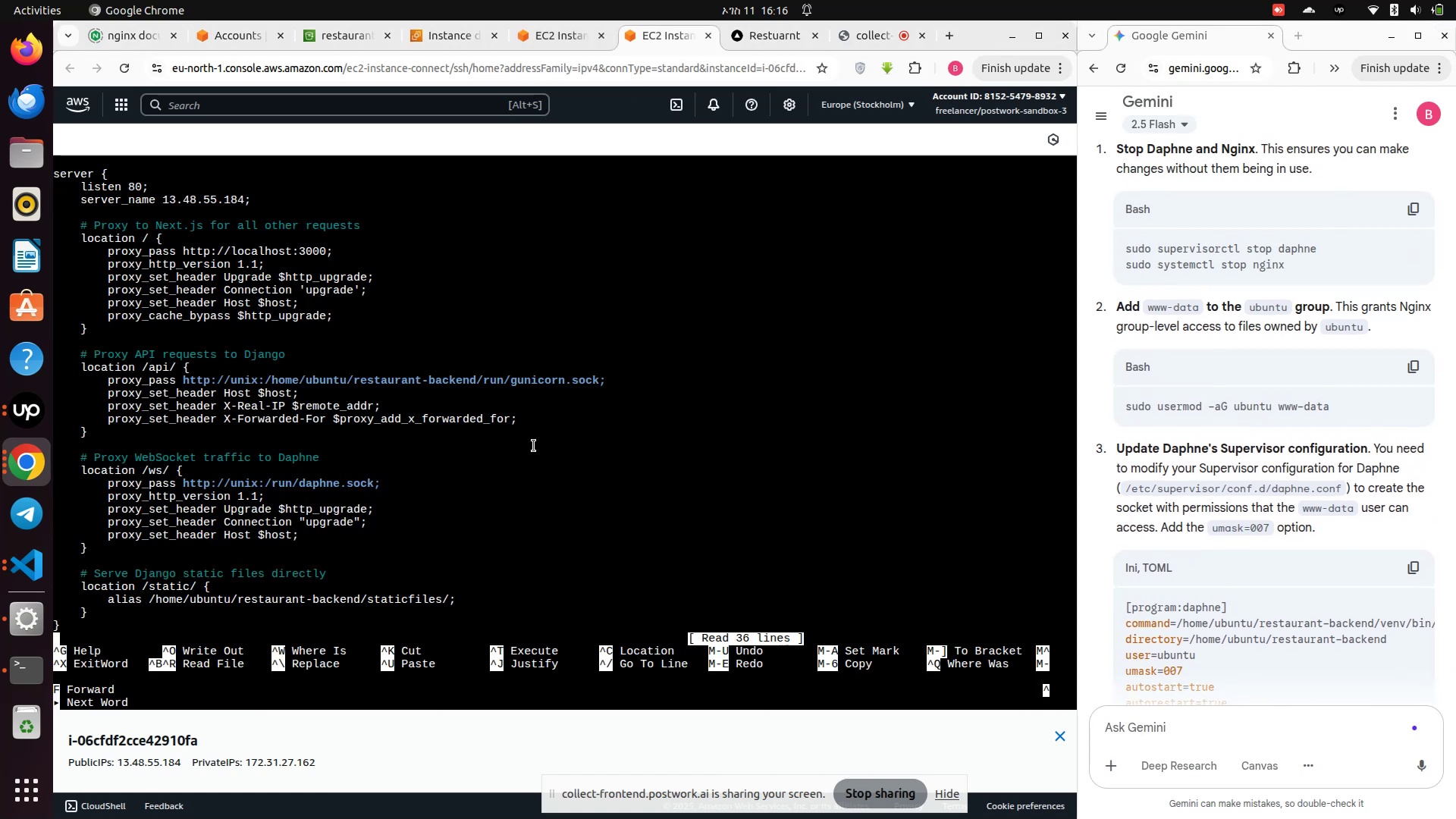 
key(Control+X)
 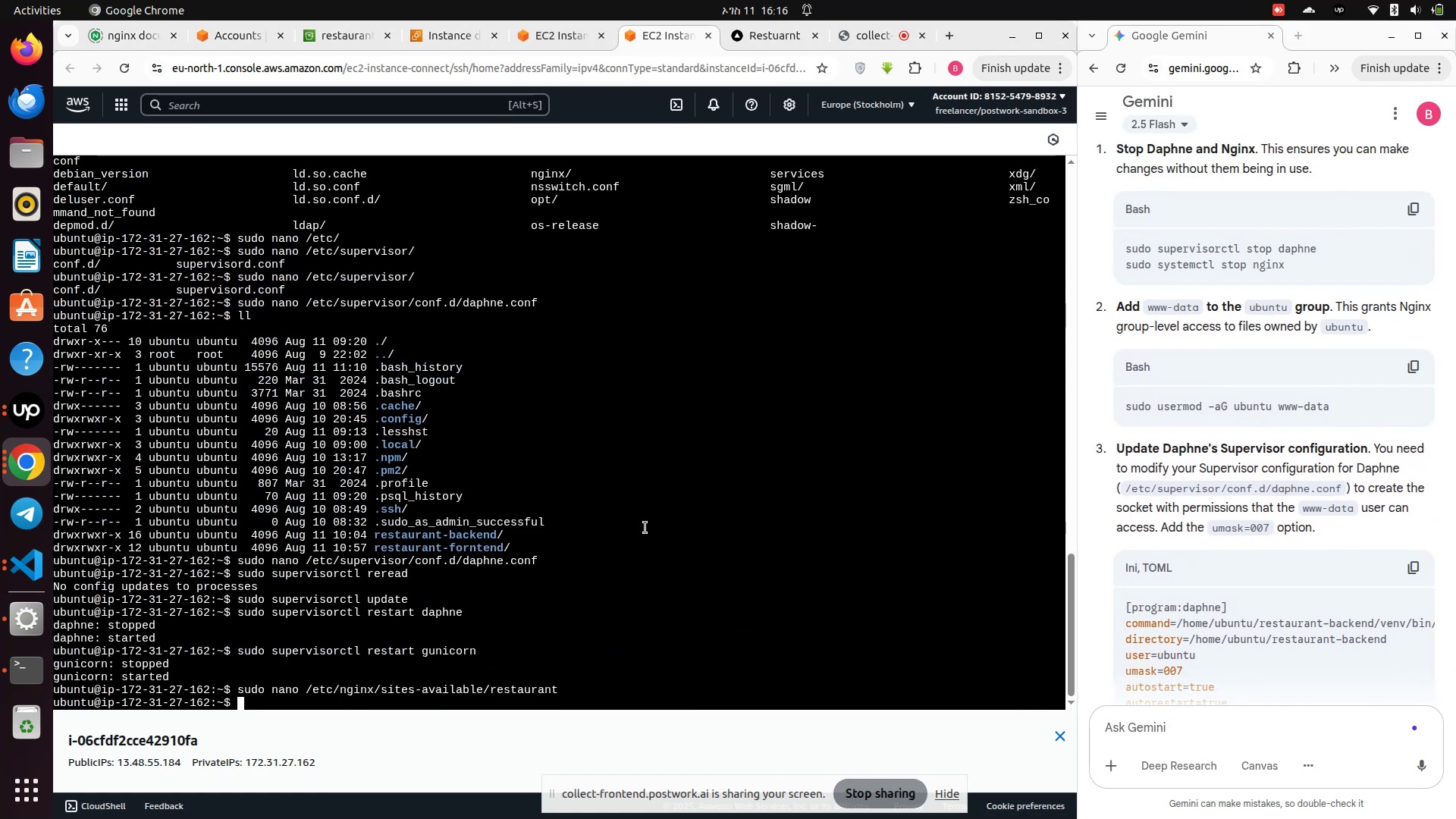 
type(sudo supervisorctl stop daphe)
key(Backspace)
type(ne)
 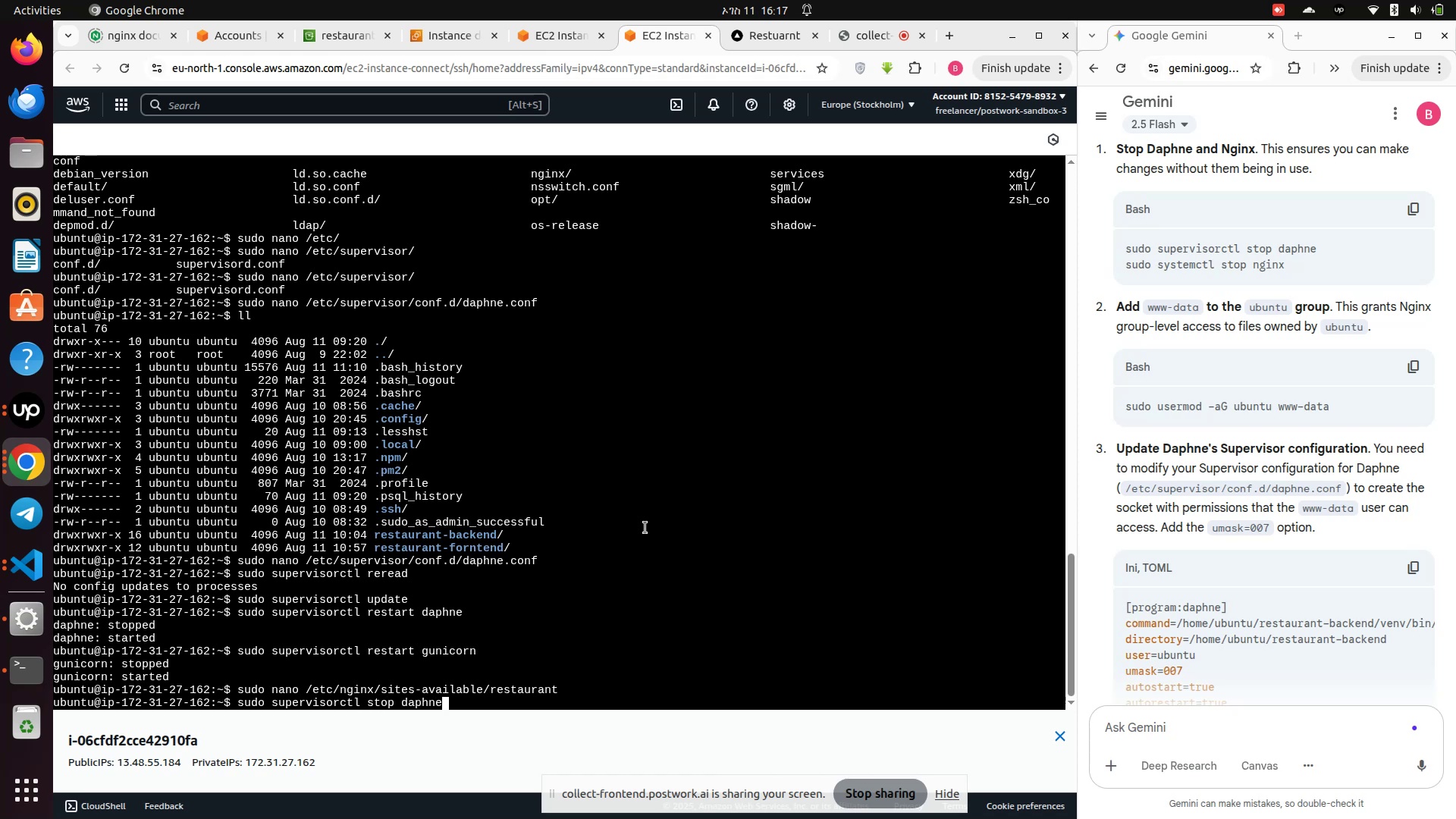 
key(Enter)
 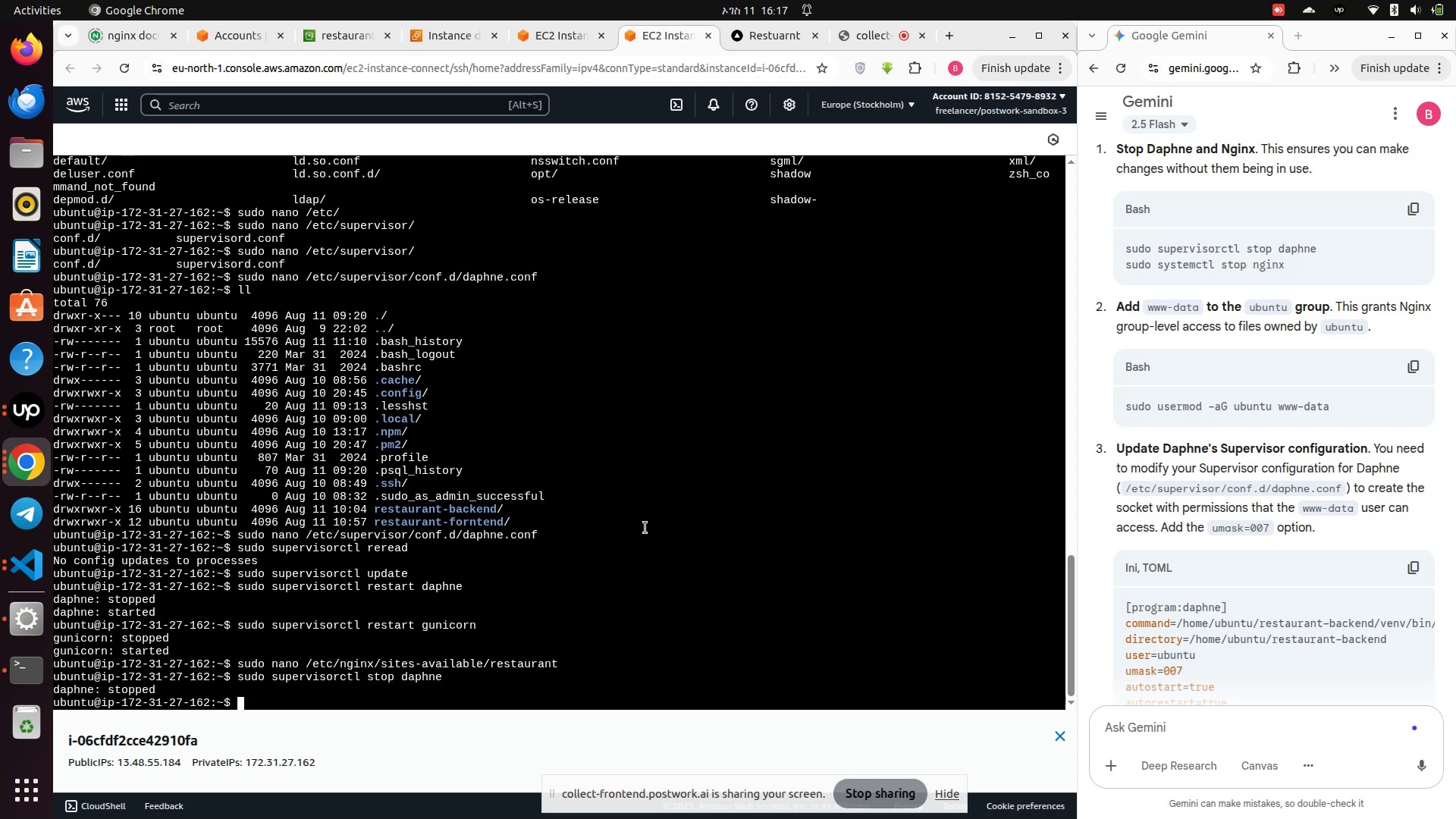 
type(sudo systemctl stop nginx)
 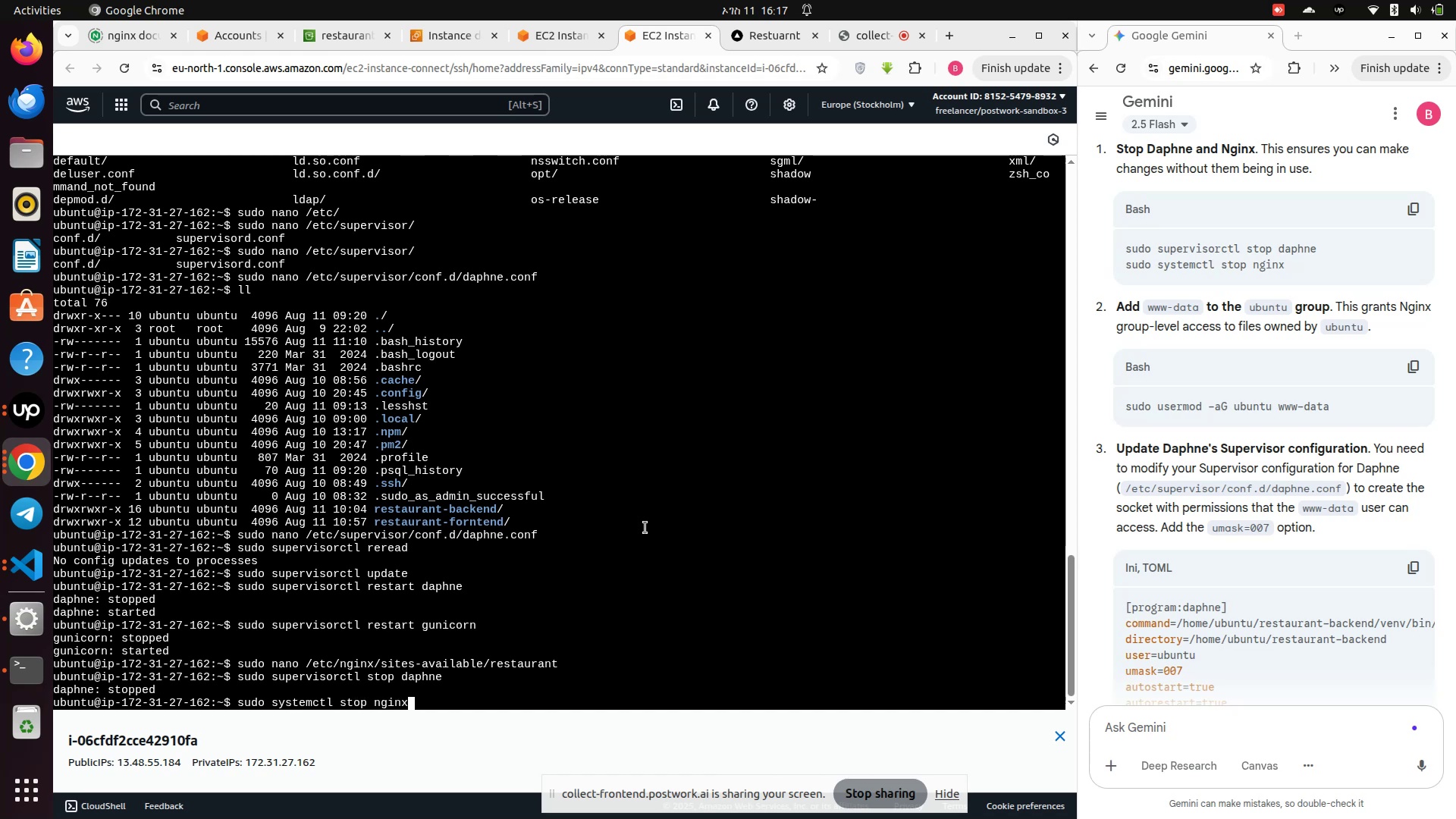 
key(Enter)
 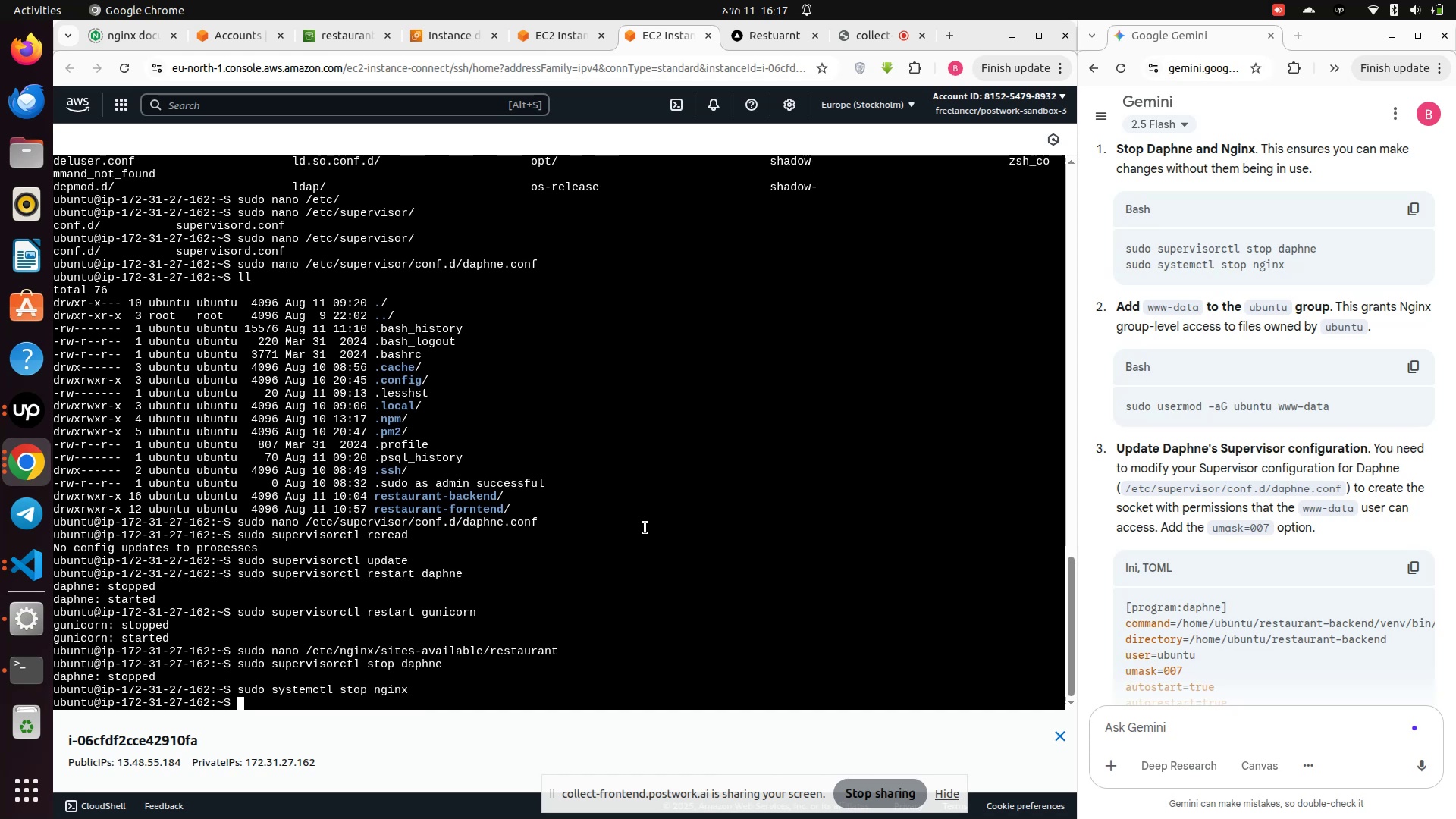 
type(clear)
 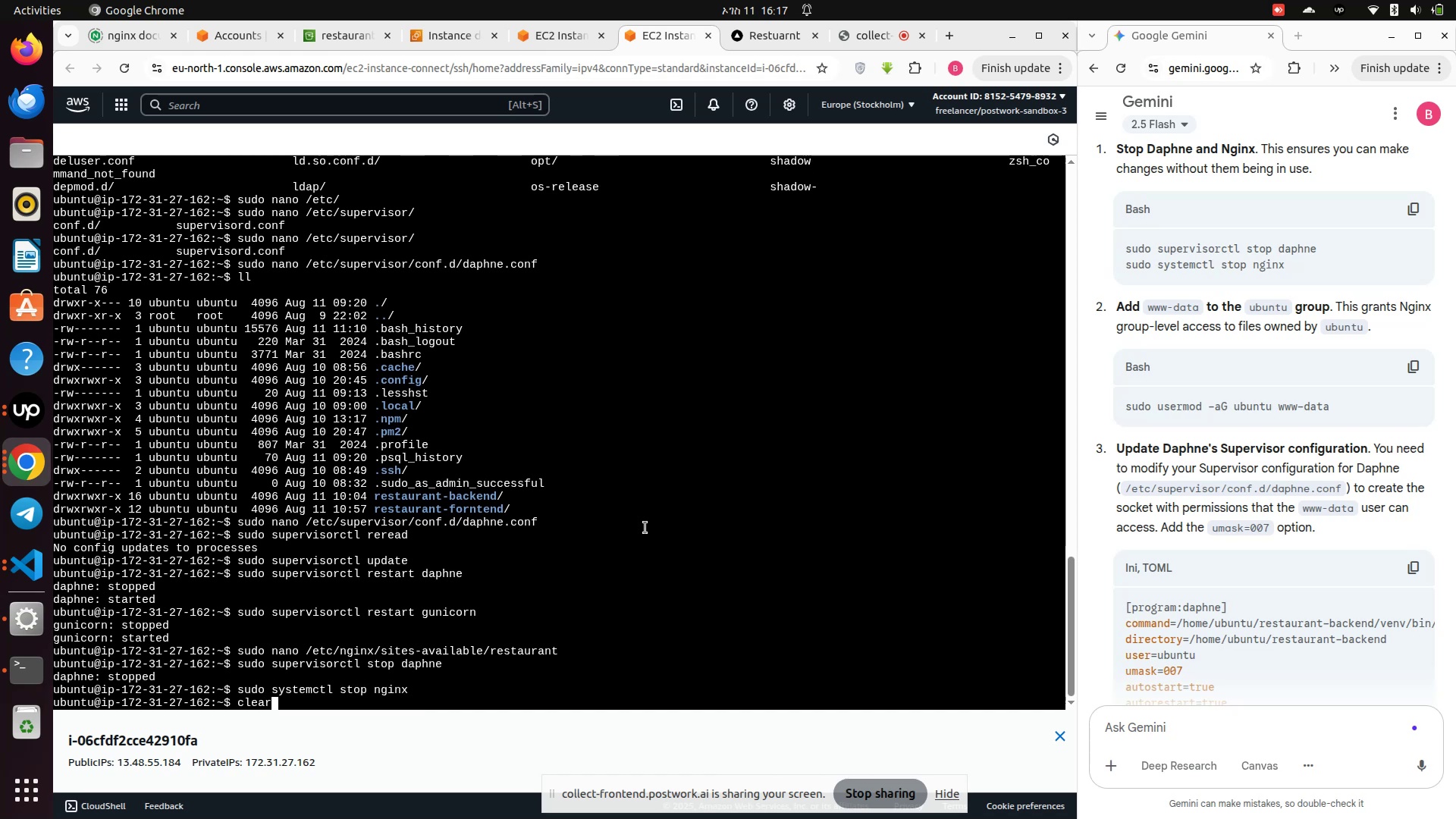 
key(Enter)
 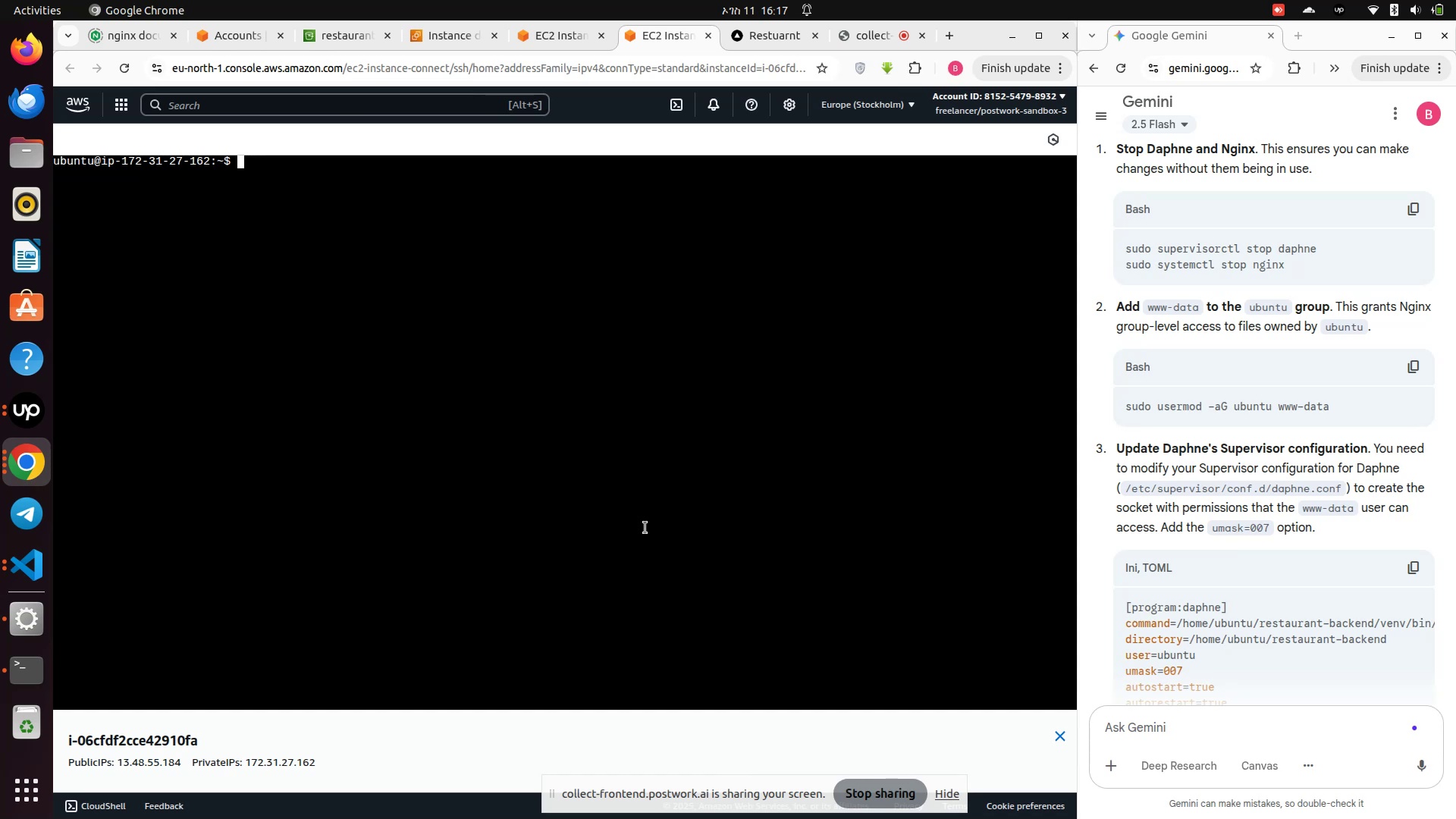 
type(sudo usermdo)
key(Backspace)
key(Backspace)
key(Backspace)
type(mod -aG ubuntu www-data)
 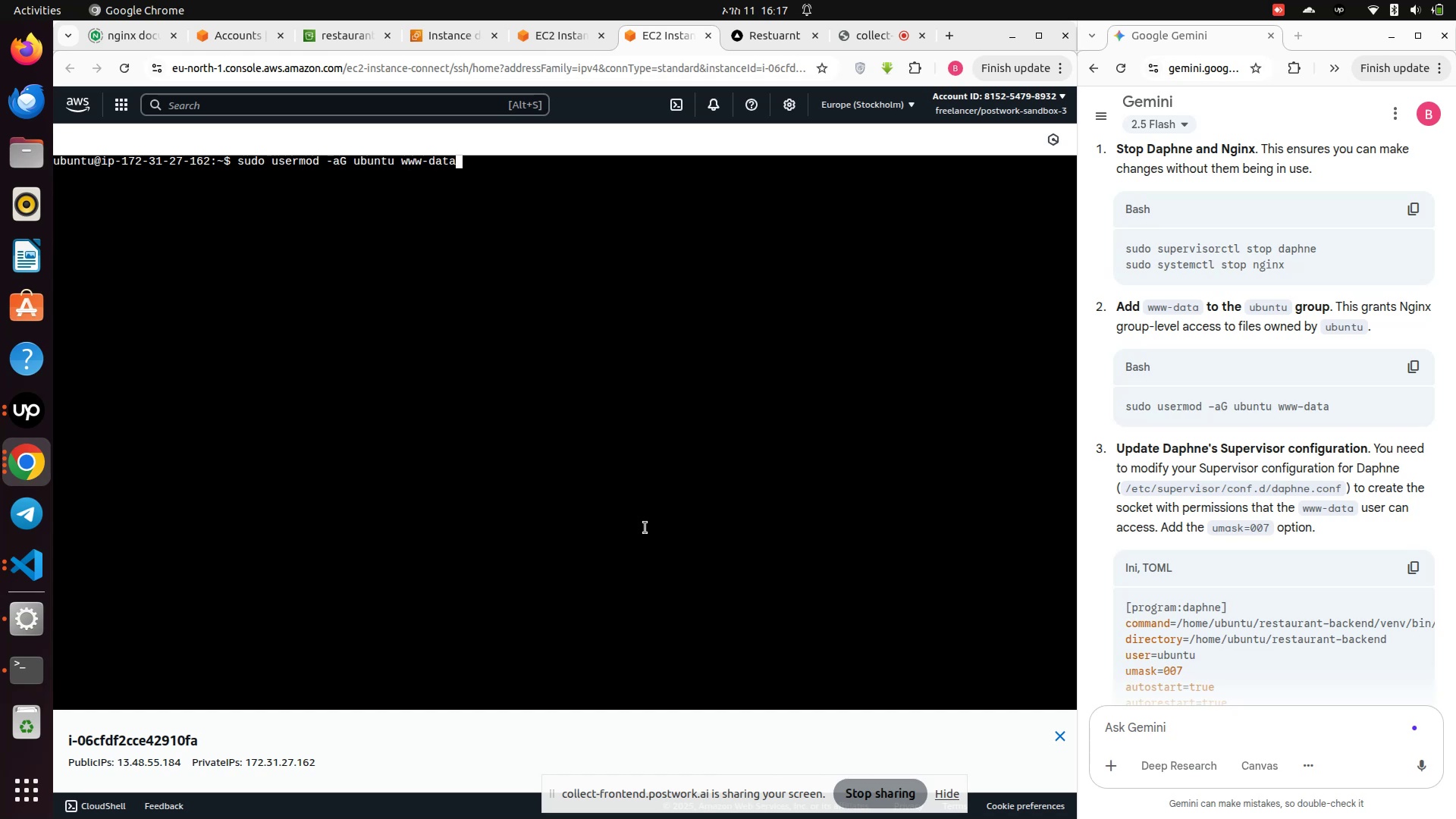 
key(Enter)
 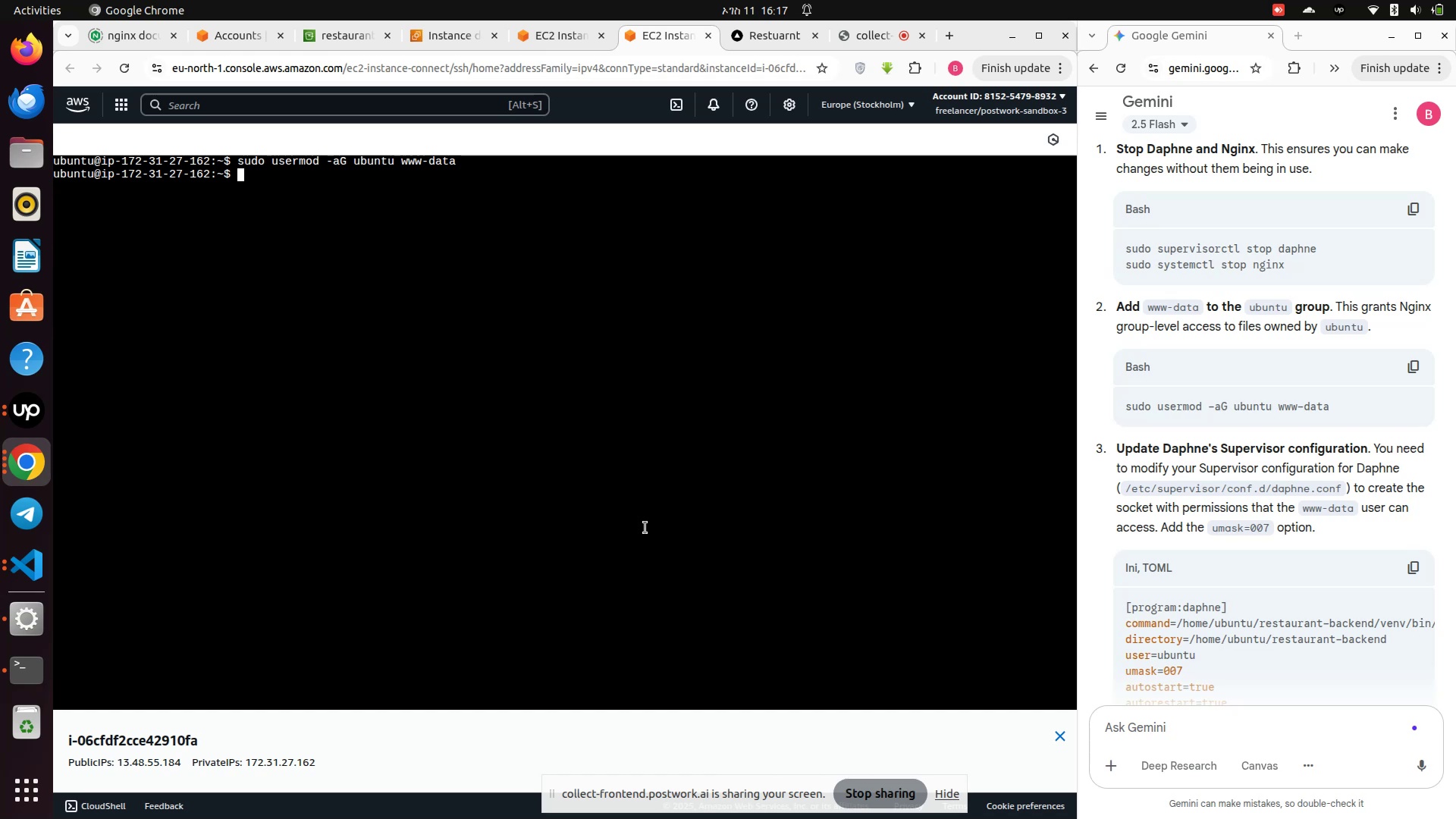 
wait(5.71)
 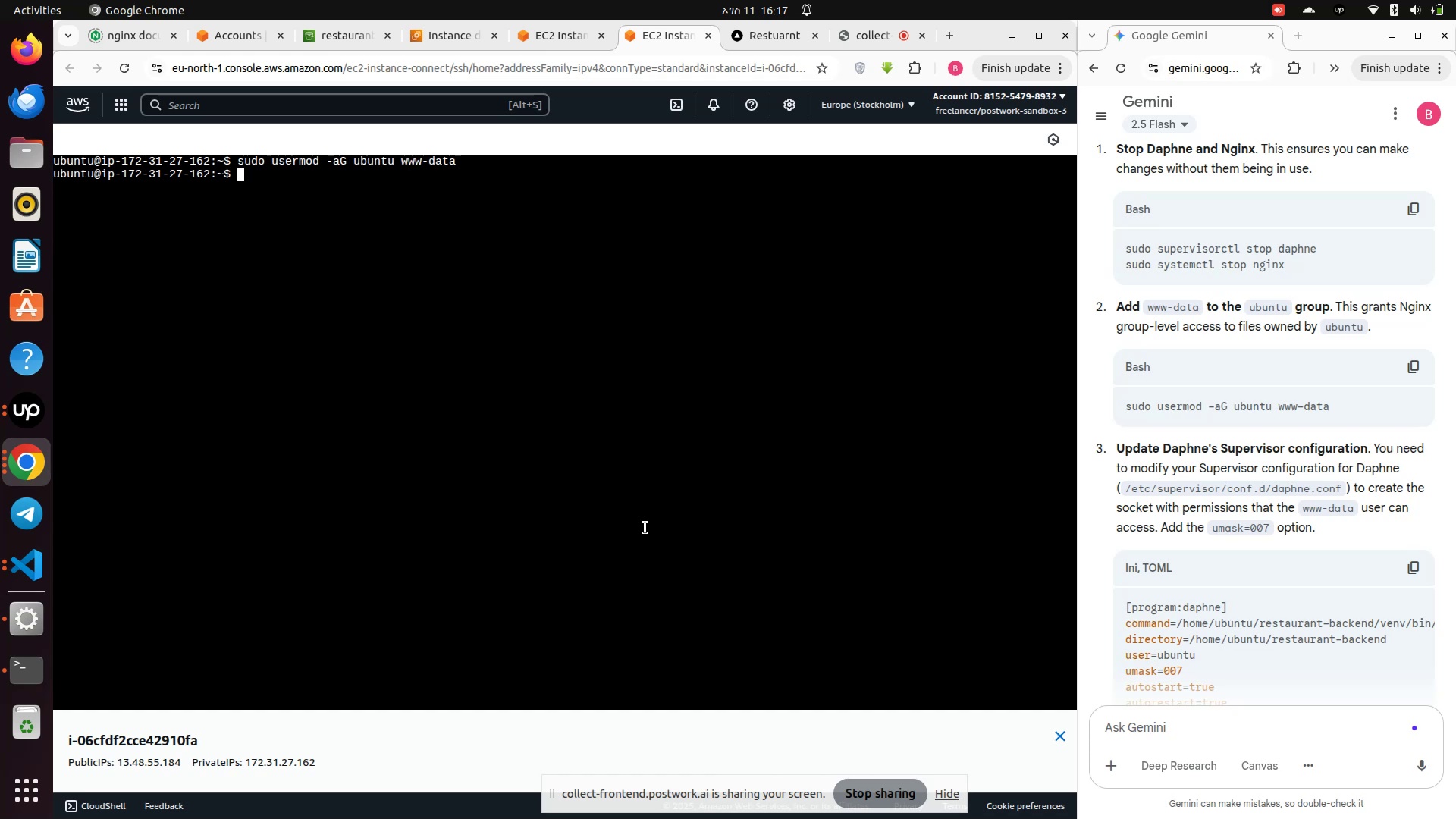 
scroll: coordinate [1230, 595], scroll_direction: down, amount: 2.0
 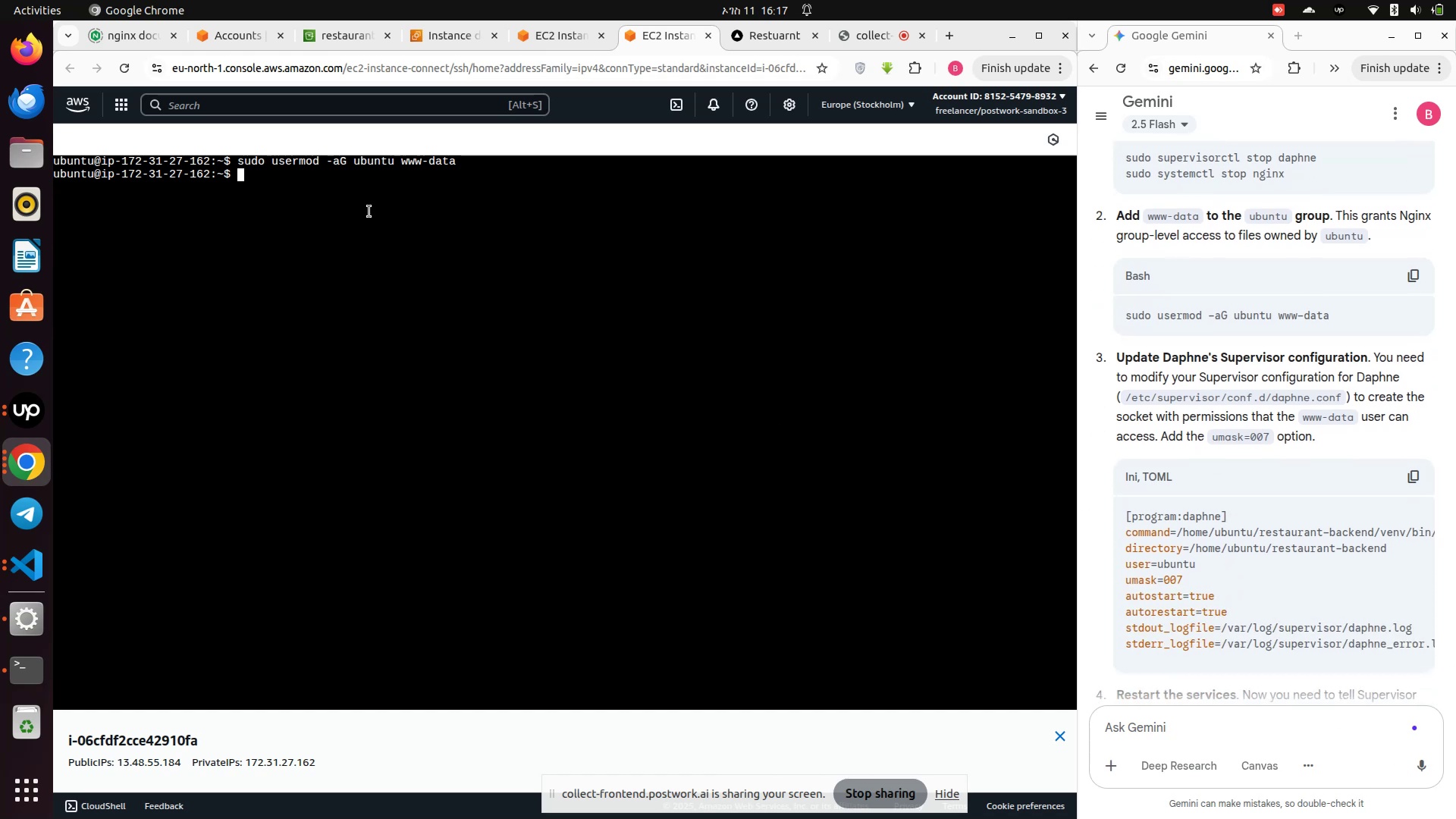 
wait(5.58)
 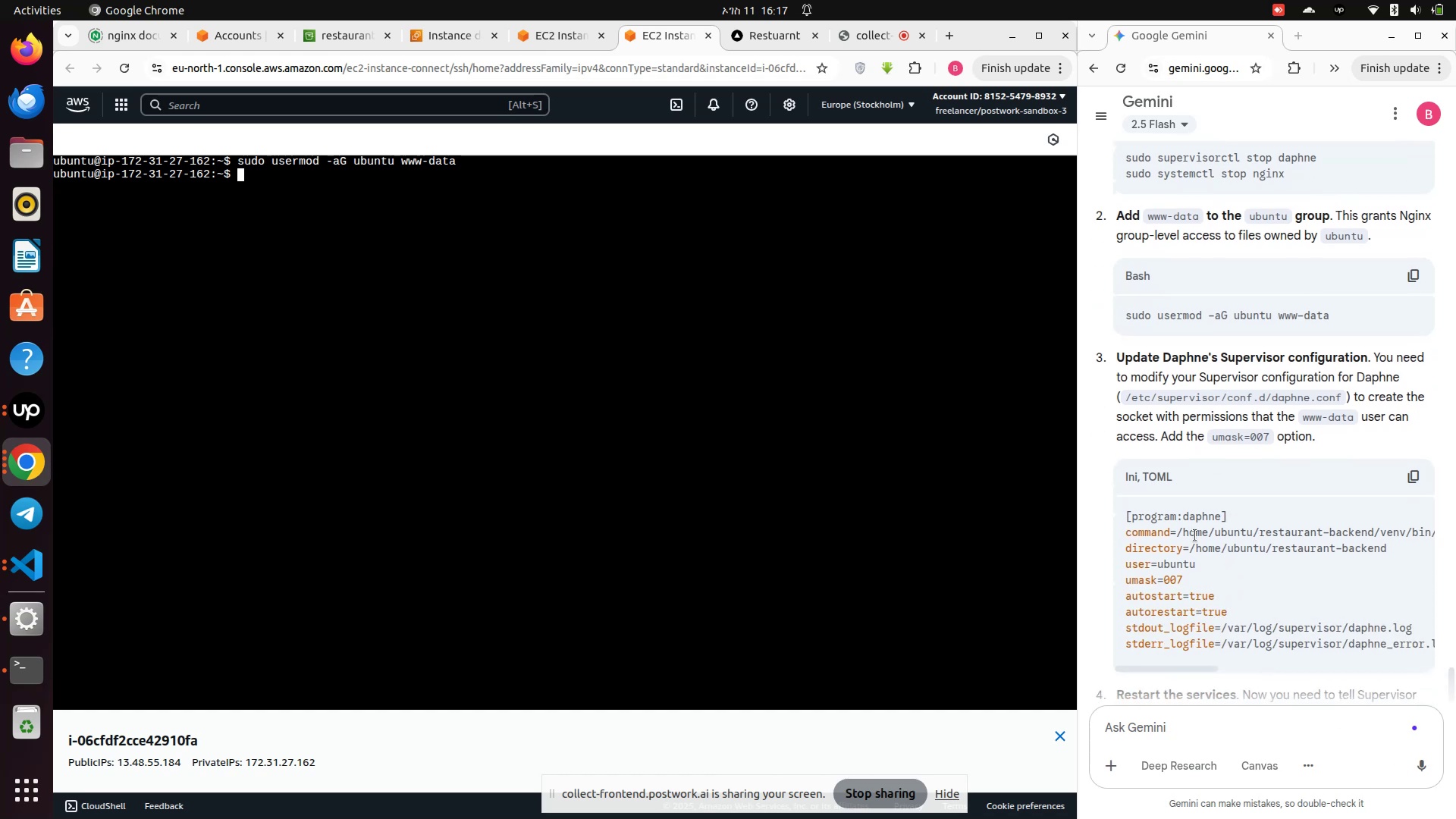 
type(sudo nano /etc/supervisor)
key(Tab)
type(conf)
key(Tab)
type(daphn)
key(Tab)
 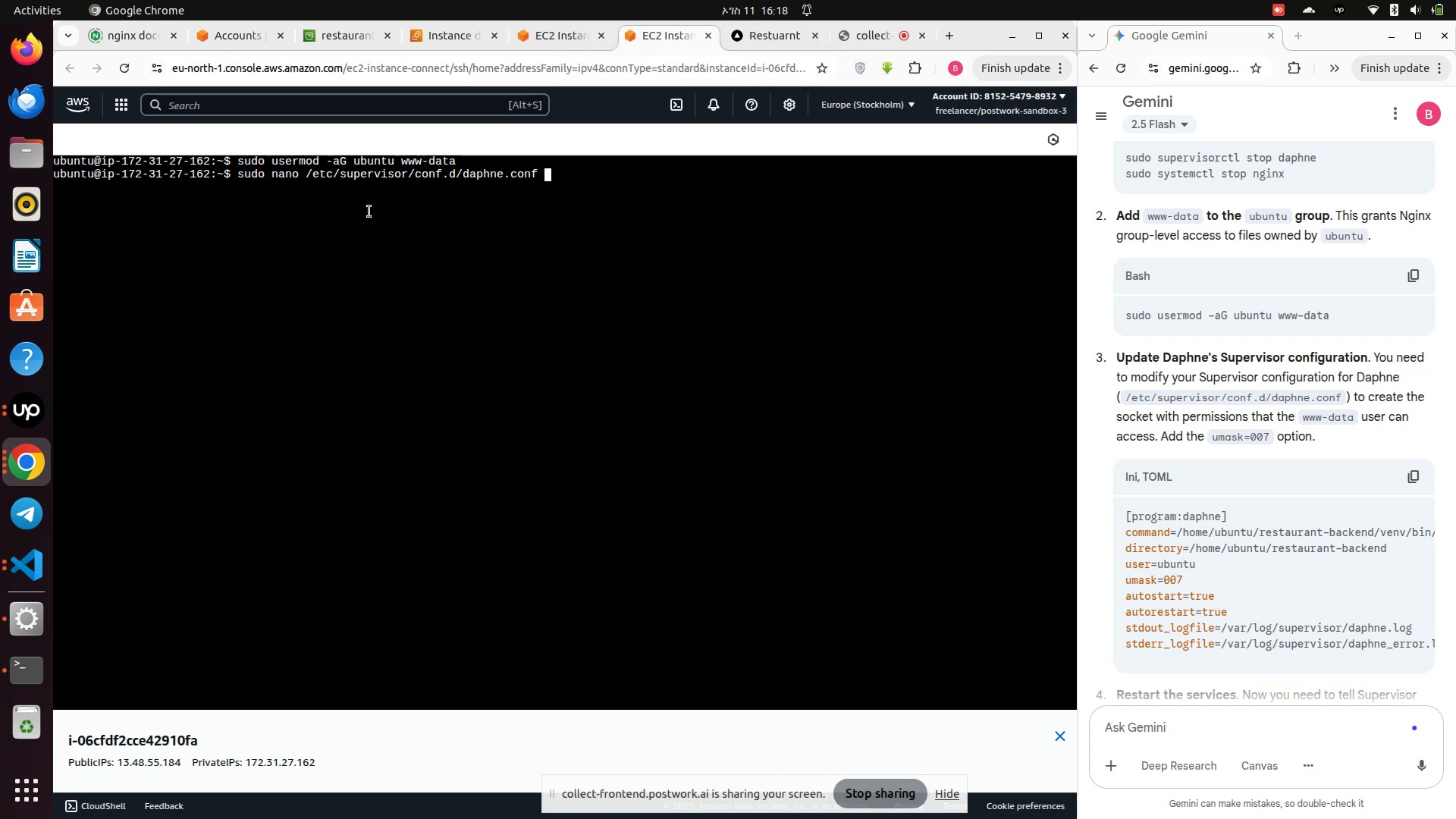 
wait(5.92)
 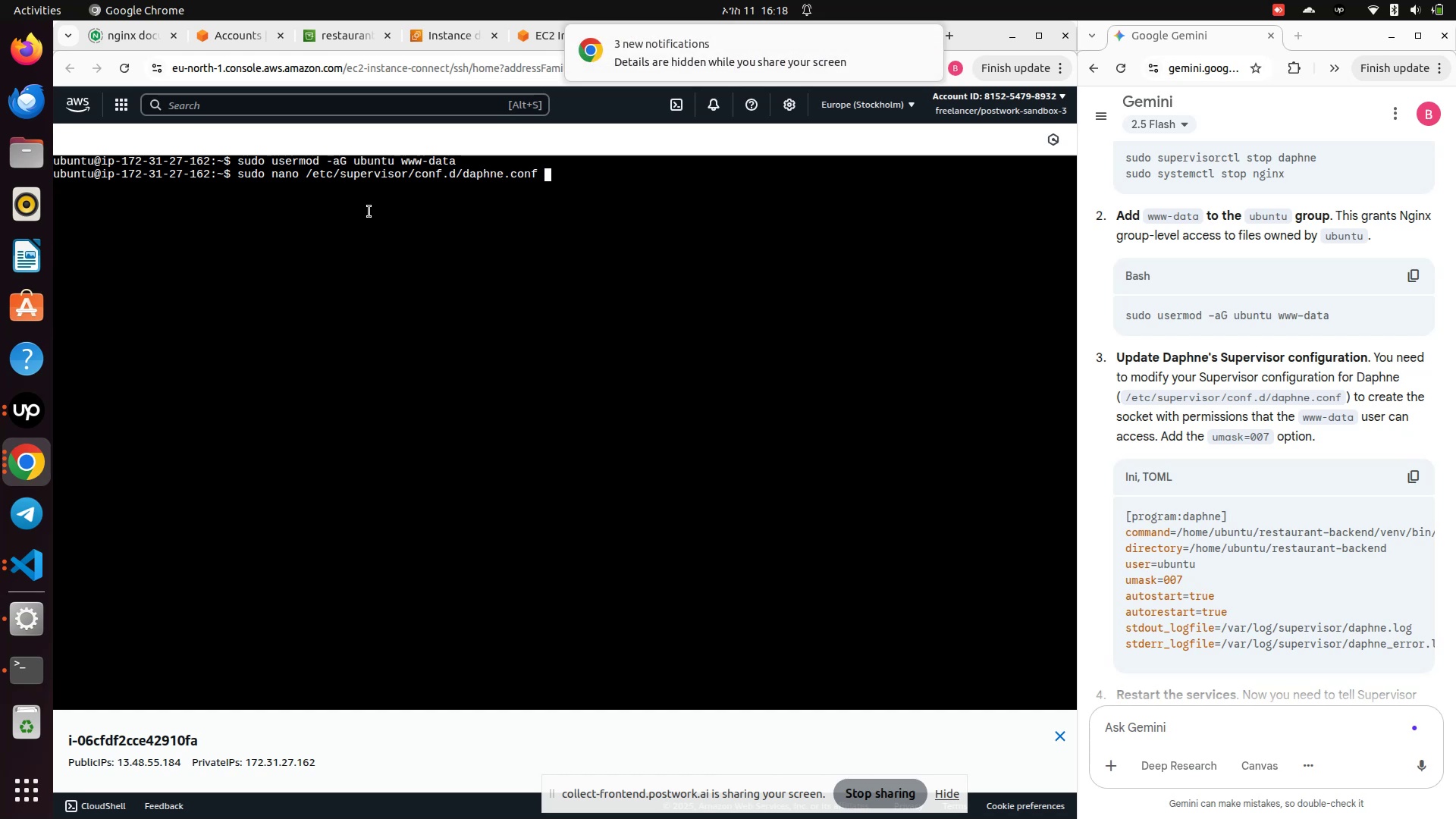 
key(Enter)
 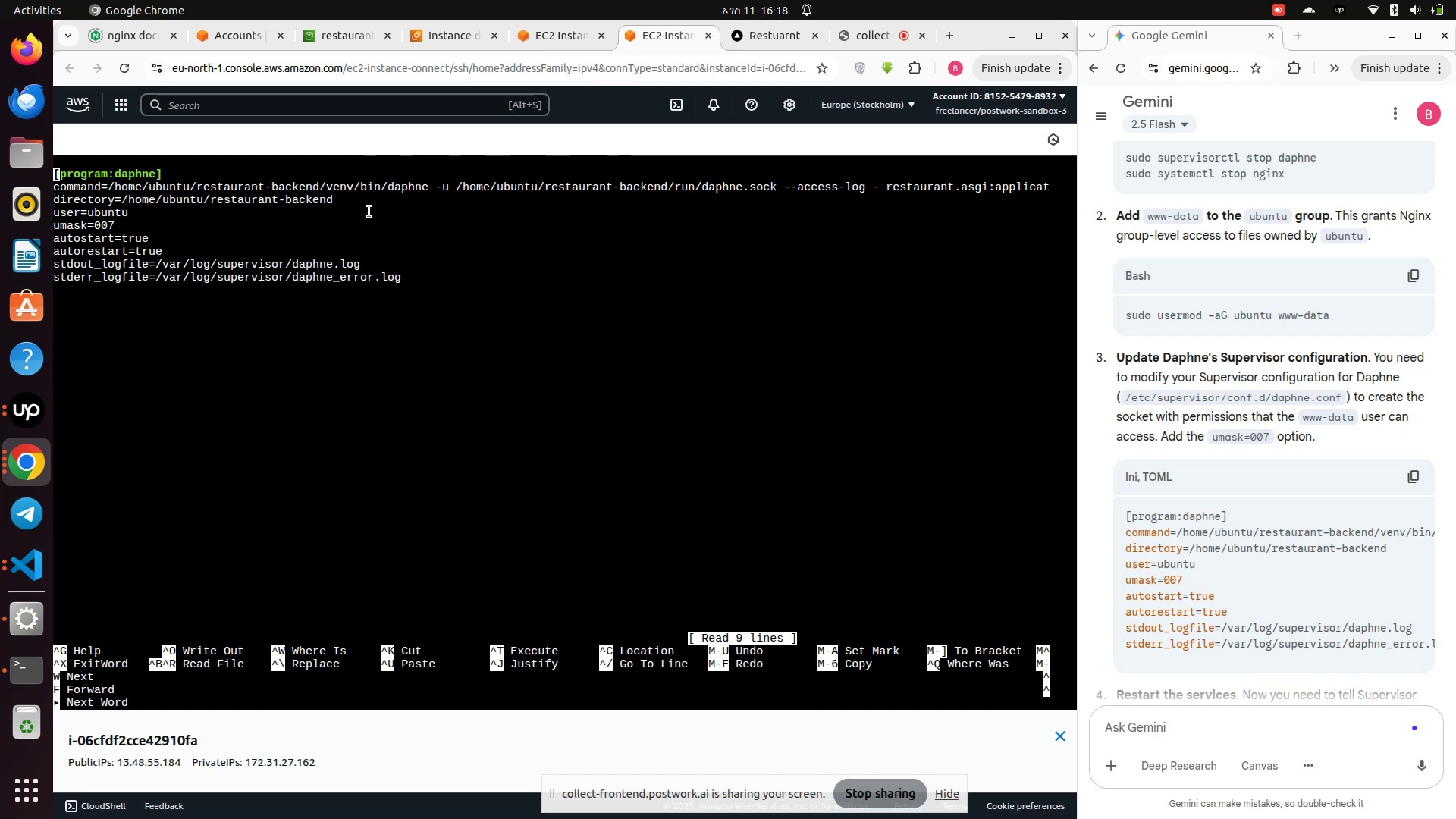 
wait(11.28)
 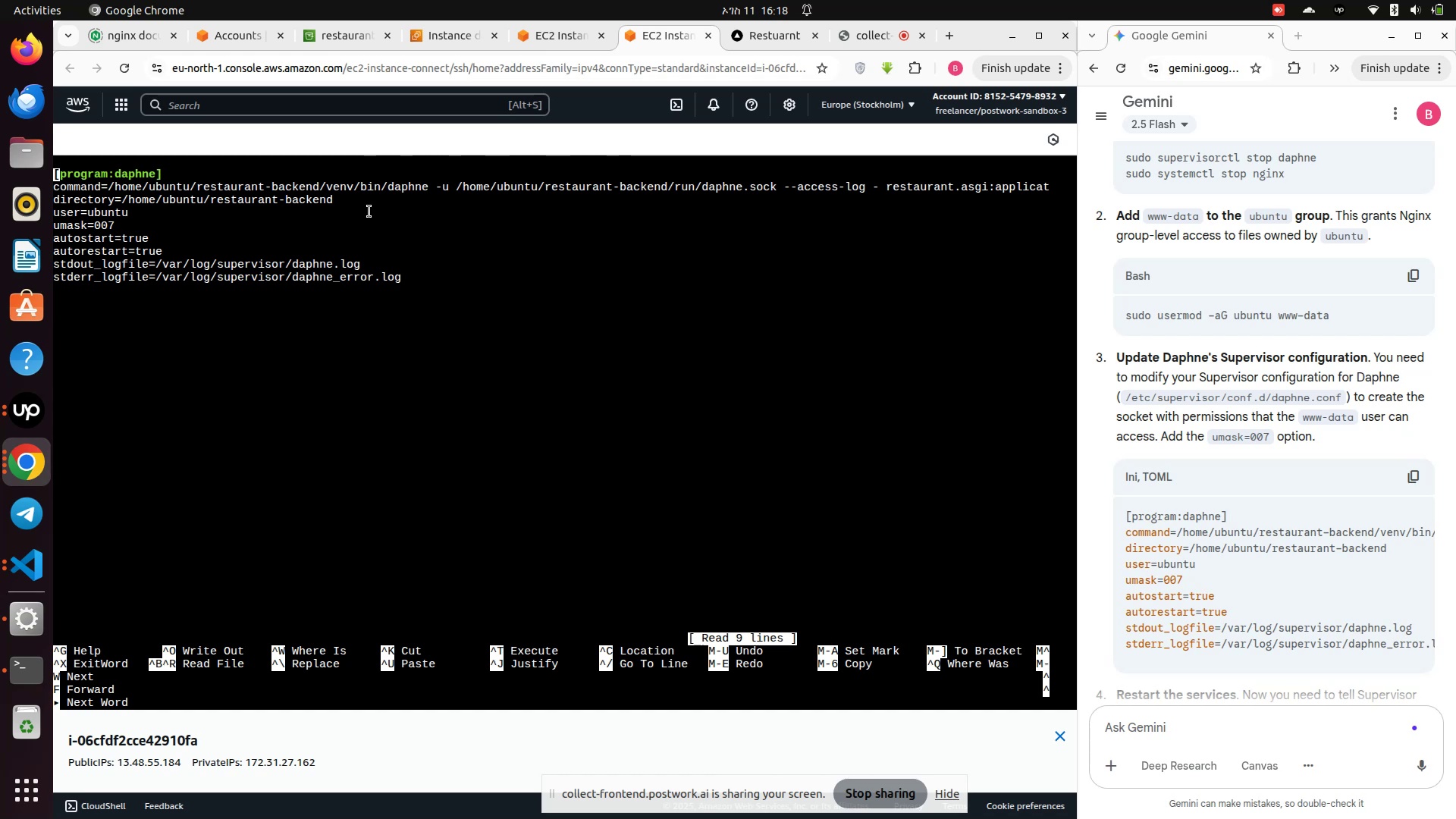 
left_click_drag(start_coordinate=[1170, 660], to_coordinate=[1186, 661])
 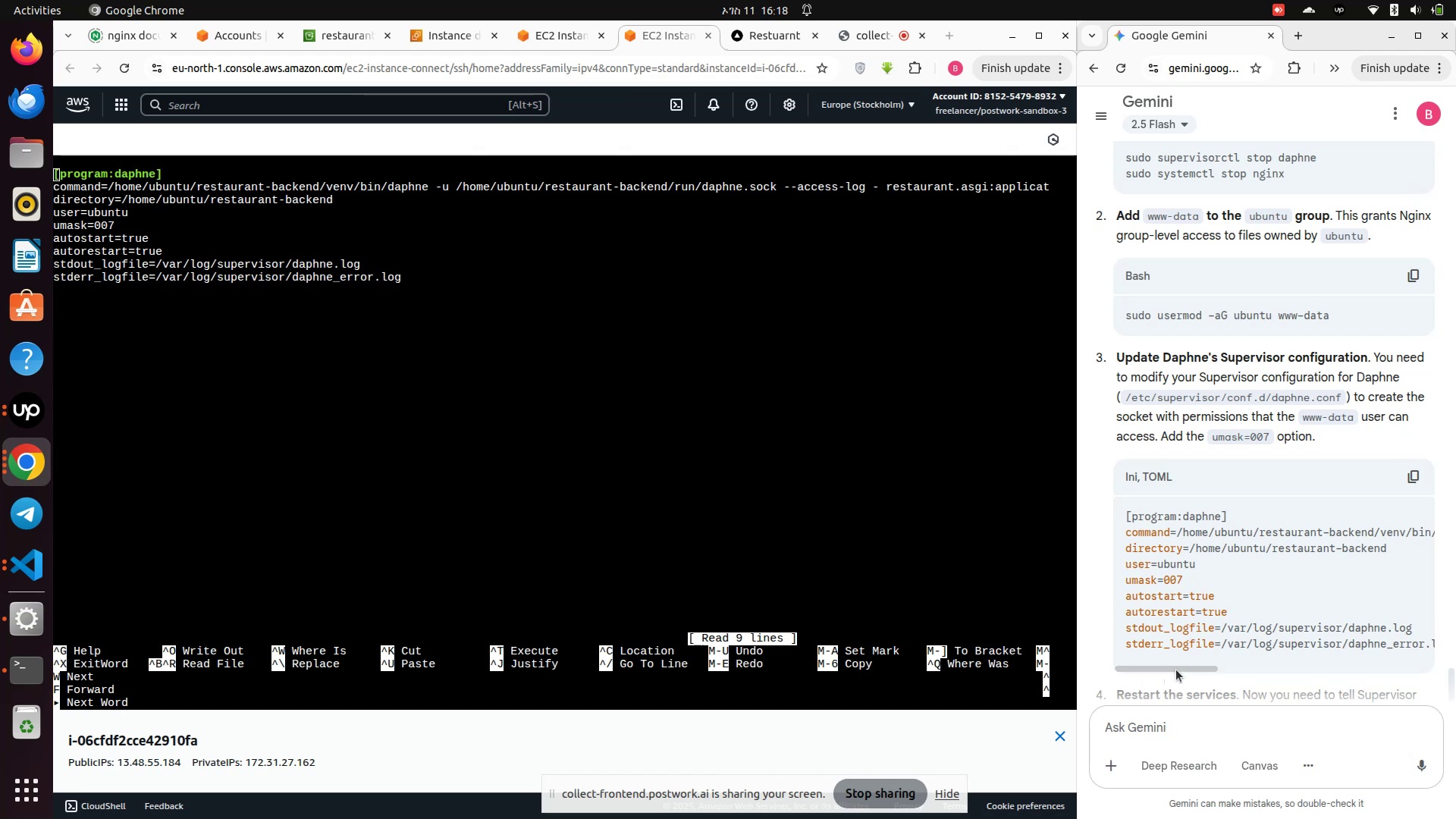 
left_click_drag(start_coordinate=[1175, 670], to_coordinate=[1166, 634])
 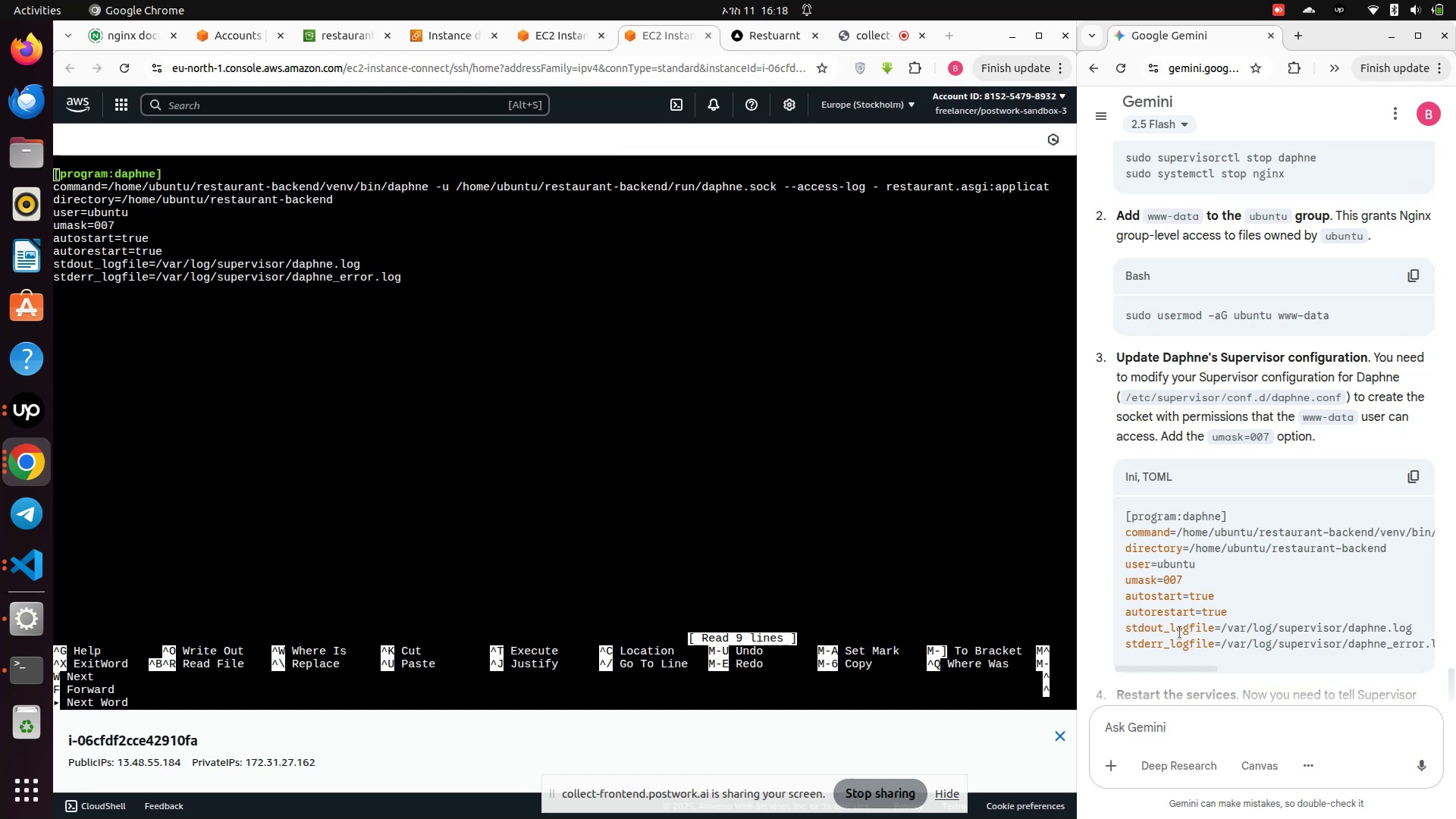 
wait(5.37)
 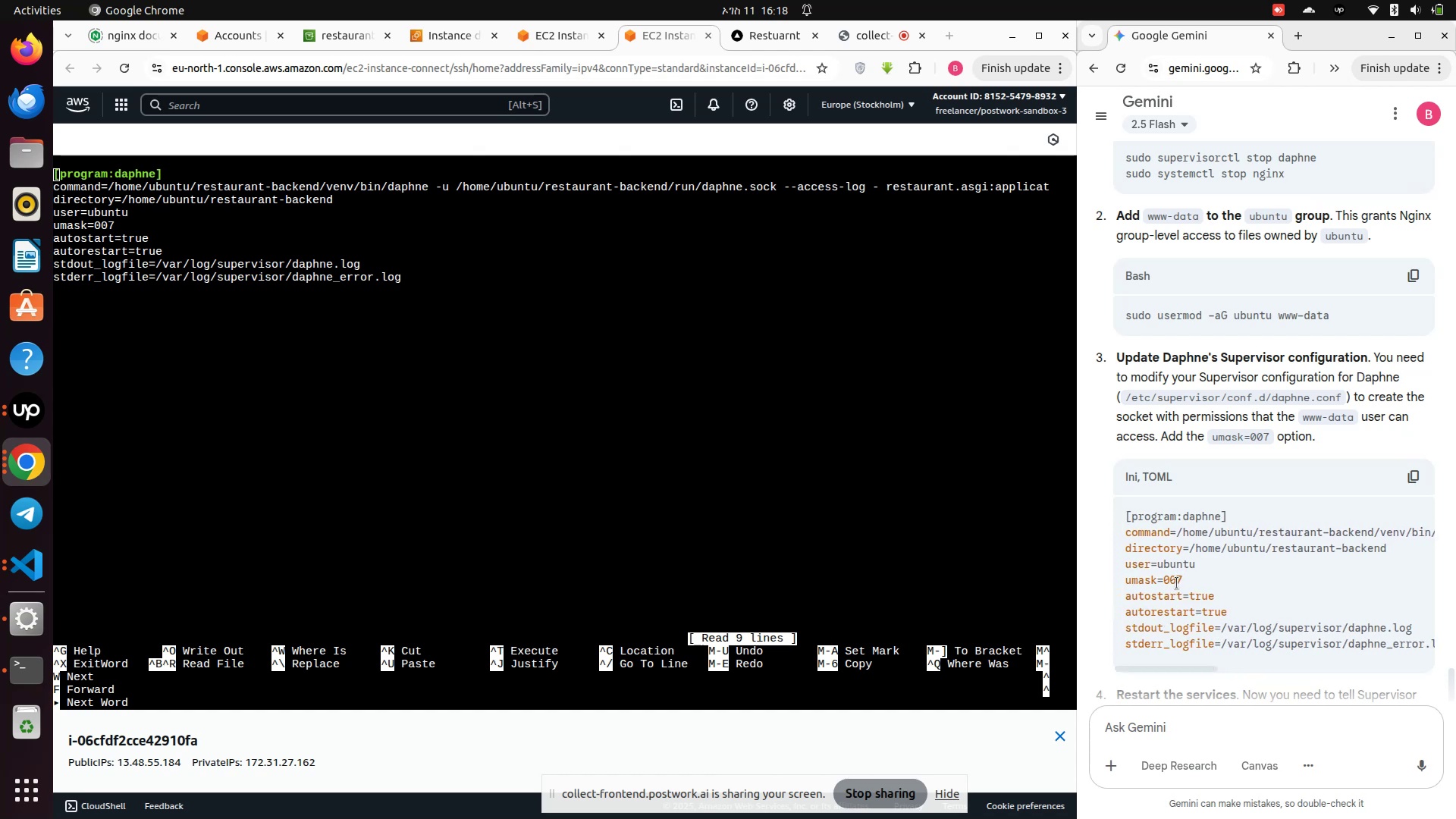 
left_click([588, 481])
 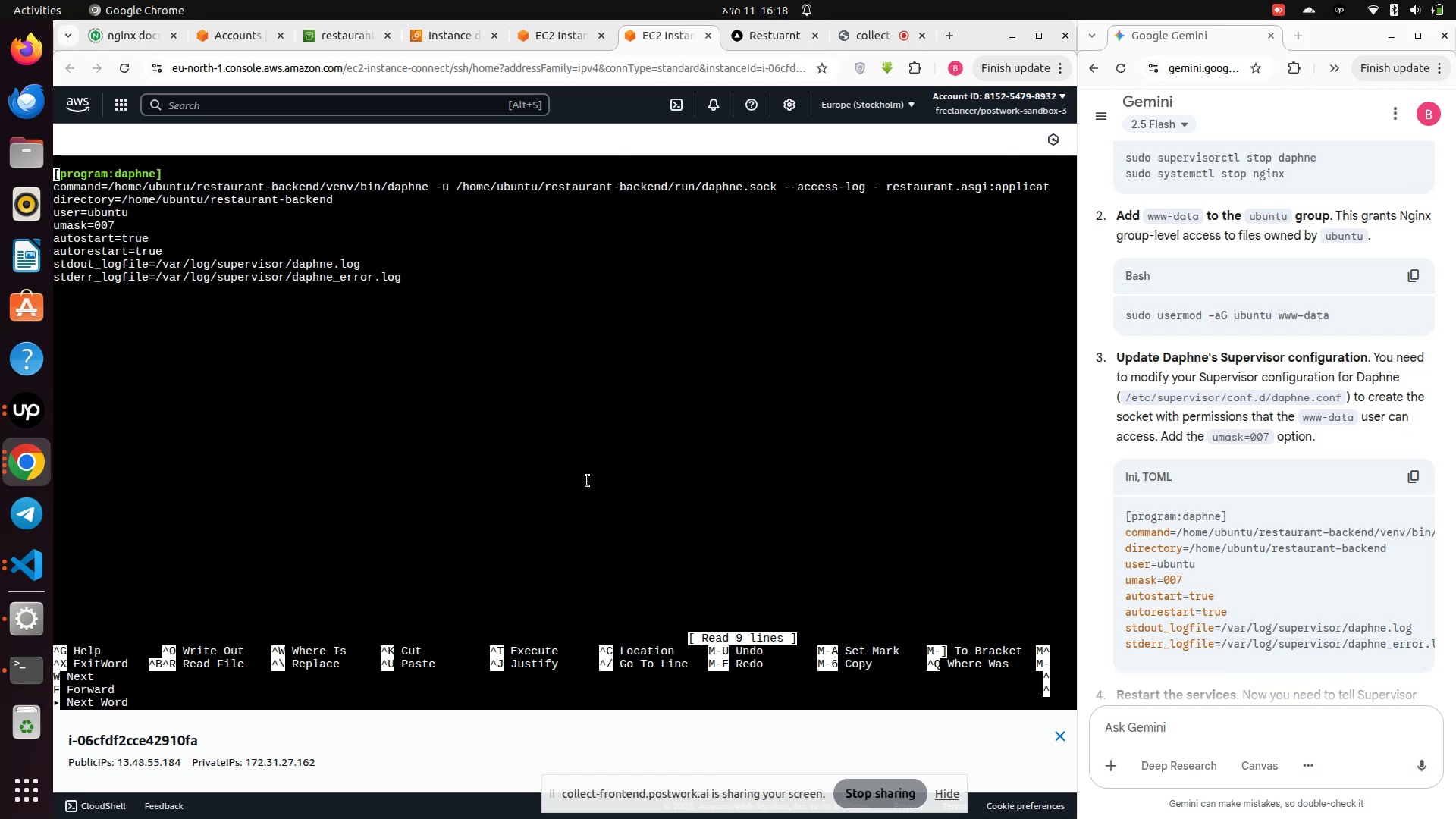 
key(Control+X)
 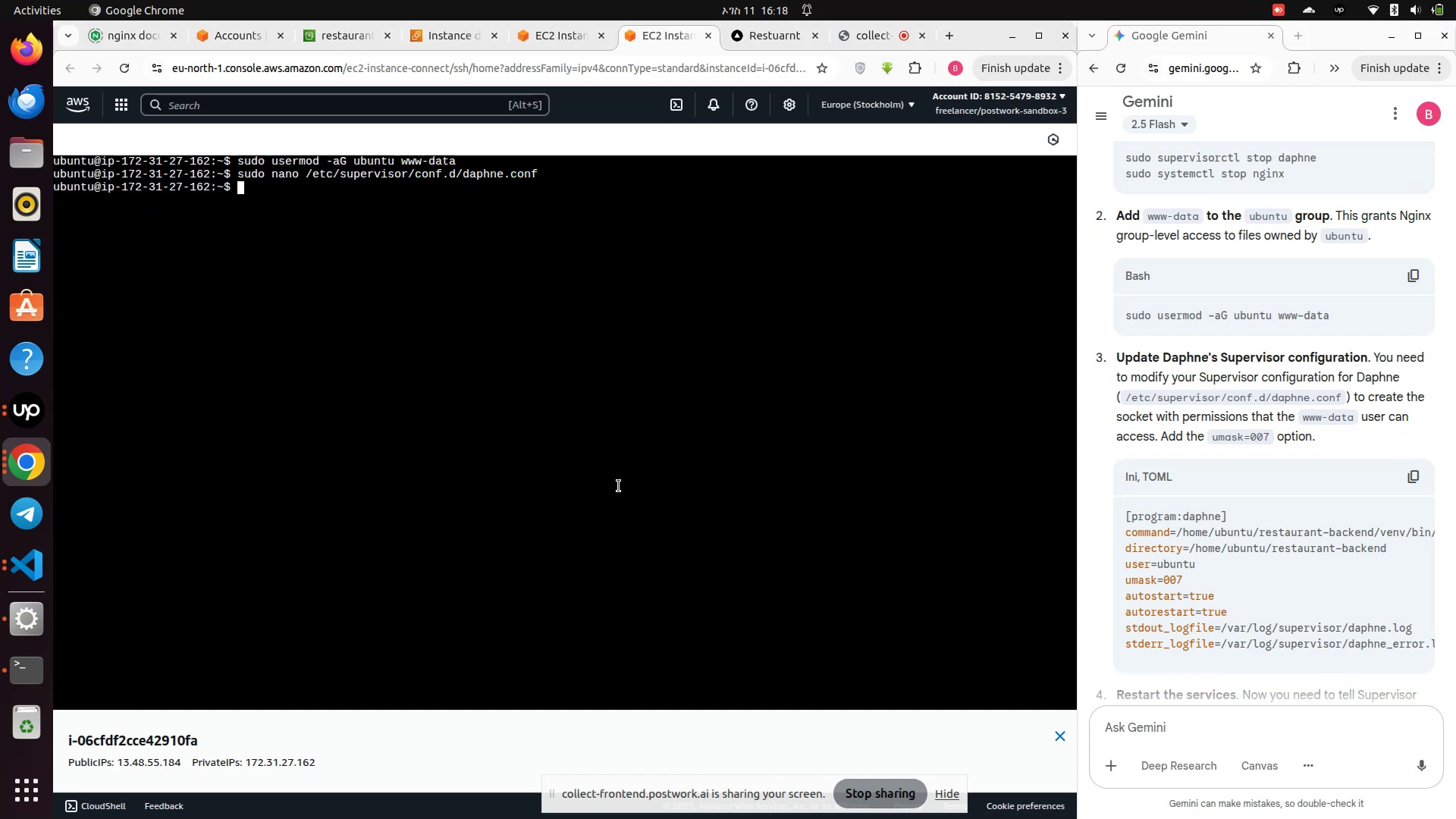 
scroll: coordinate [1203, 571], scroll_direction: down, amount: 4.0
 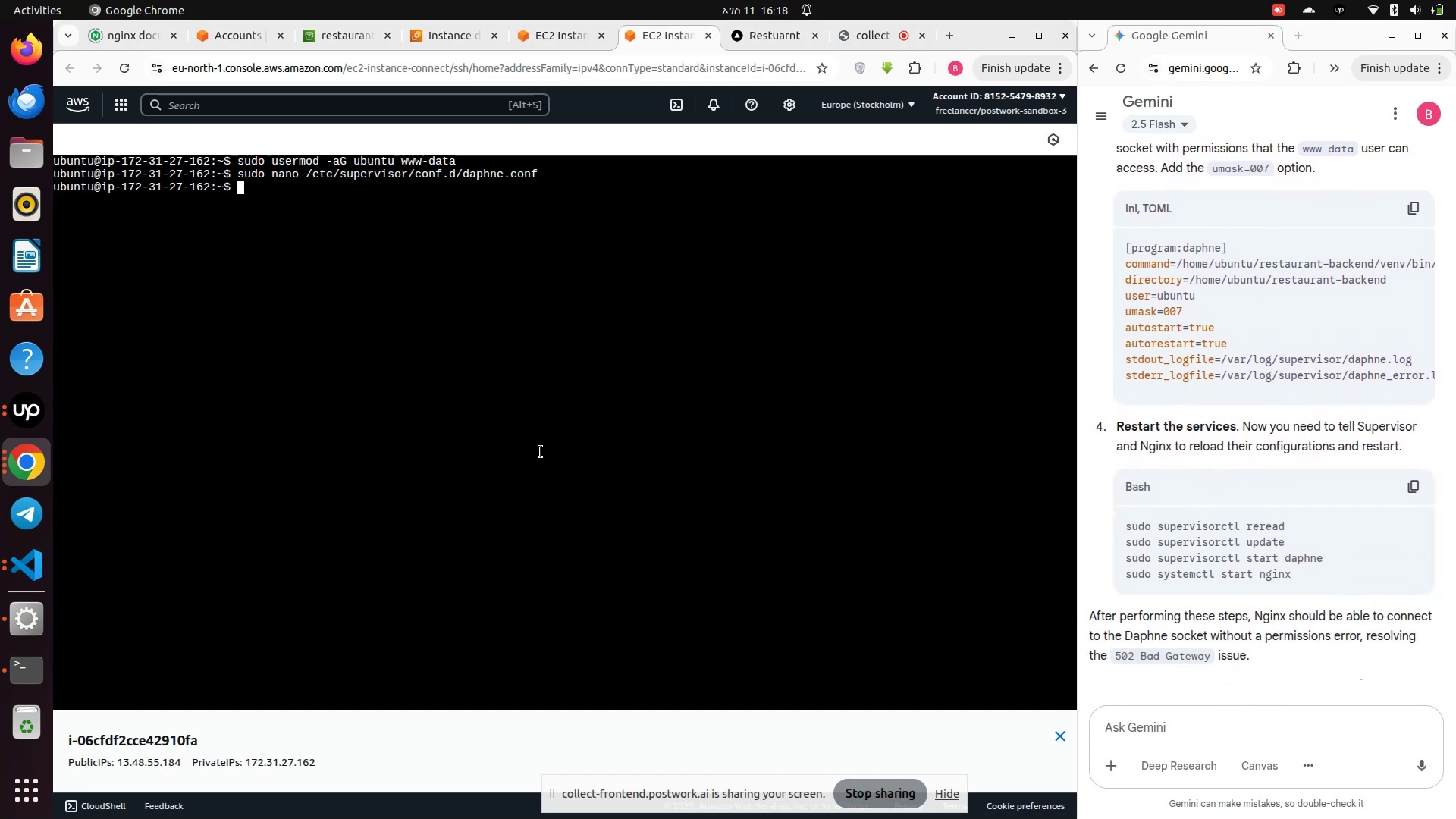 
left_click([537, 438])
 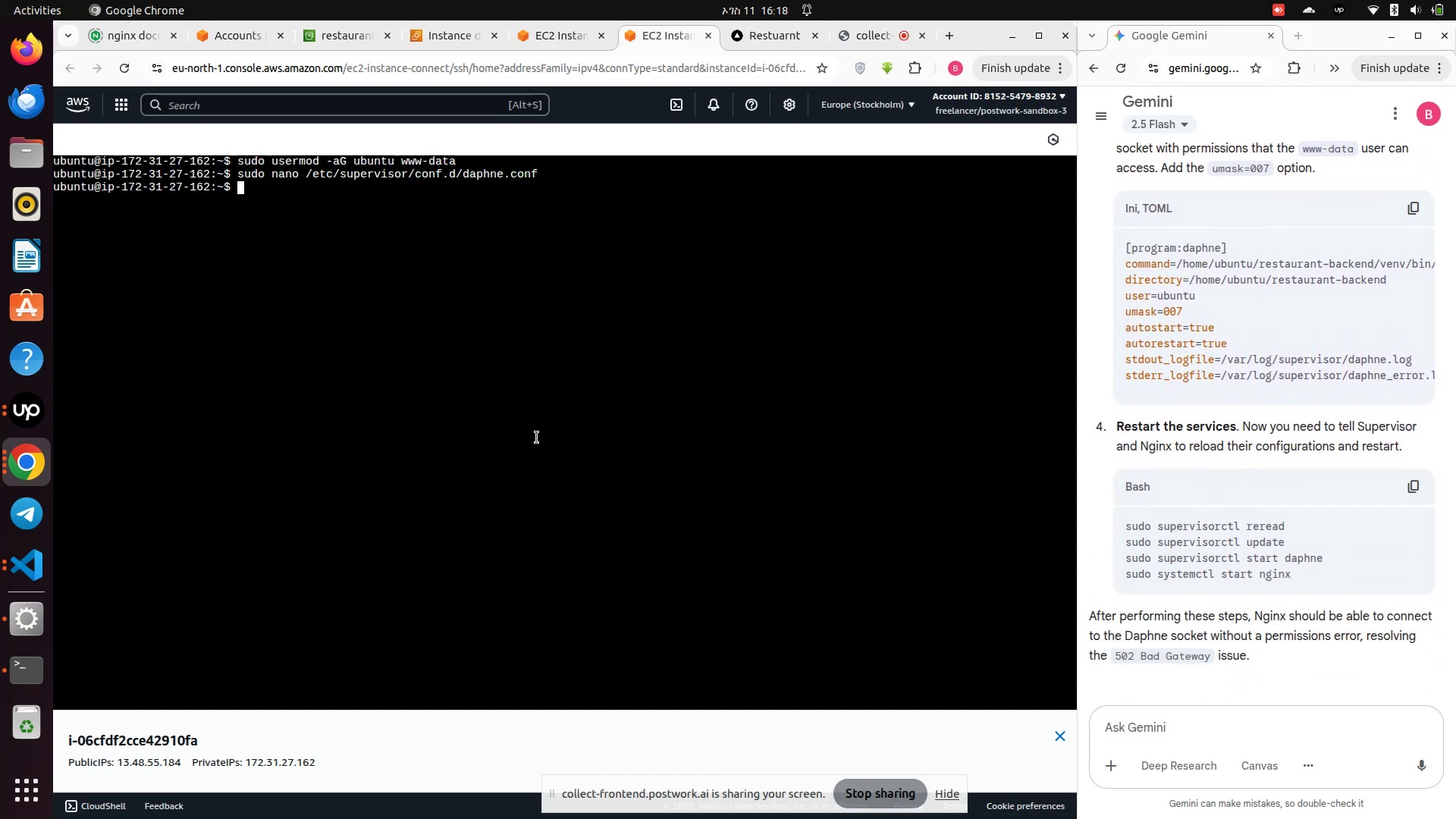 
type(sudo sup)
key(Tab)
type(c)
key(Tab)
type(rer)
key(Tab)
key(Tab)
type(e)
key(Tab)
type(ad)
 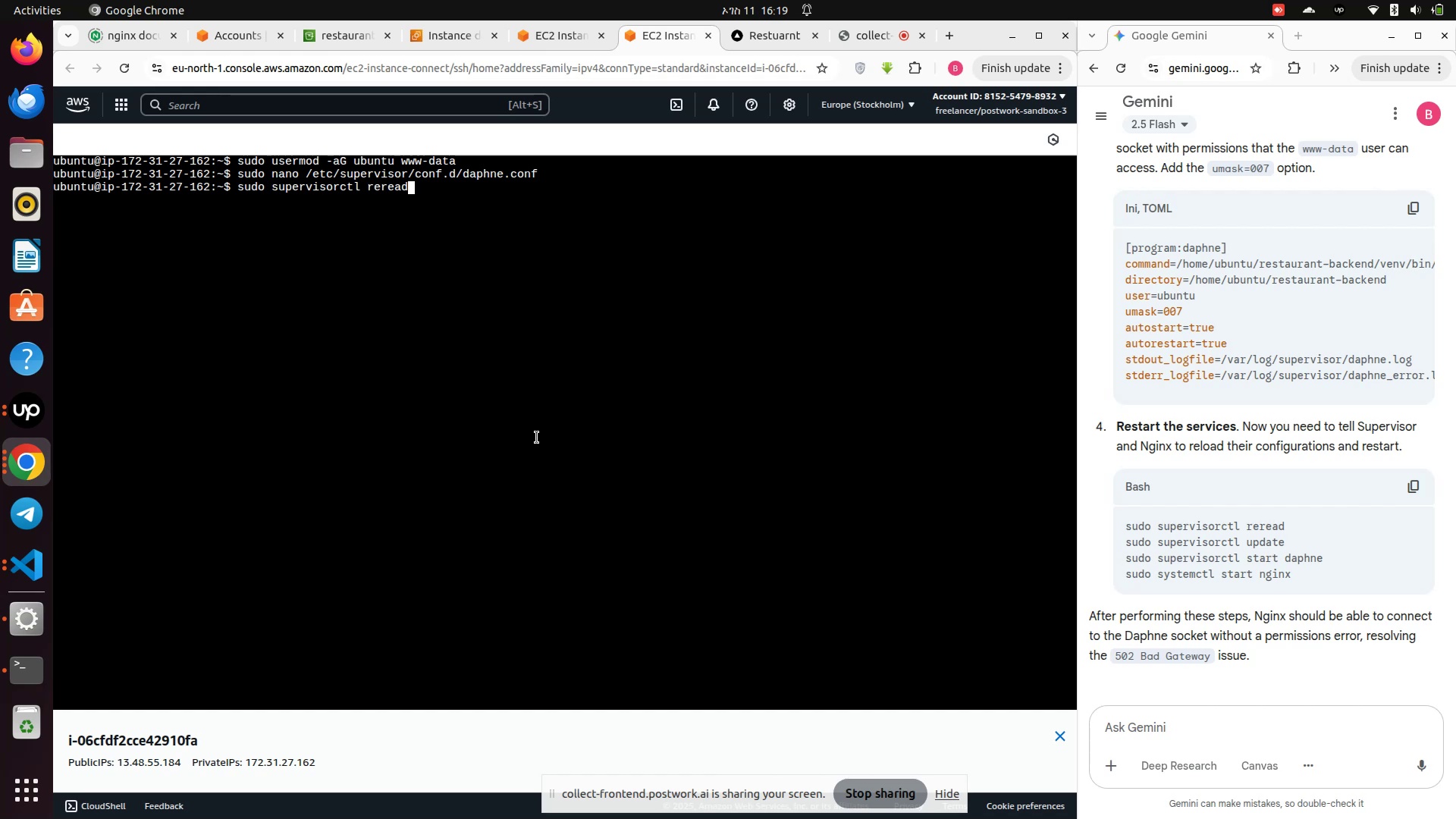 
key(Enter)
 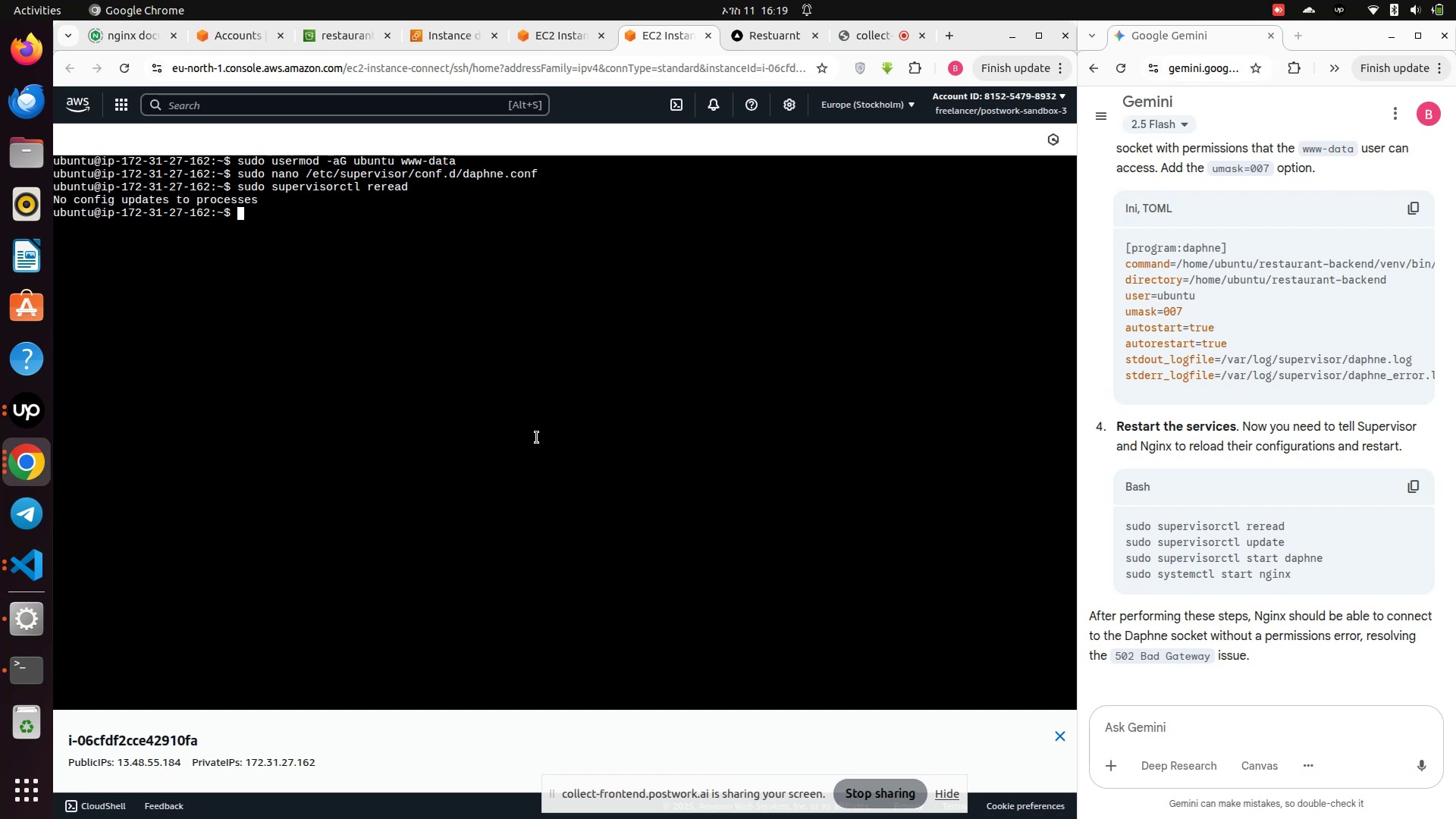 
type(sudo super)
key(Tab)
type( re)
key(Backspace)
key(Backspace)
key(Backspace)
type(update)
key(Backspace)
key(Backspace)
key(Backspace)
key(Backspace)
key(Backspace)
key(Backspace)
type( s)
key(Backspace)
type(update)
 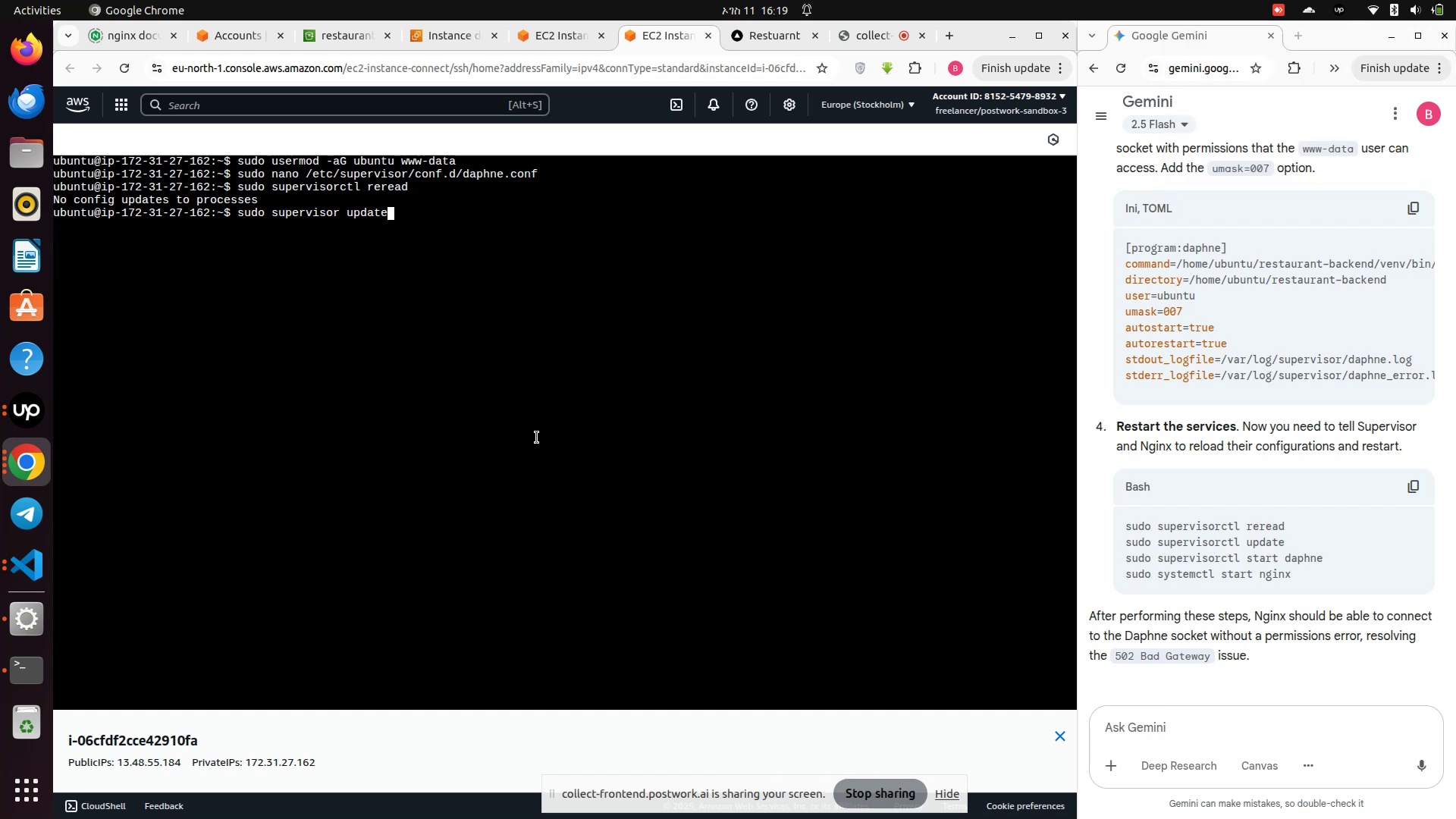 
key(Enter)
 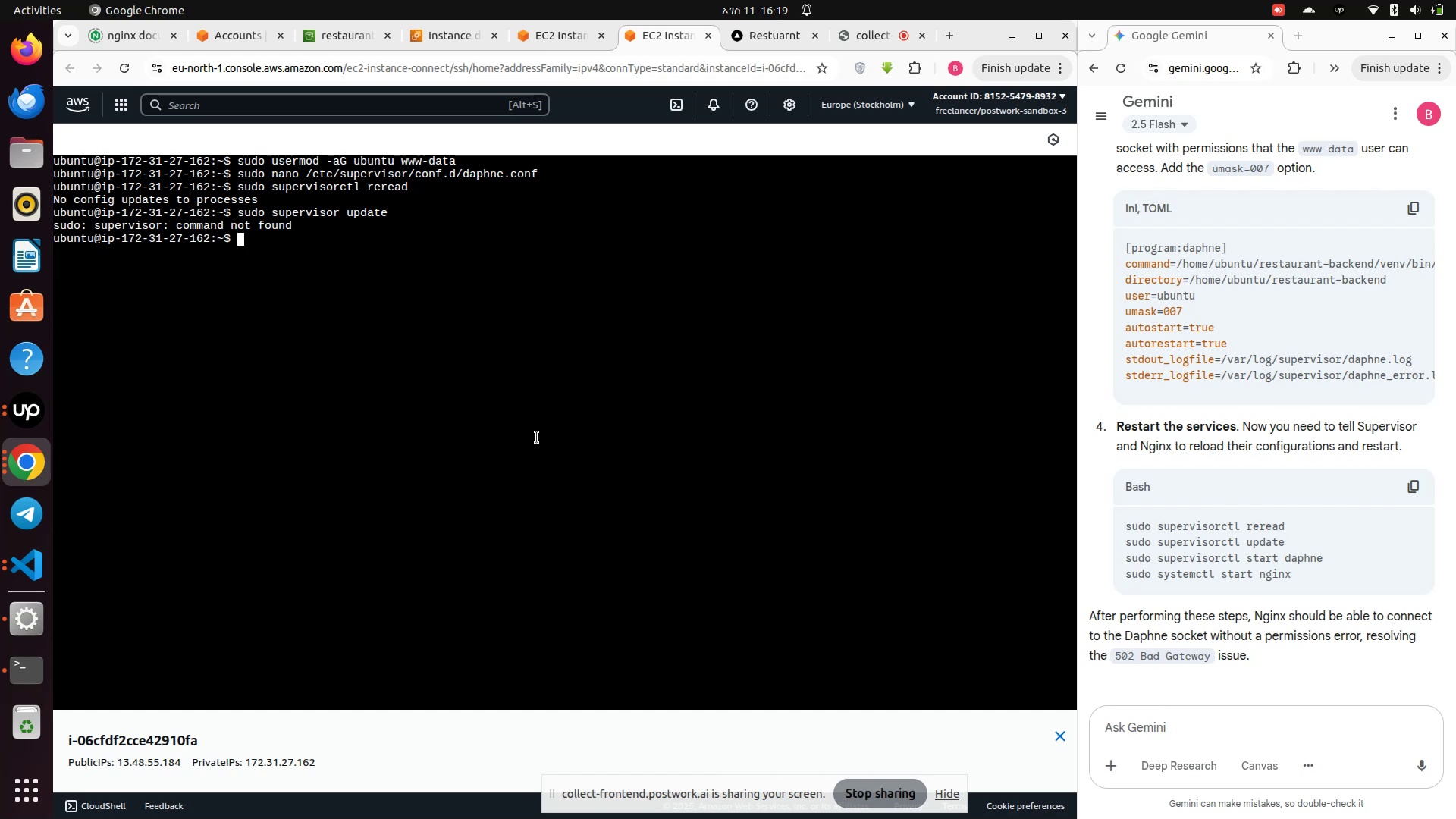 
wait(5.35)
 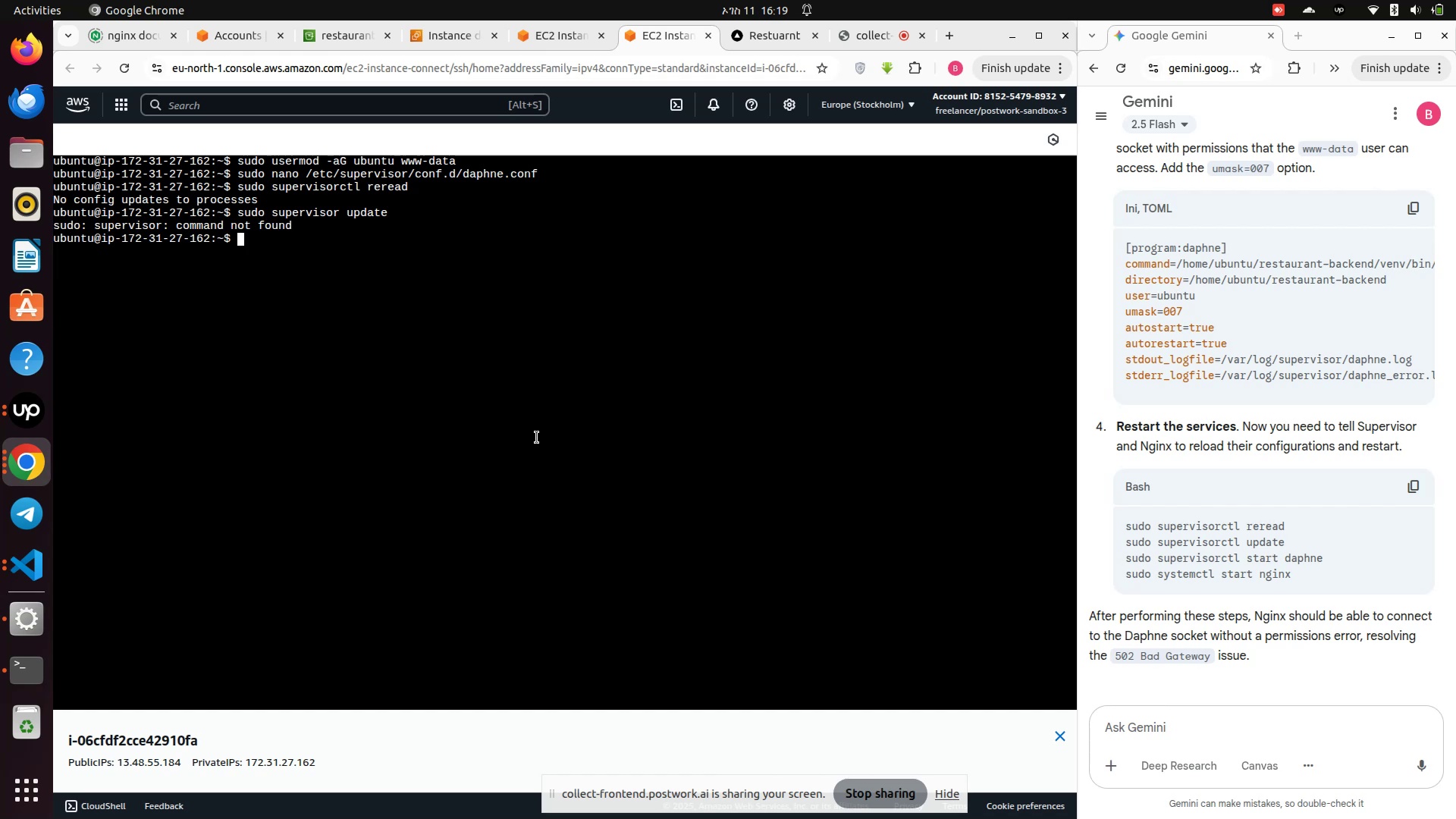 
type(sudo supervisorctl update)
 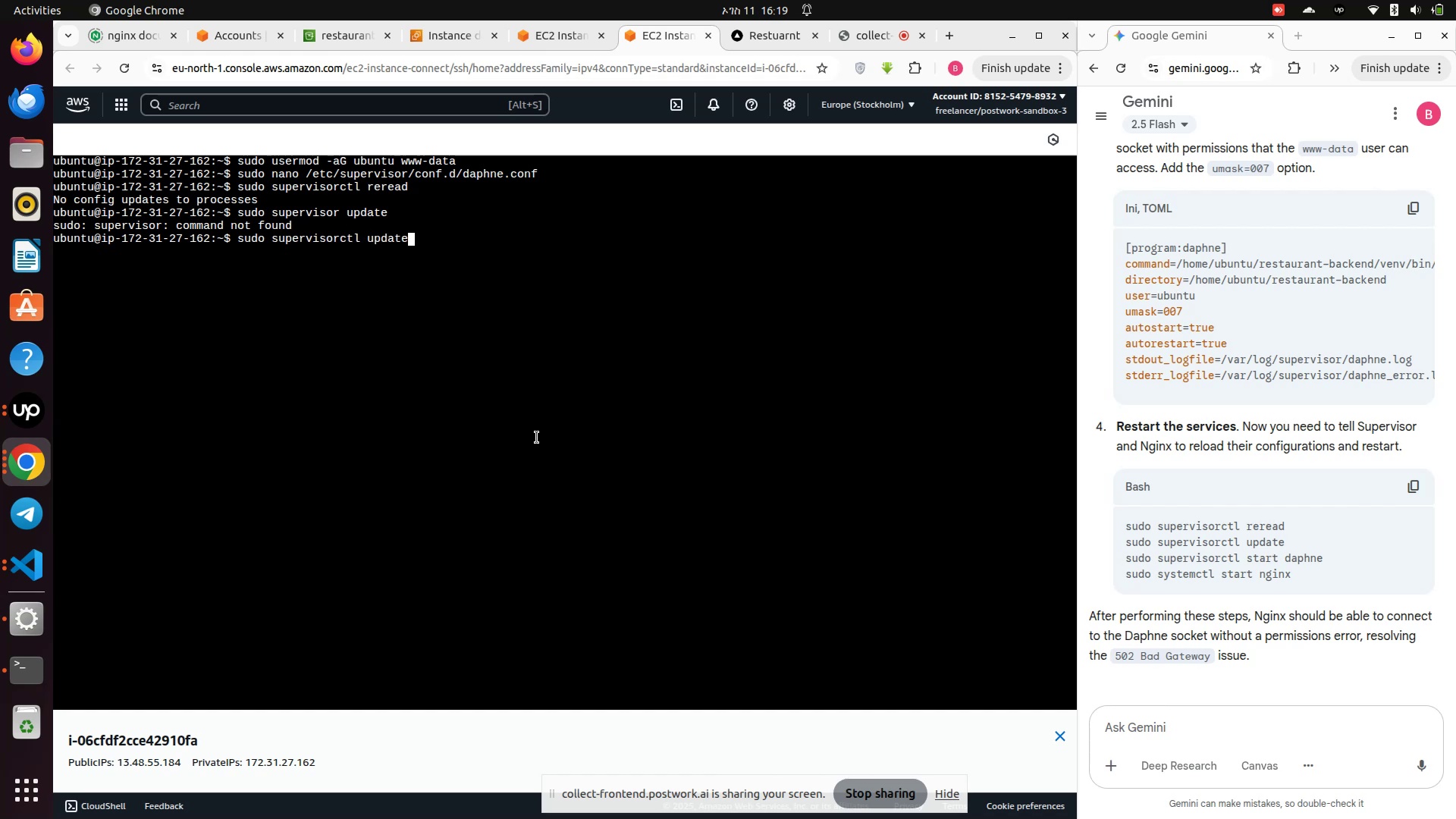 
key(Enter)
 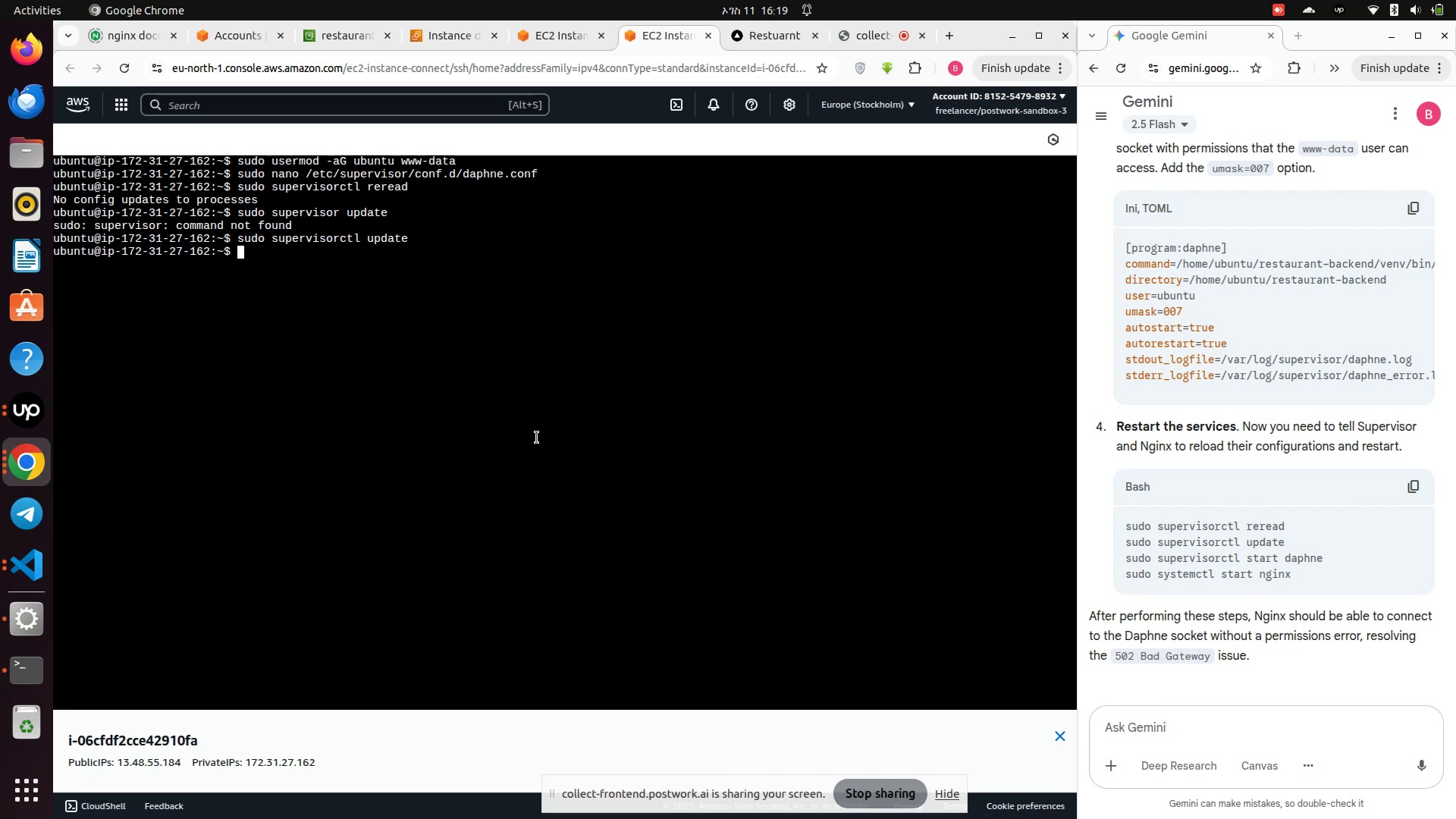 
type(sudo systemctl sta)
 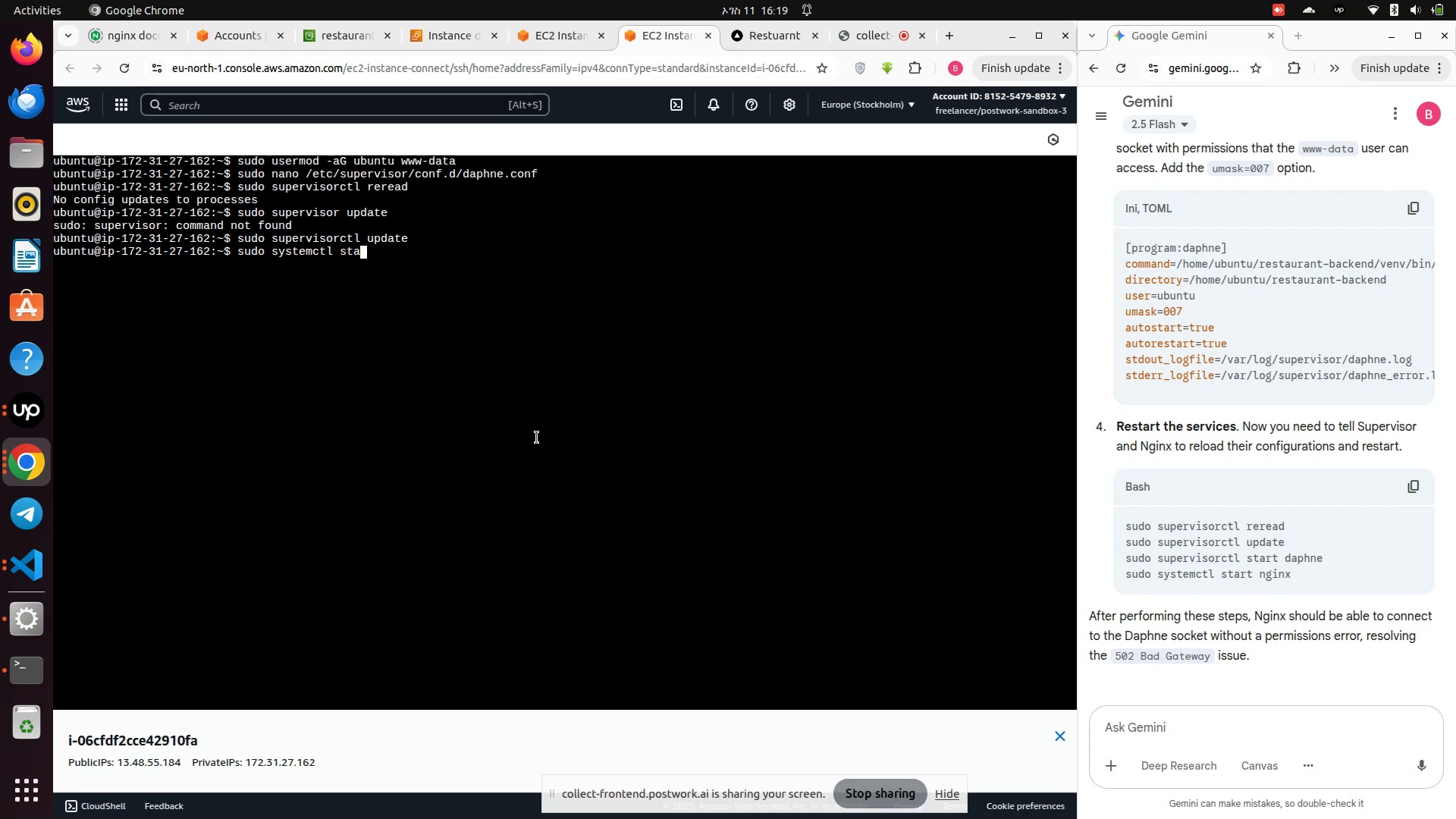 
type(rt daphne)
 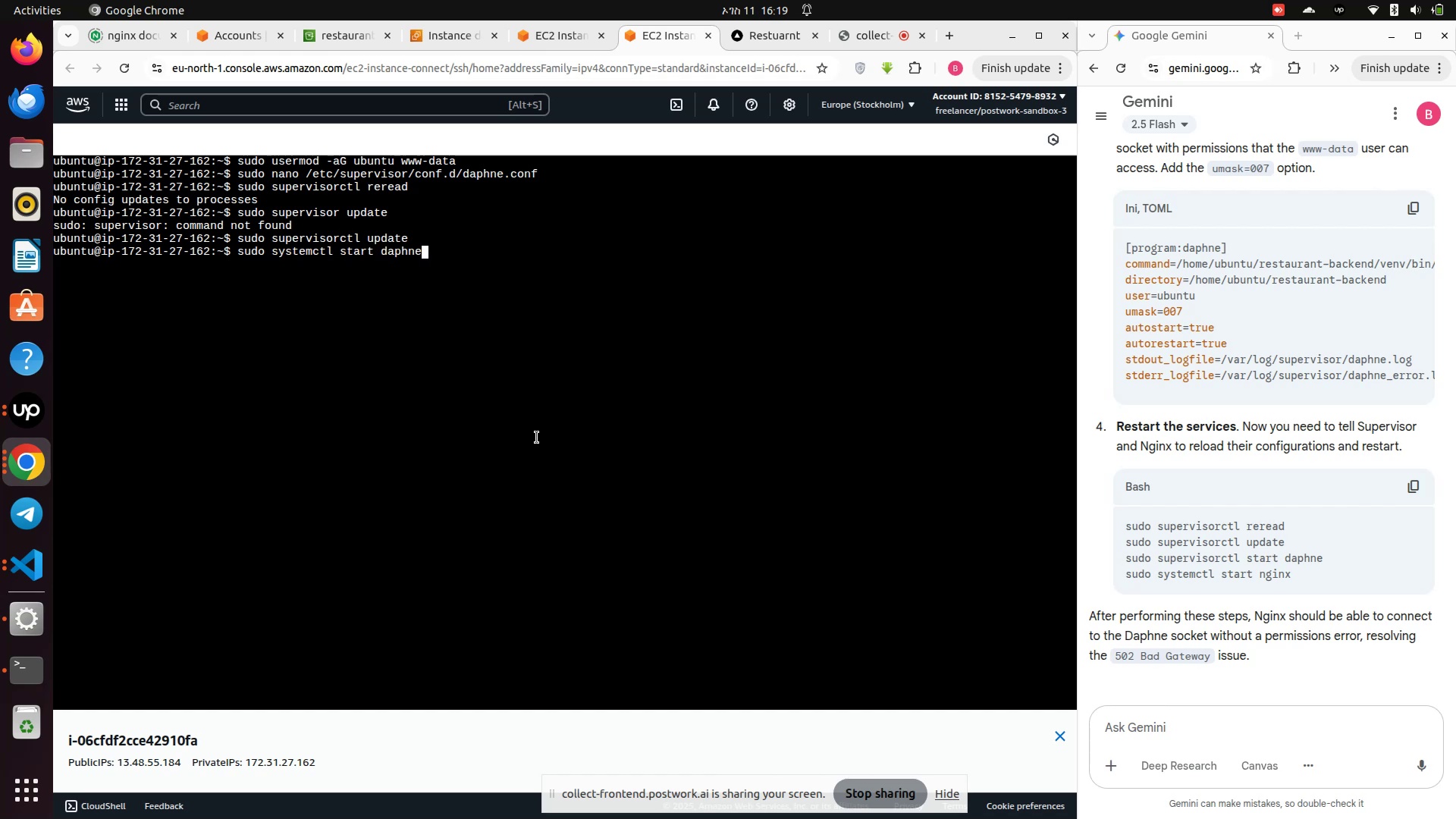 
key(Enter)
 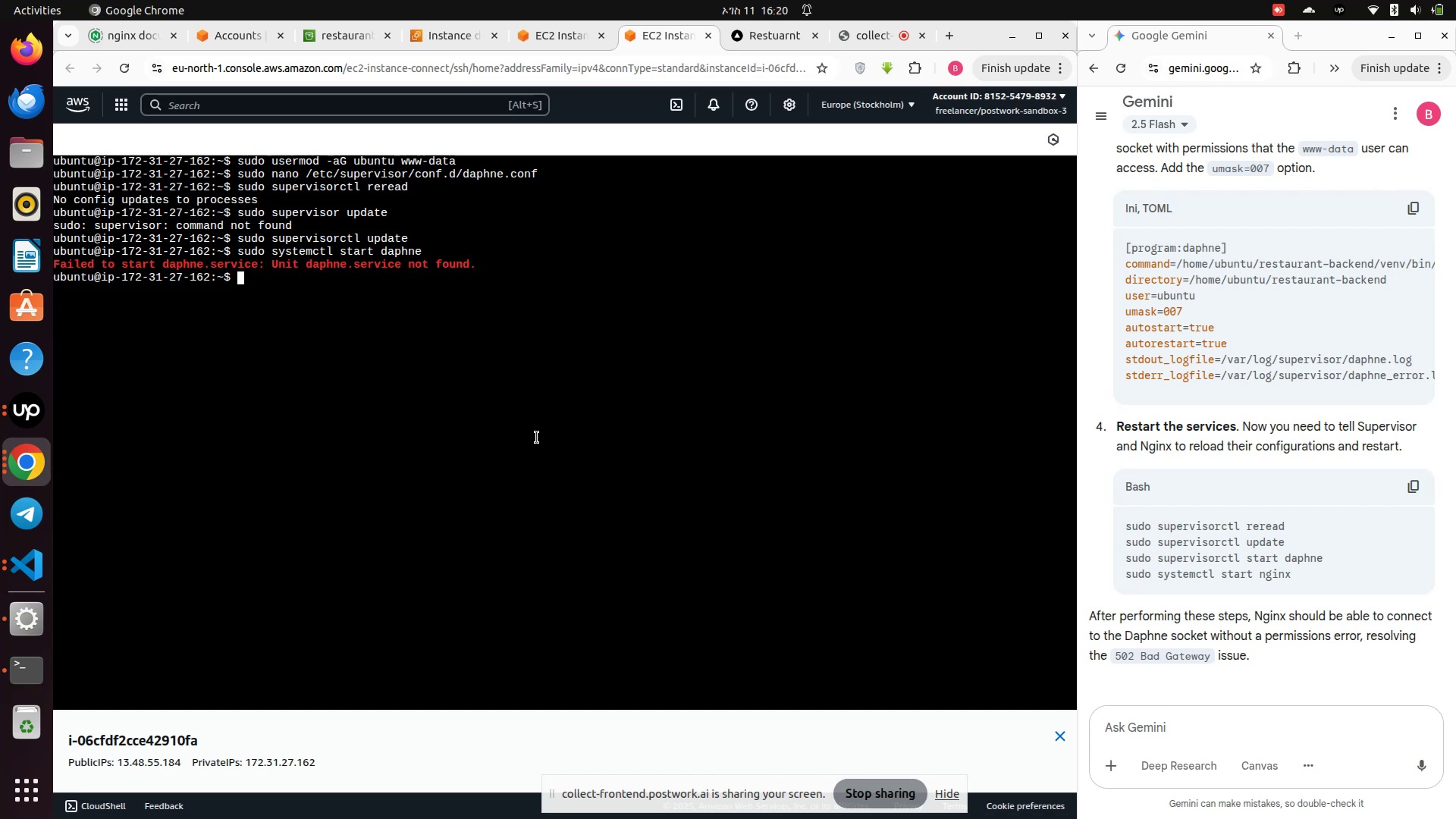 
wait(5.8)
 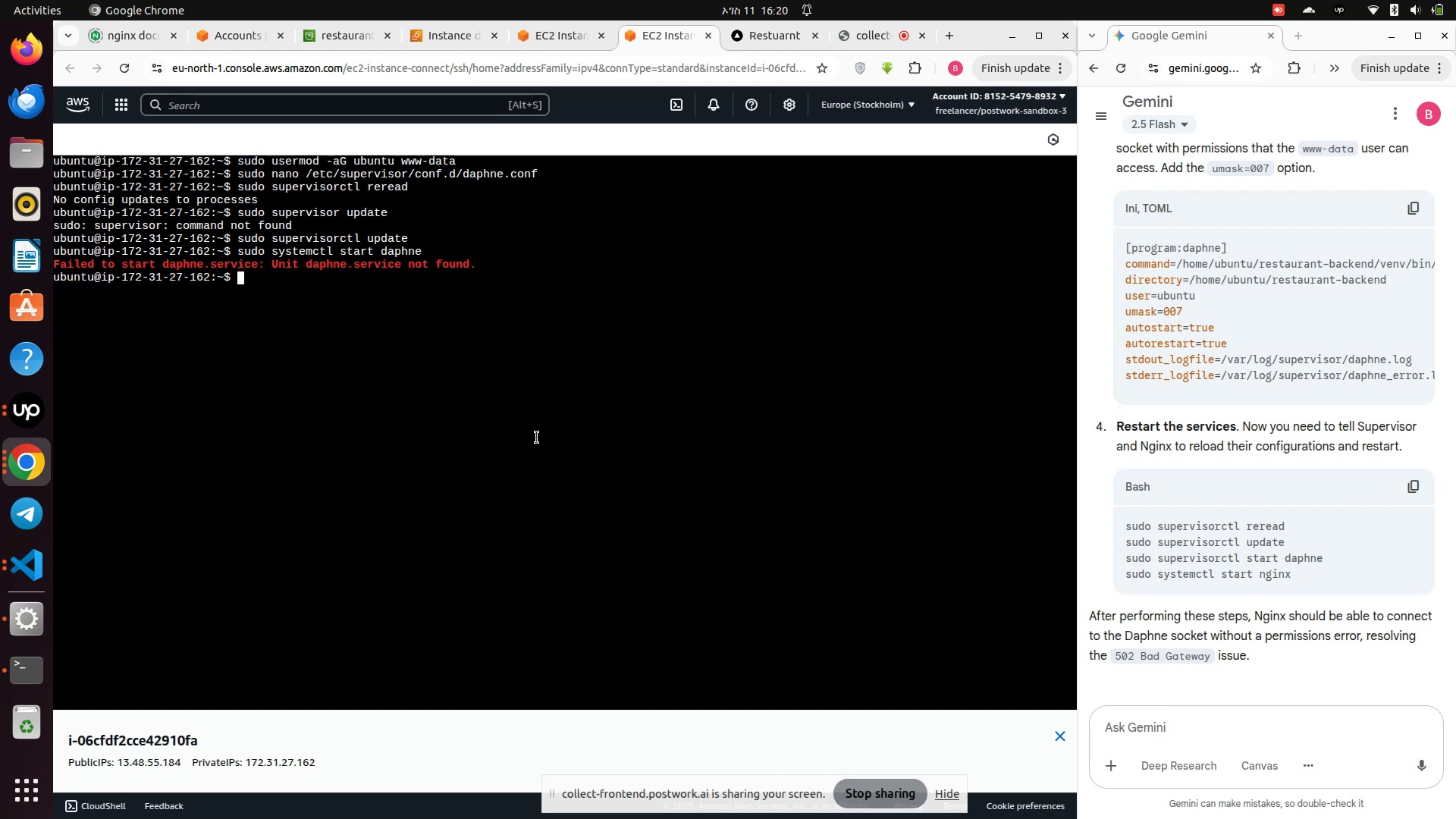 
type(sudo sy)
key(Backspace)
type(upervisorctl start daphne)
 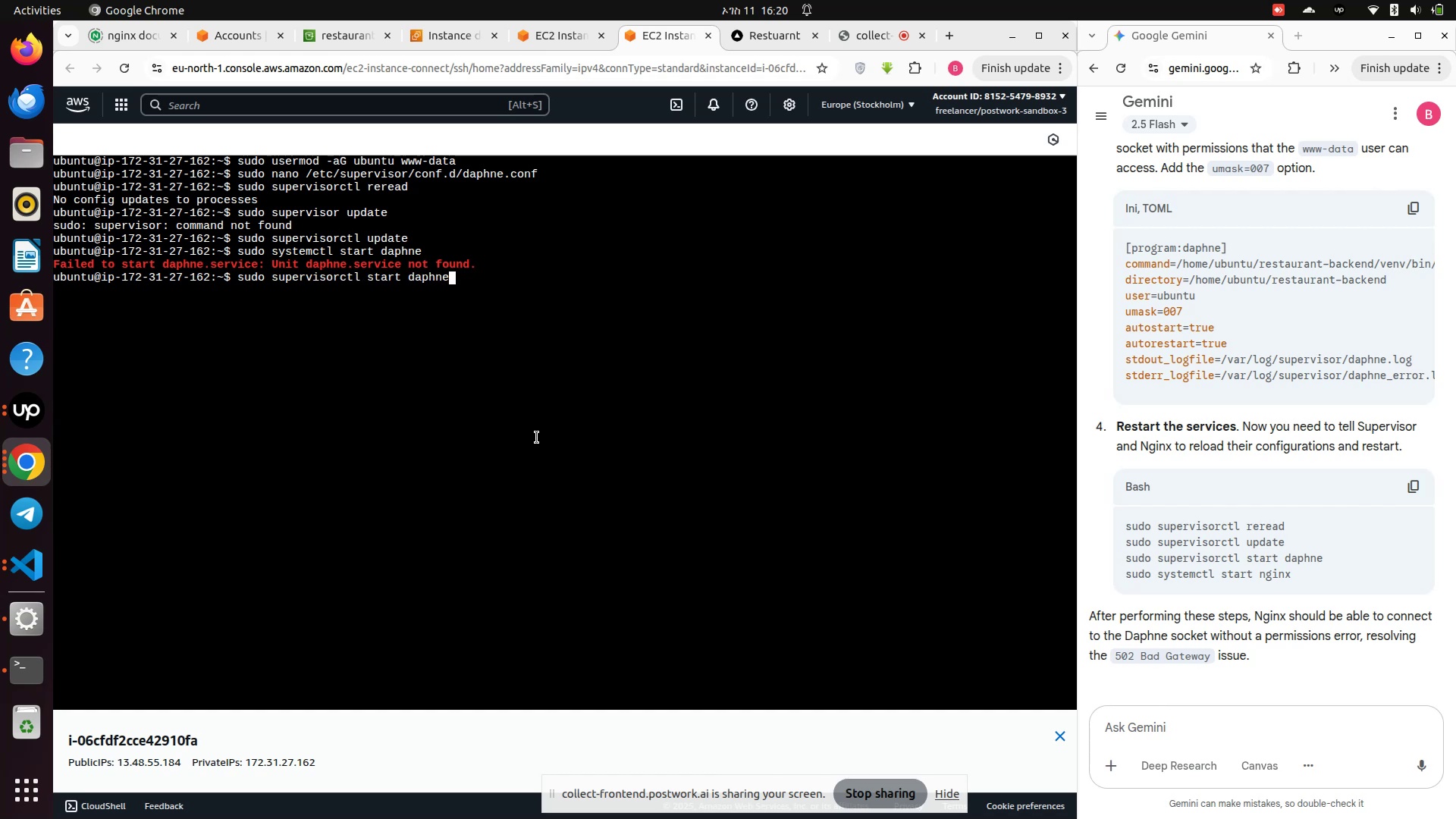 
key(Enter)
 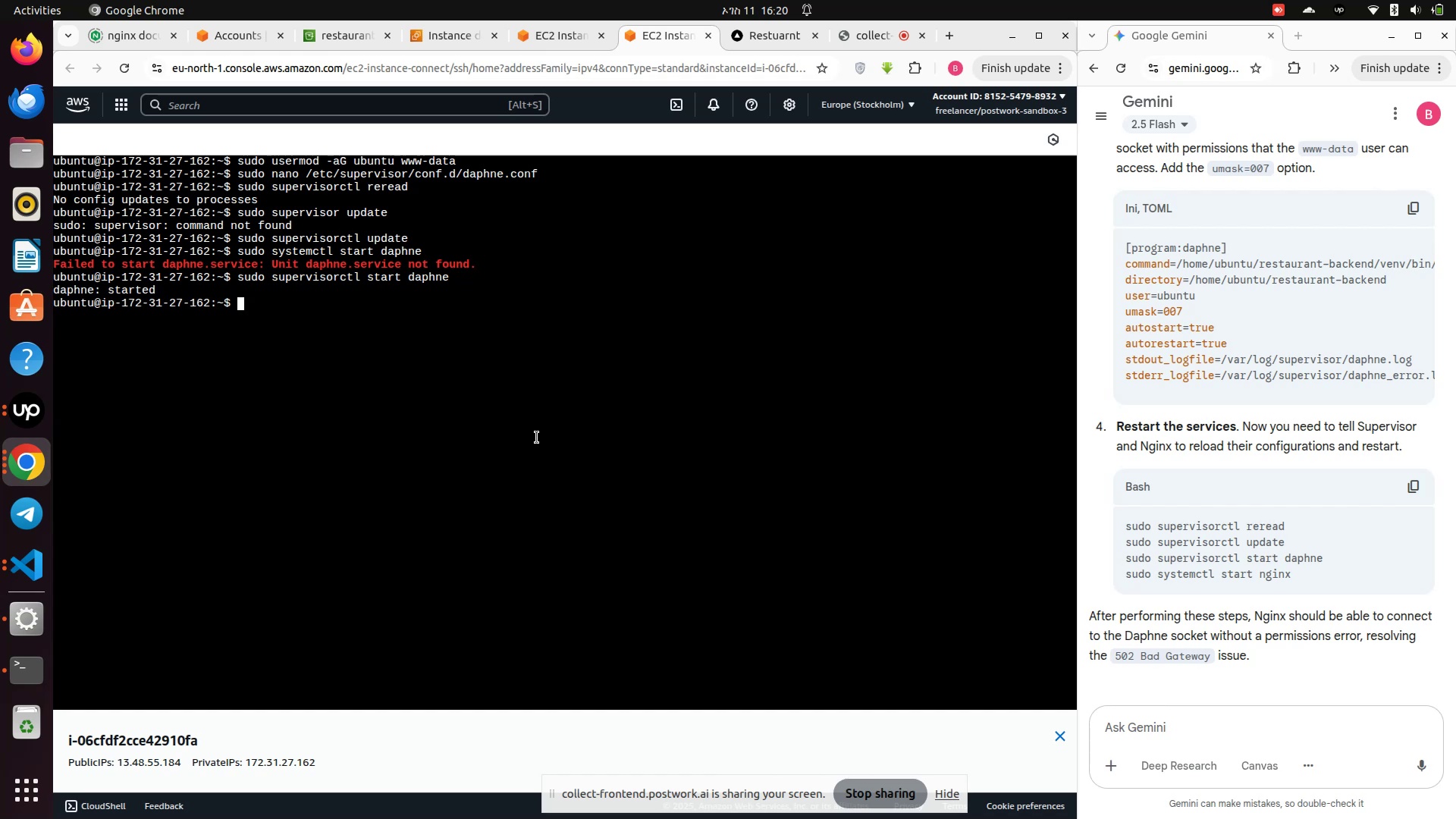 
type(sudo systemctl start nginx)
 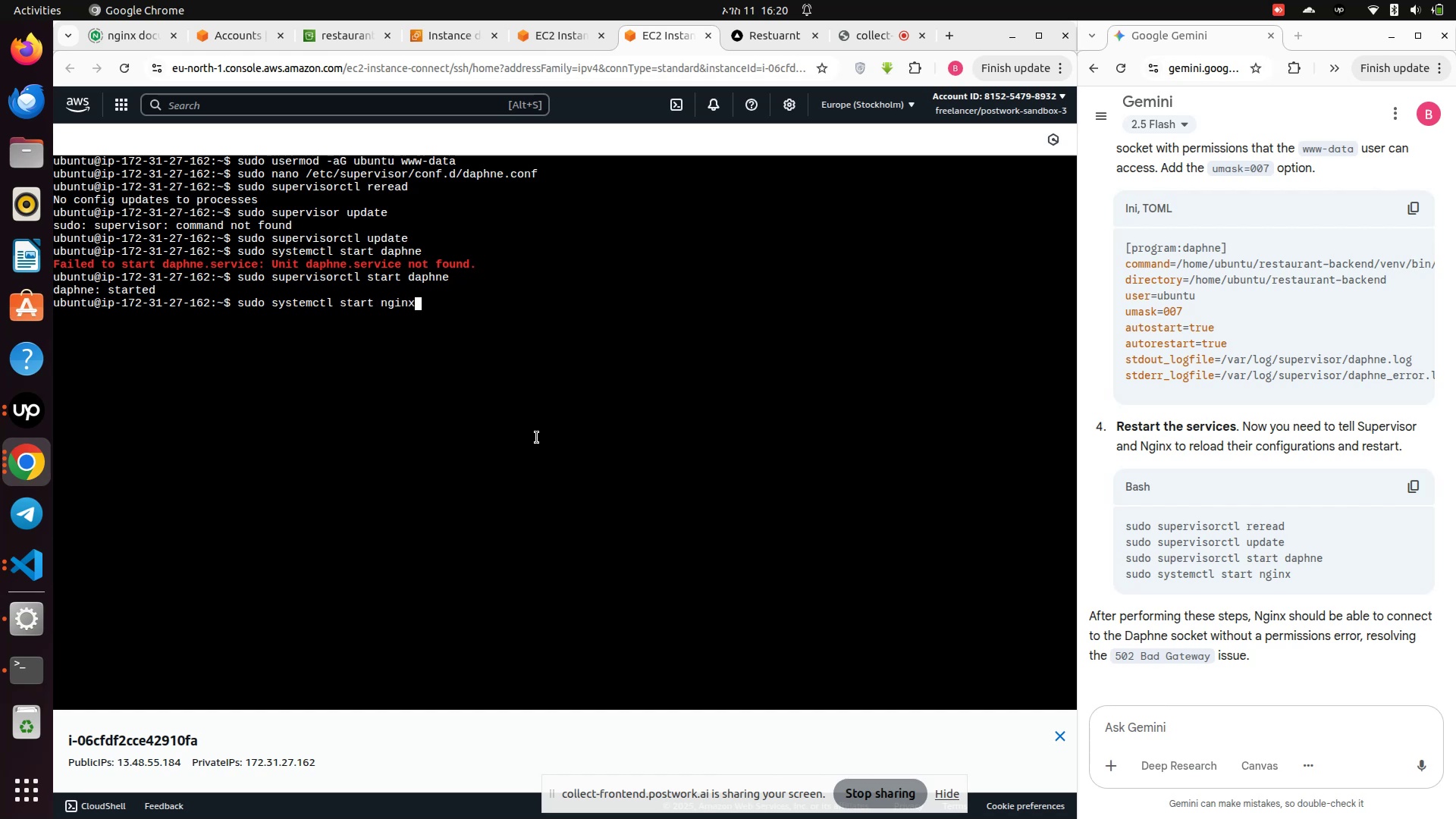 
key(Enter)
 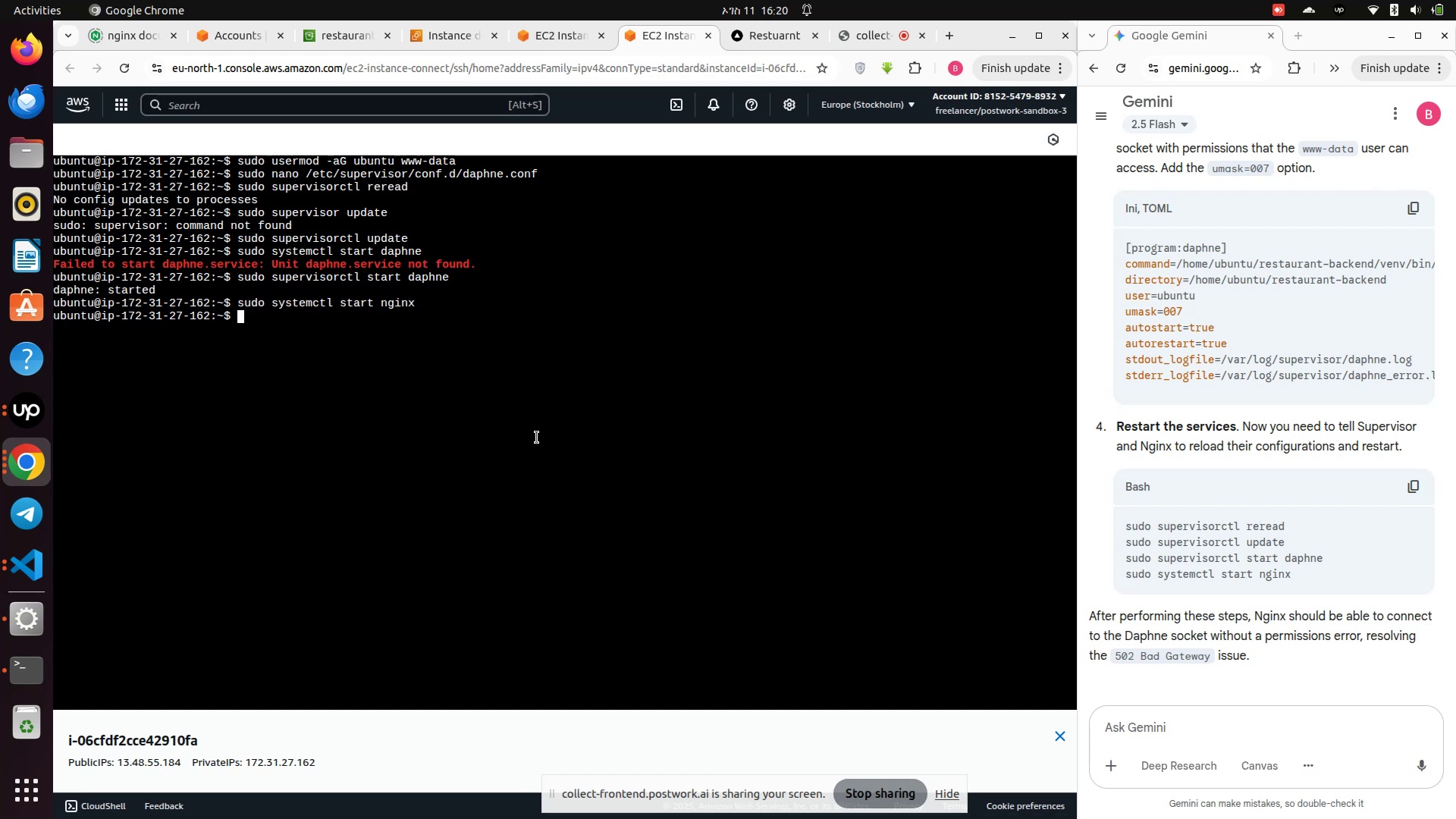 
wait(9.66)
 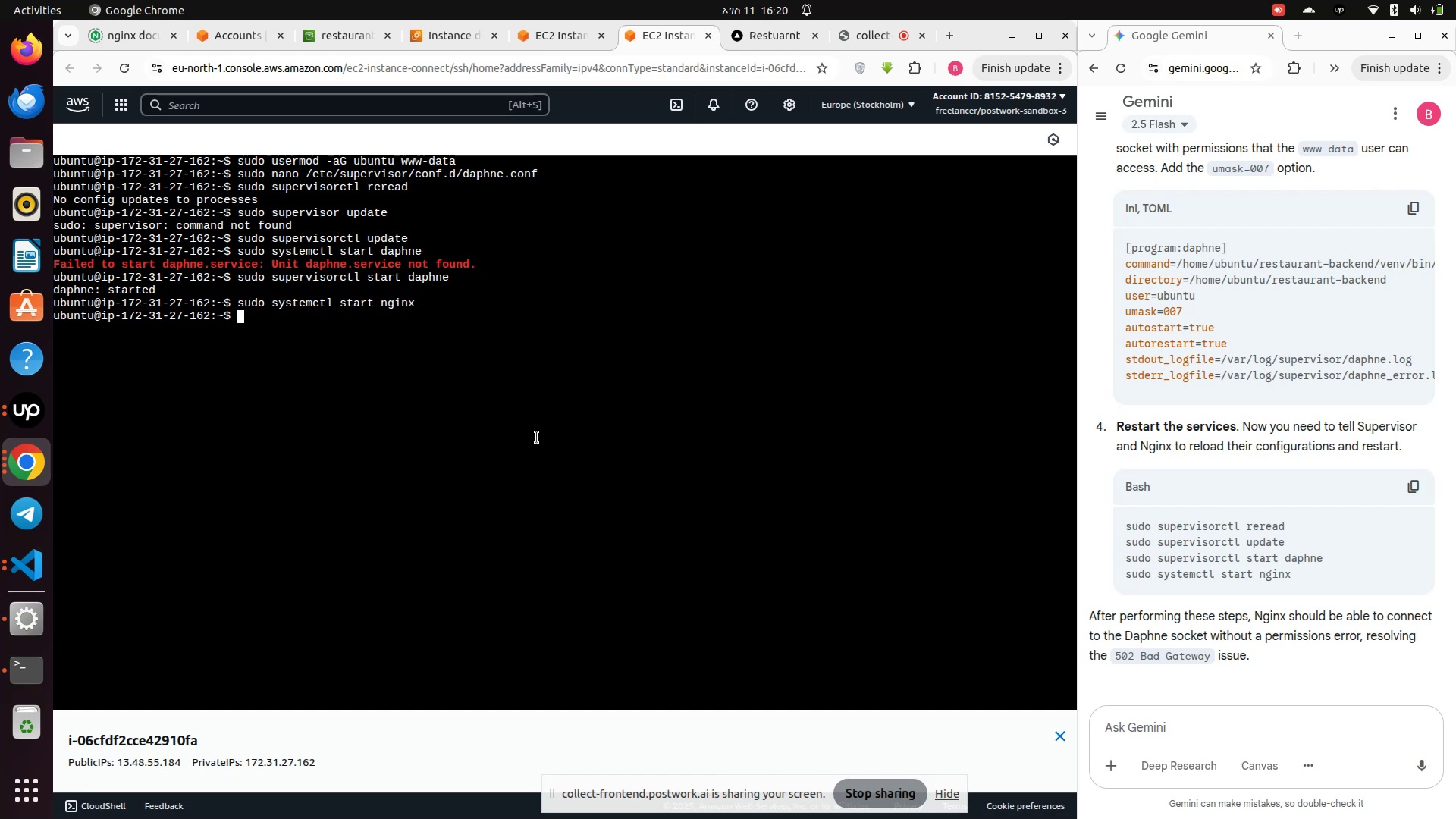 
scroll: coordinate [1125, 595], scroll_direction: down, amount: 4.0
 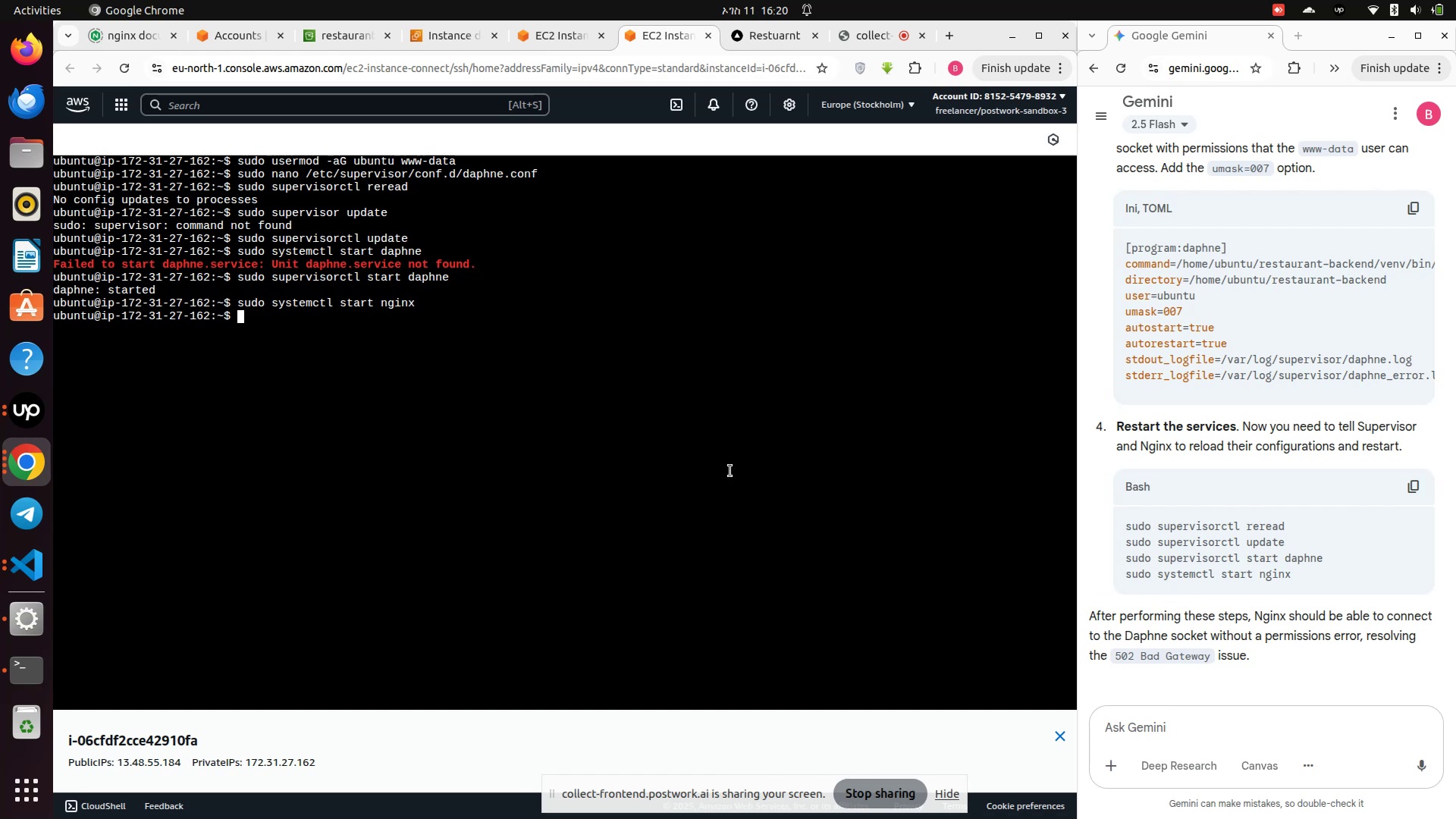 
wait(6.94)
 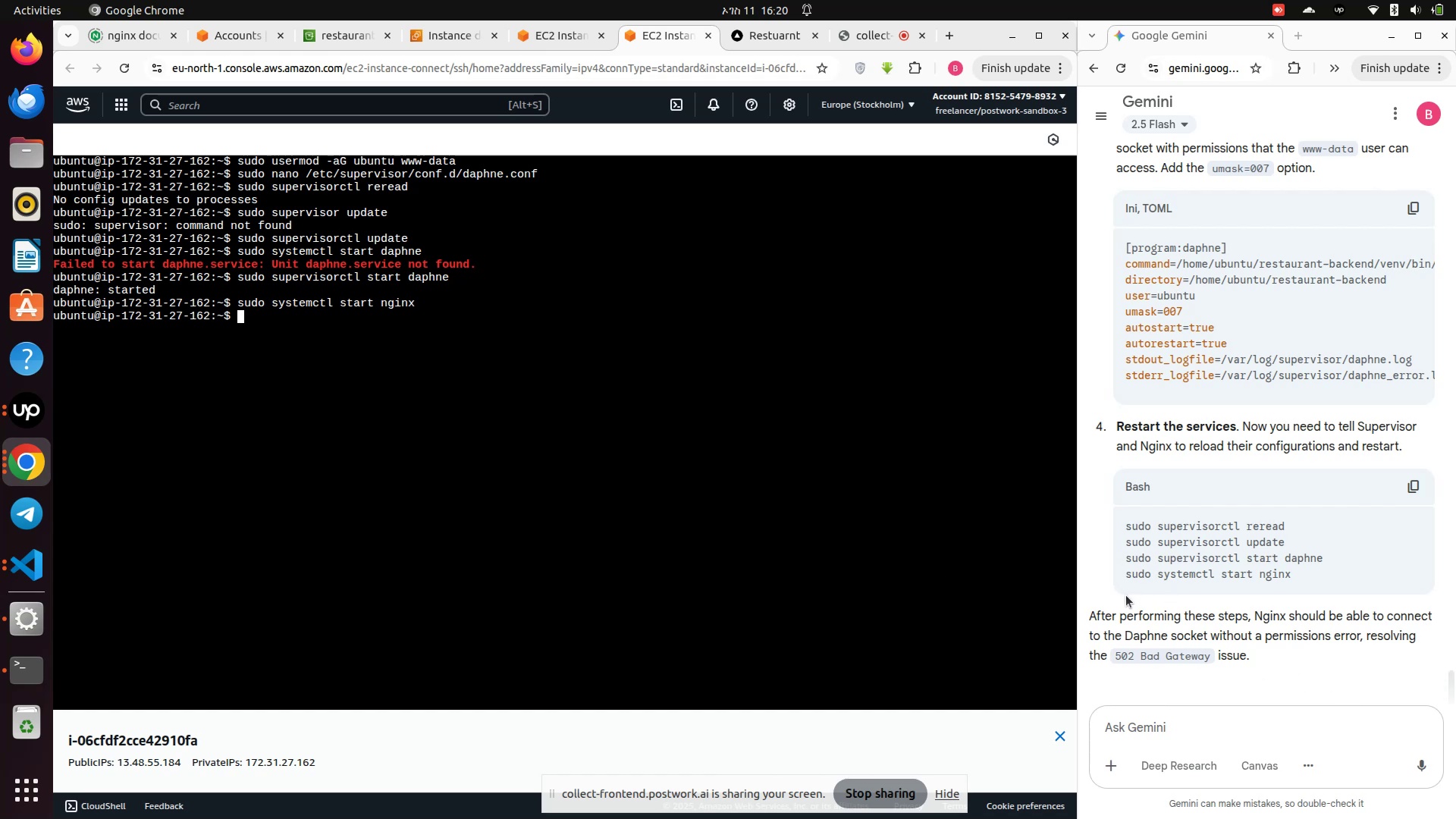 
left_click([740, 24])
 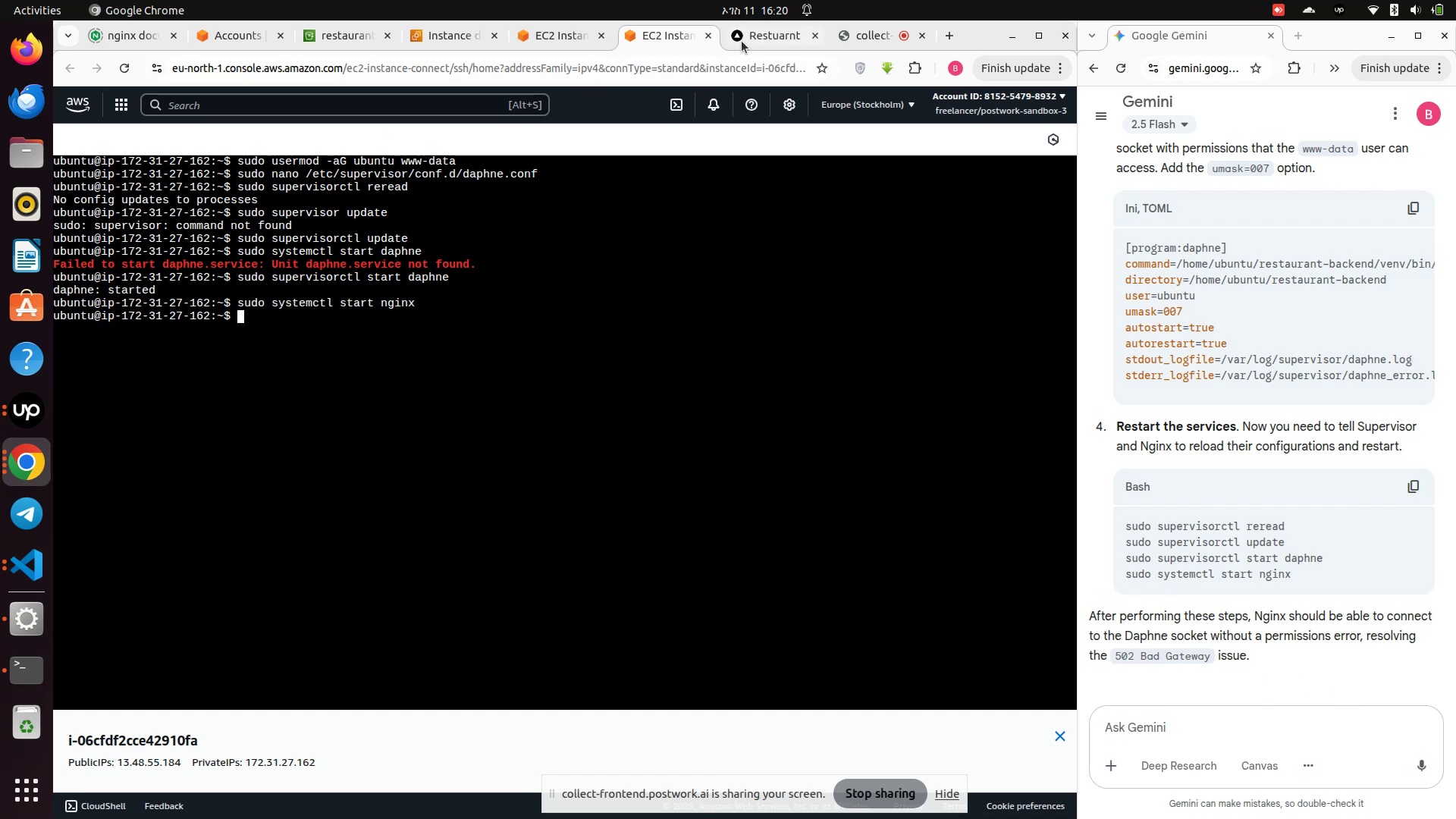 
left_click([742, 40])
 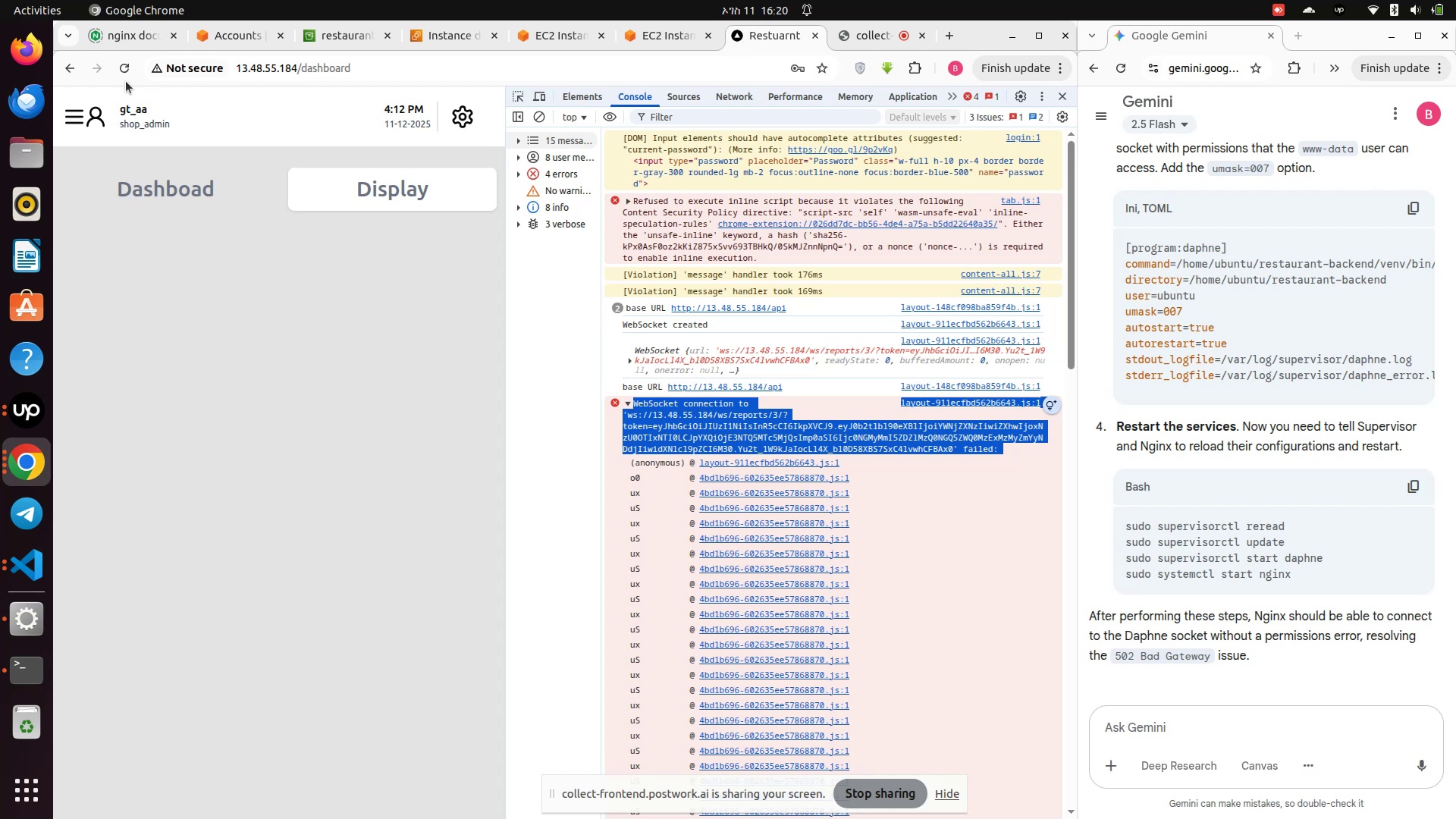 
left_click([123, 74])
 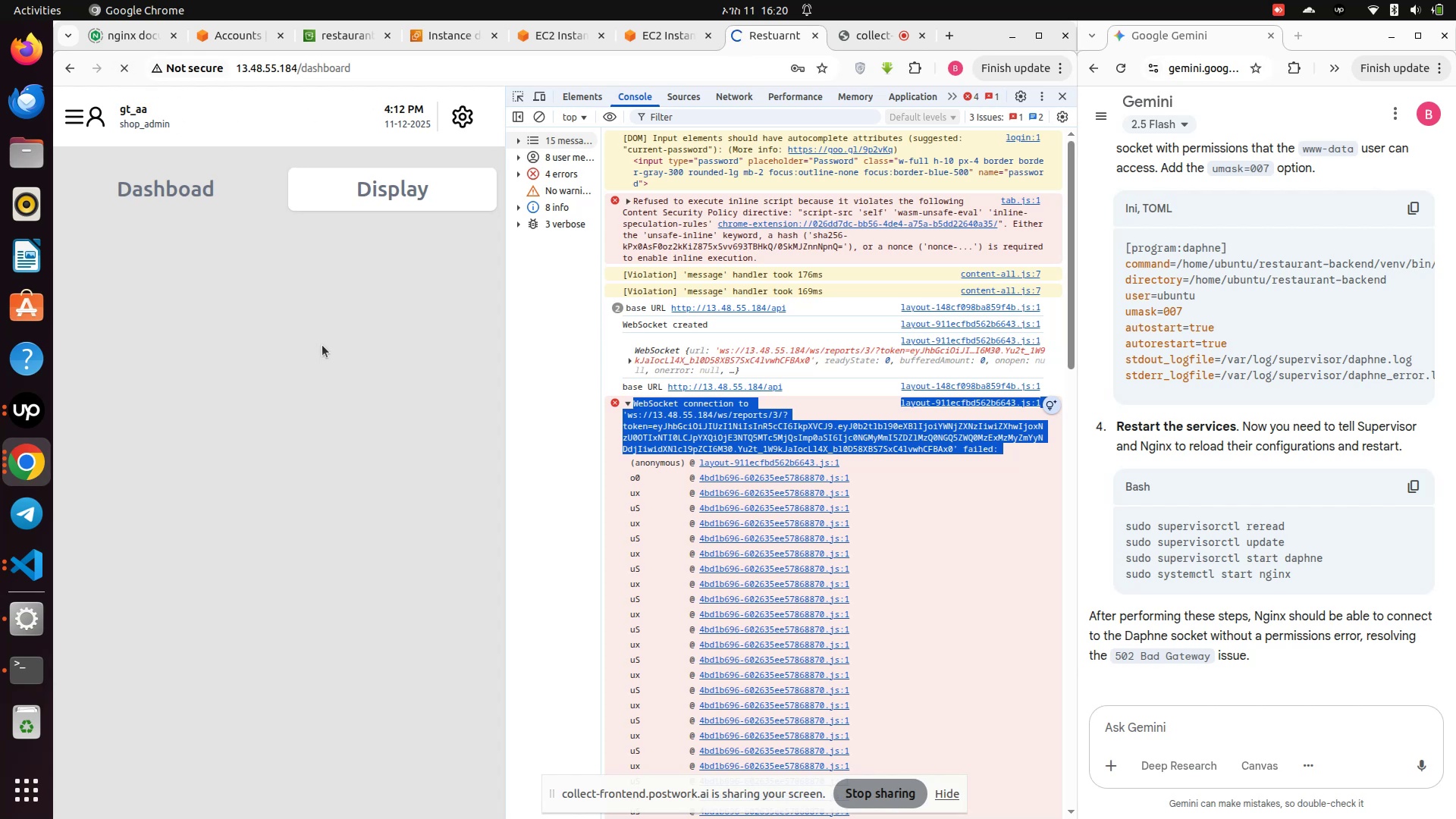 
mouse_move([446, 269])
 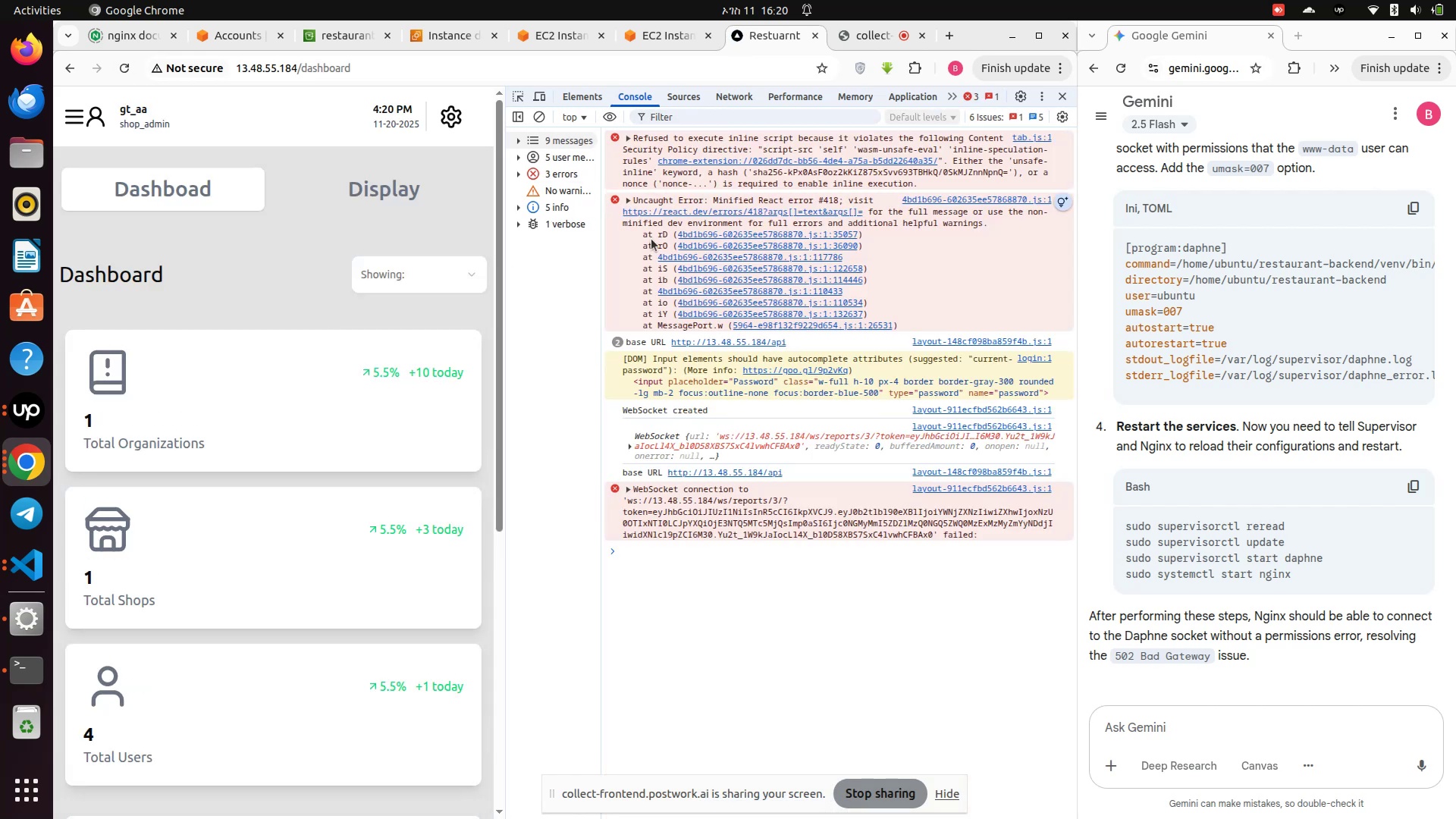 
wait(9.42)
 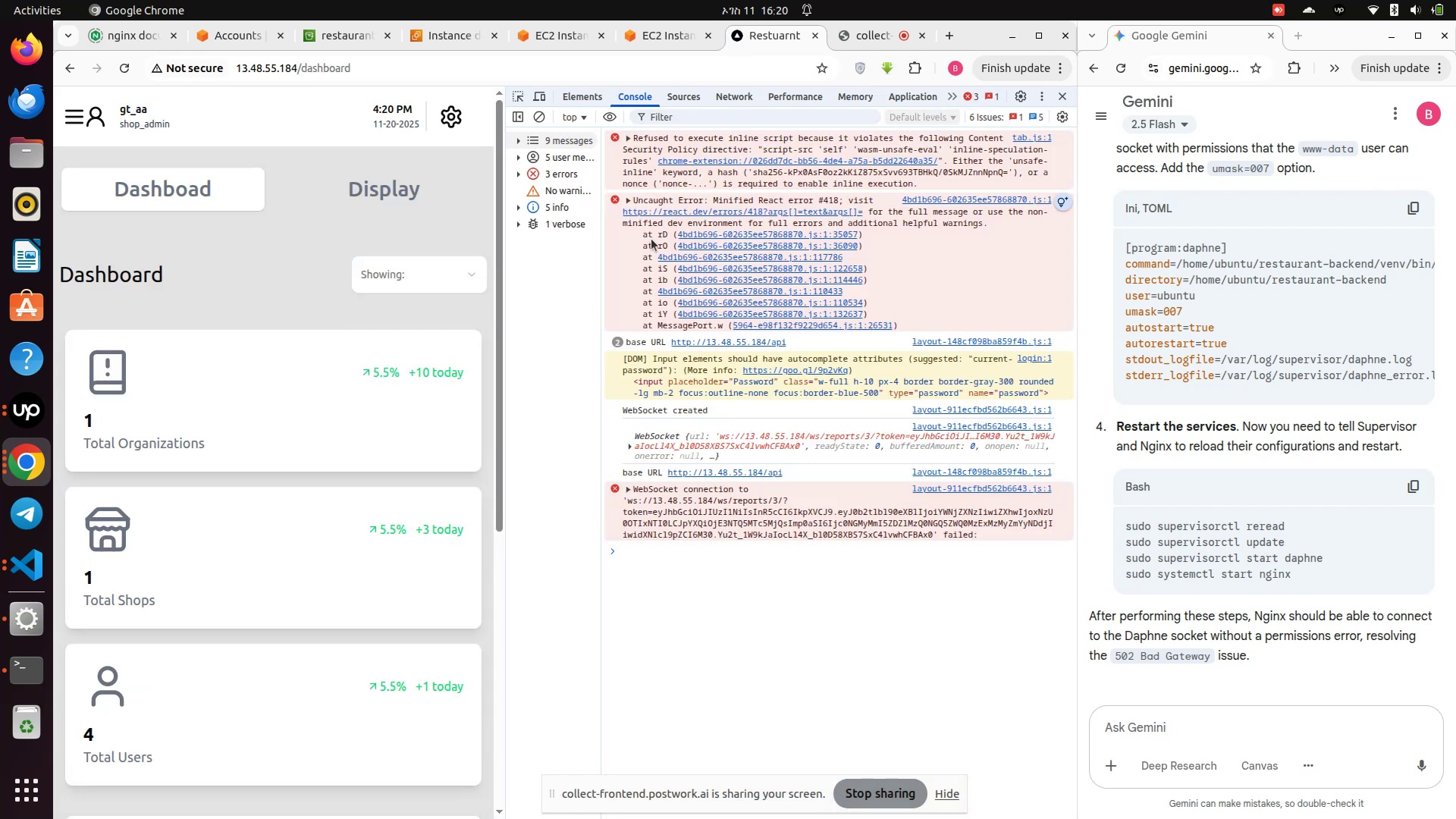 
left_click([33, 662])
 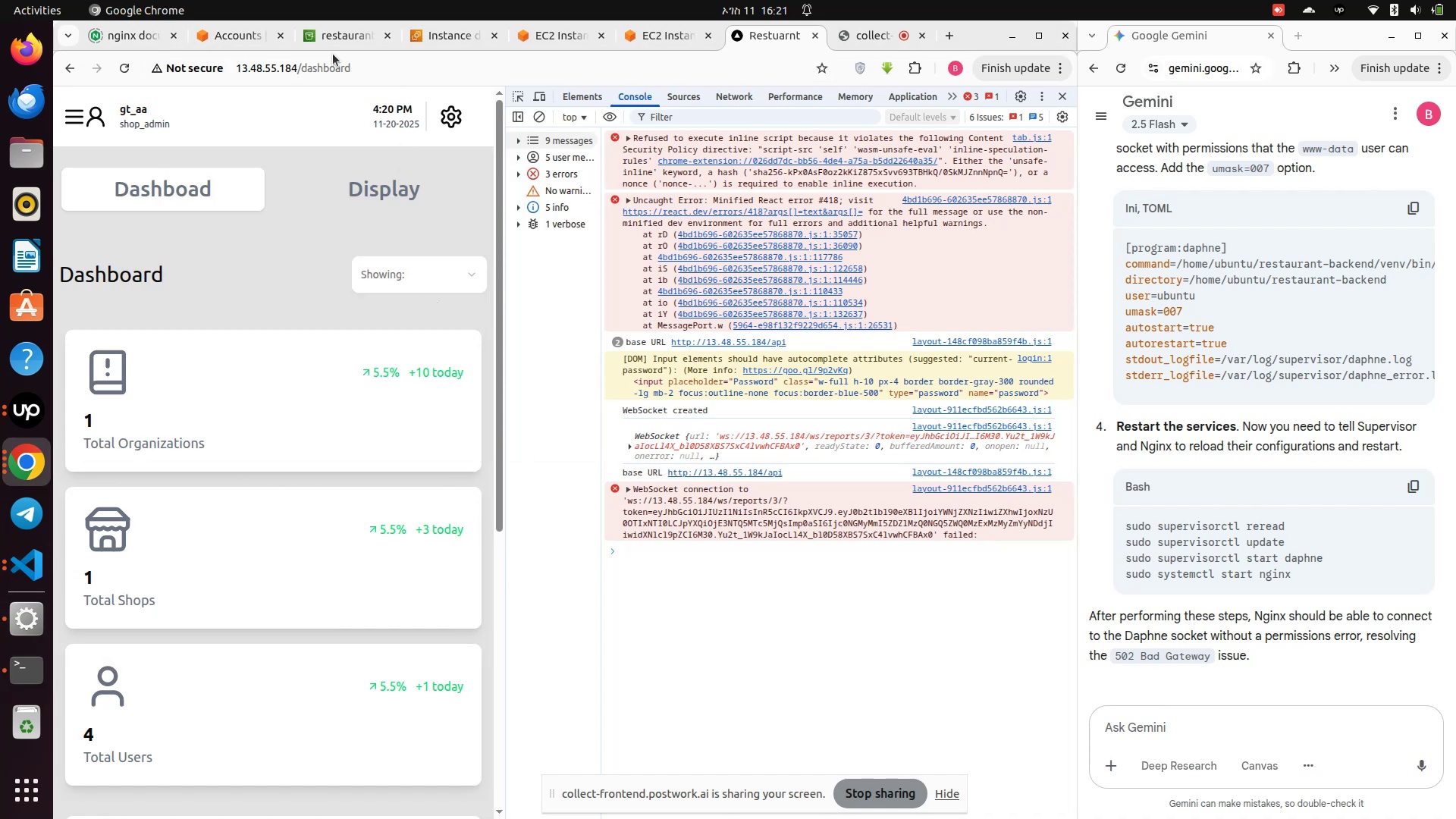 
left_click([329, 32])
 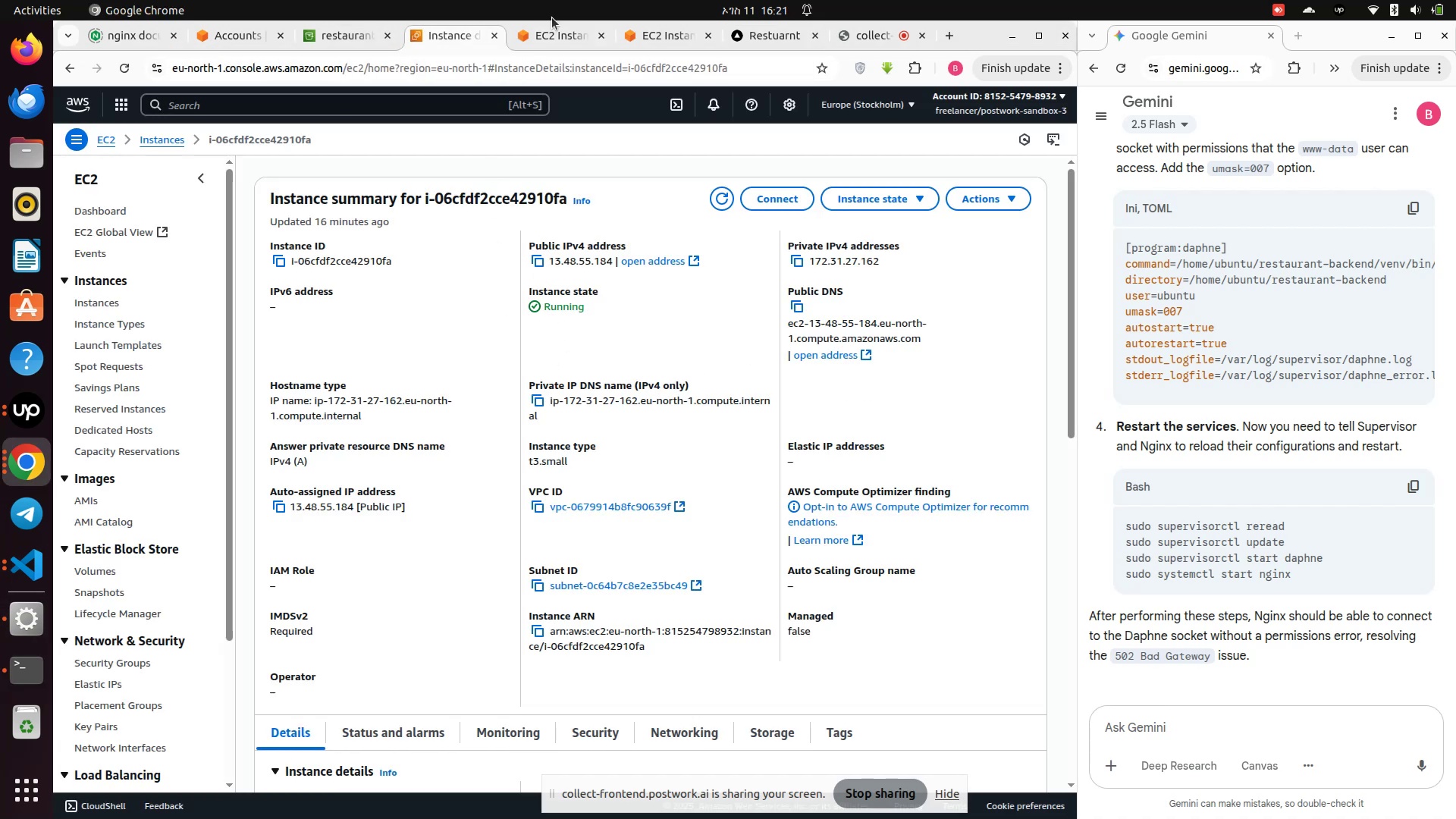 
left_click([562, 30])
 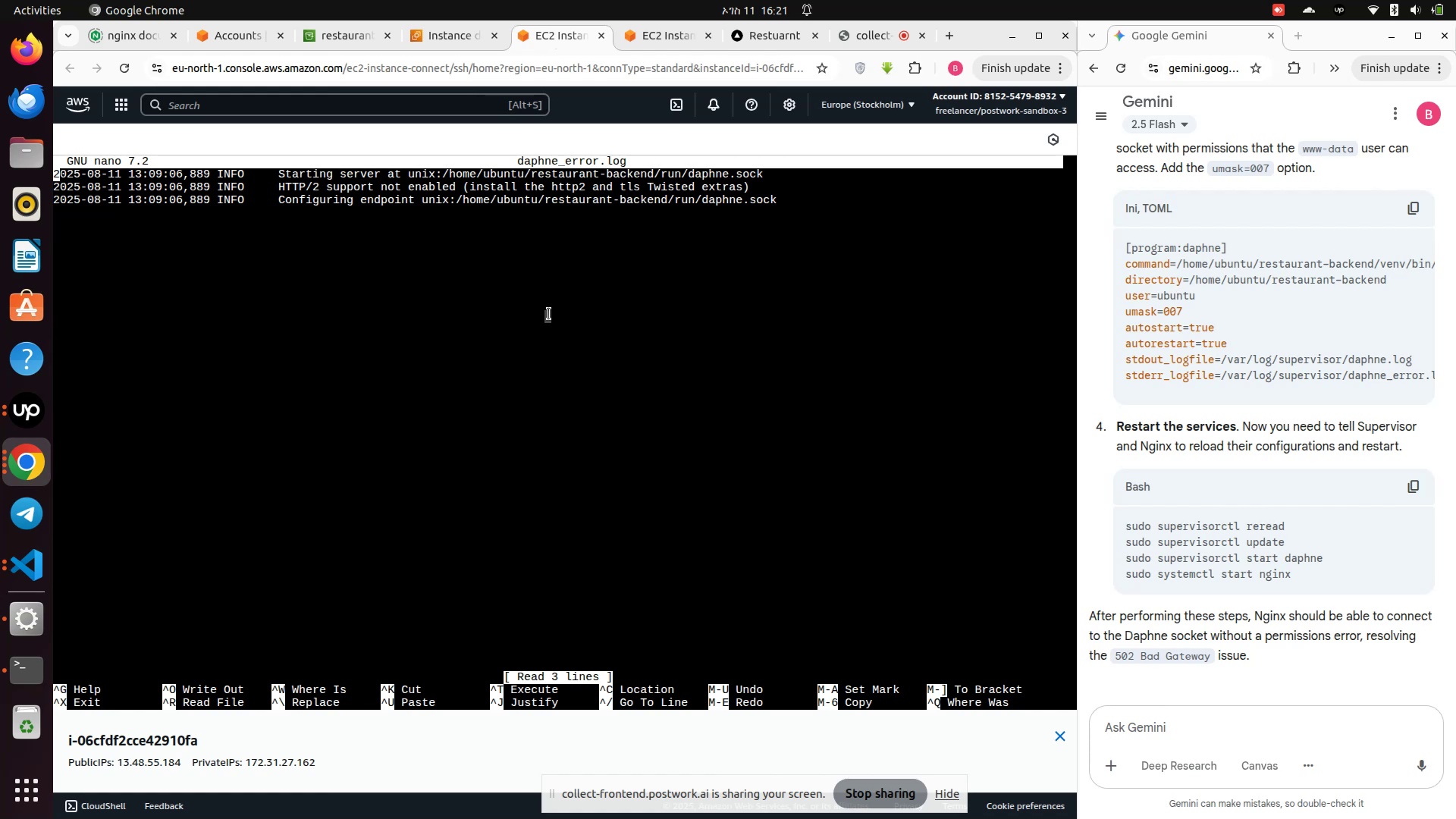 
scroll: coordinate [550, 383], scroll_direction: down, amount: 3.0
 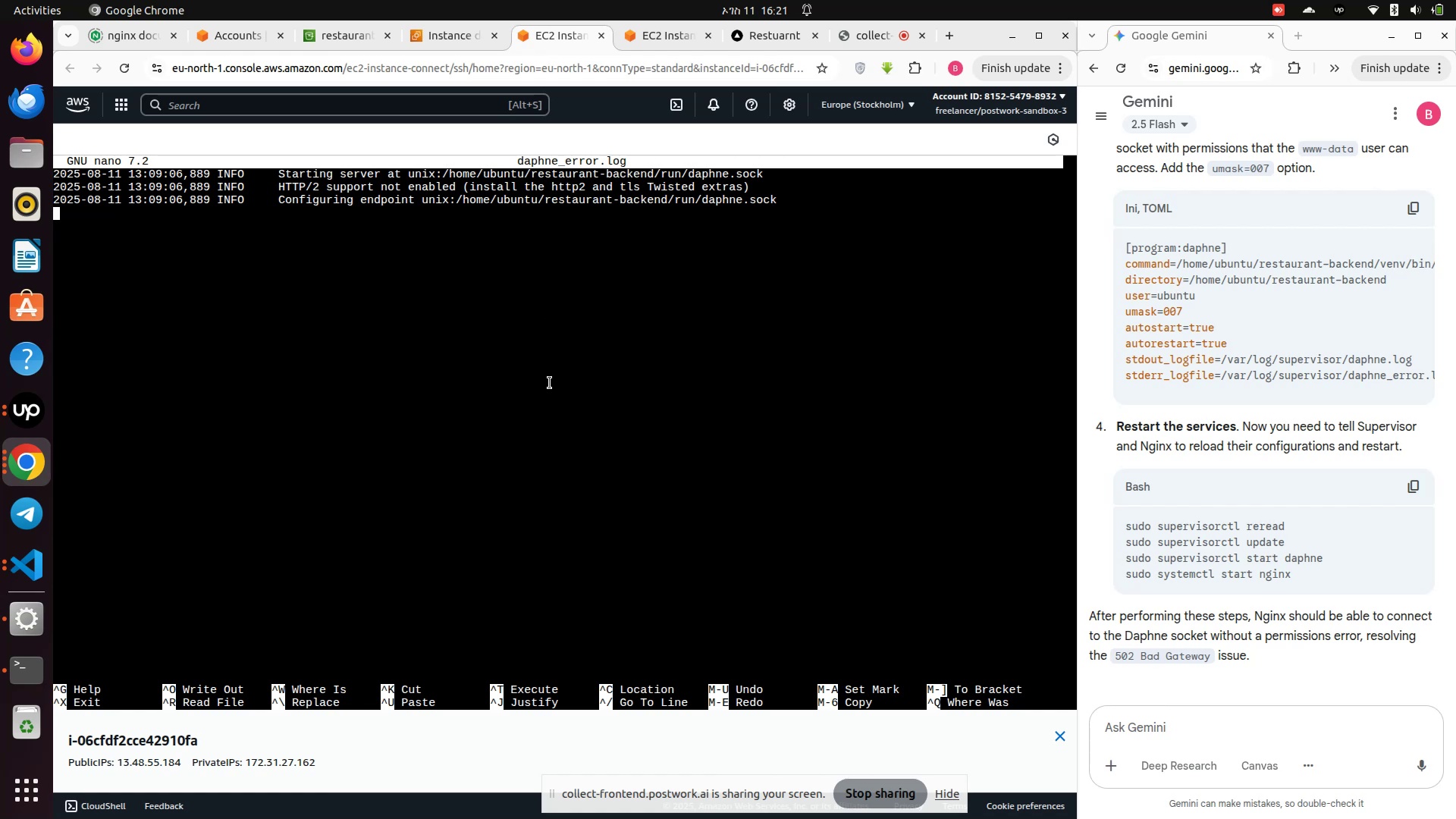 
key(Control+X)
 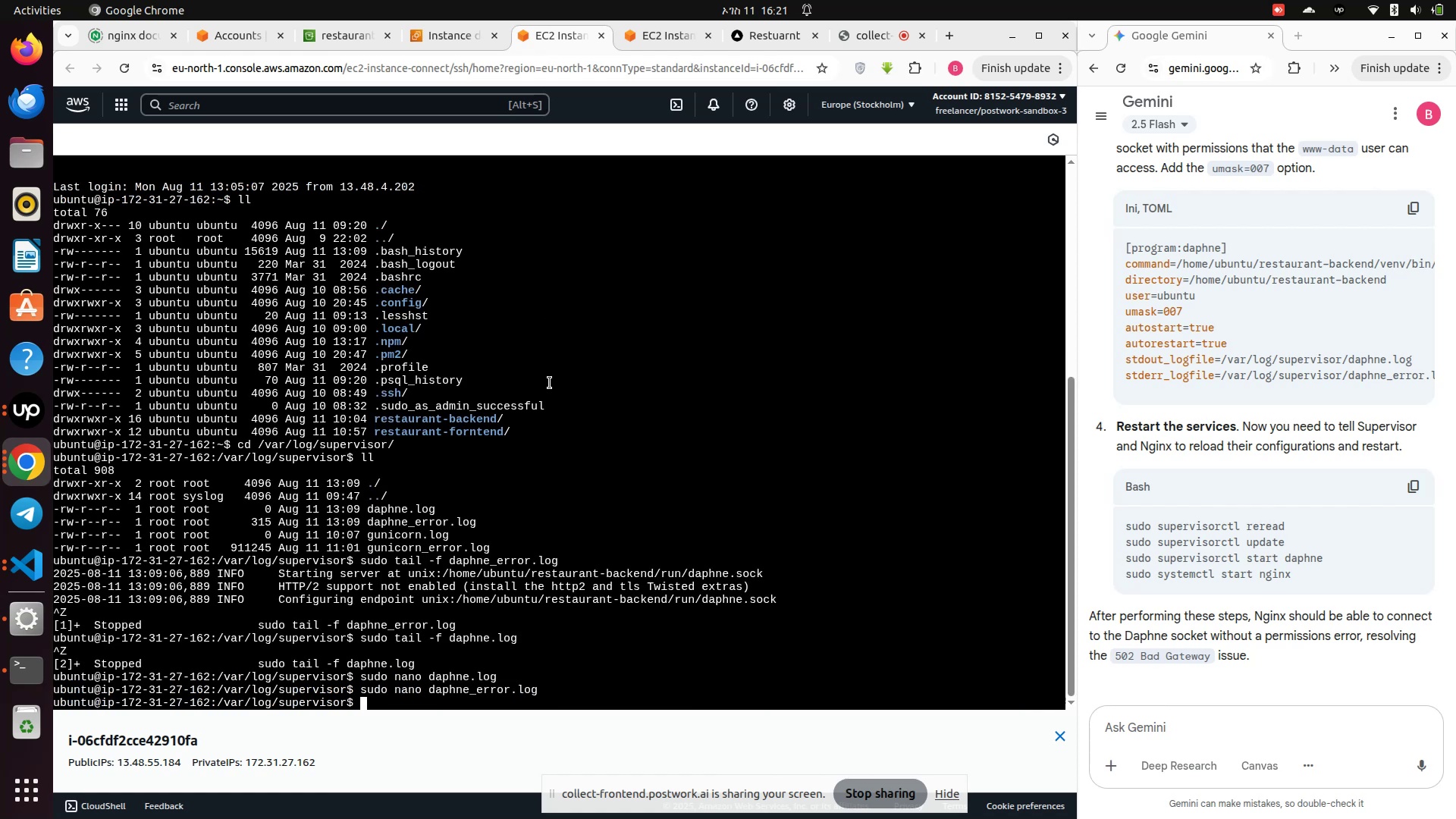 
key(ArrowUp)
 